 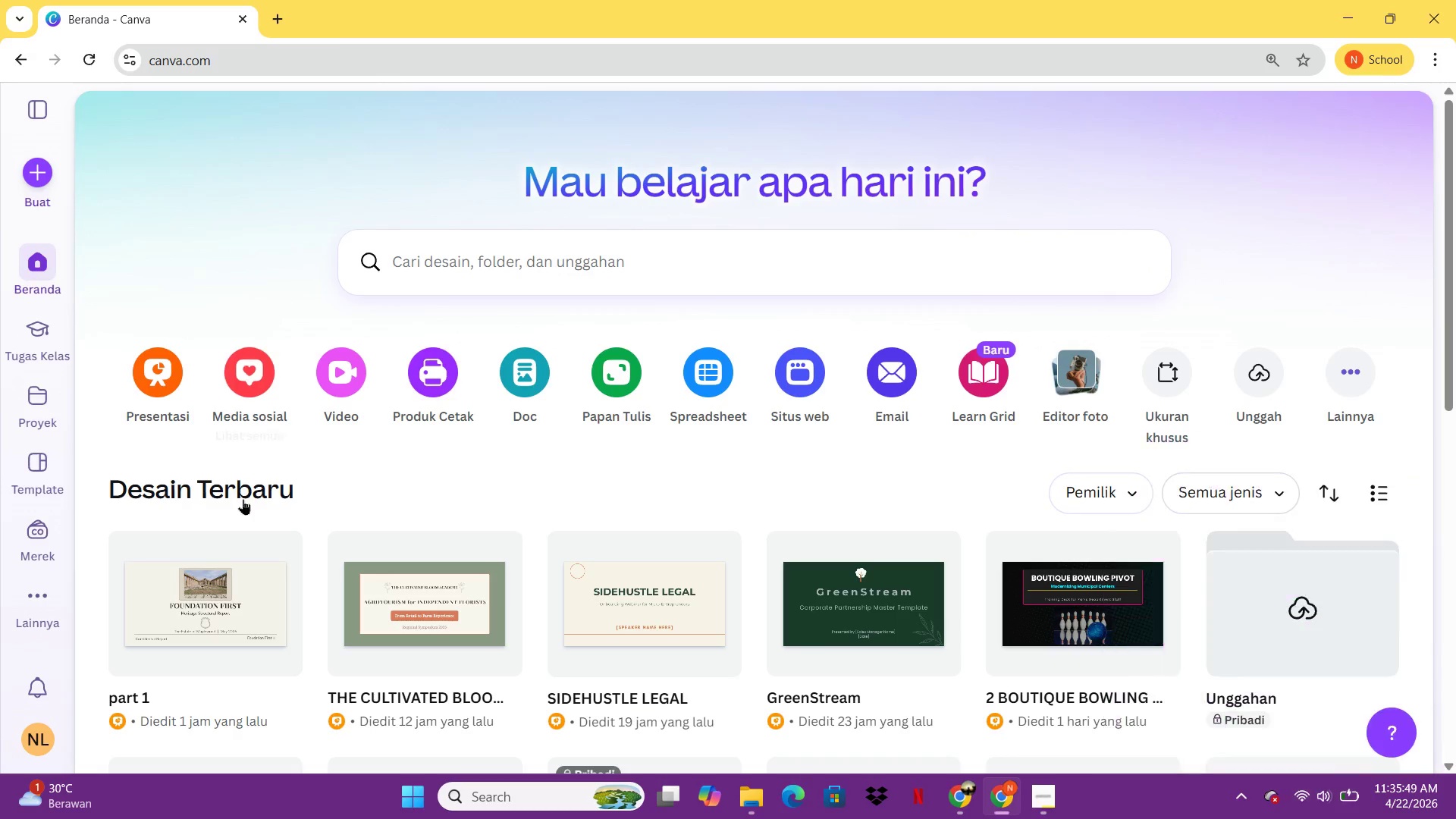 
left_click([231, 569])
 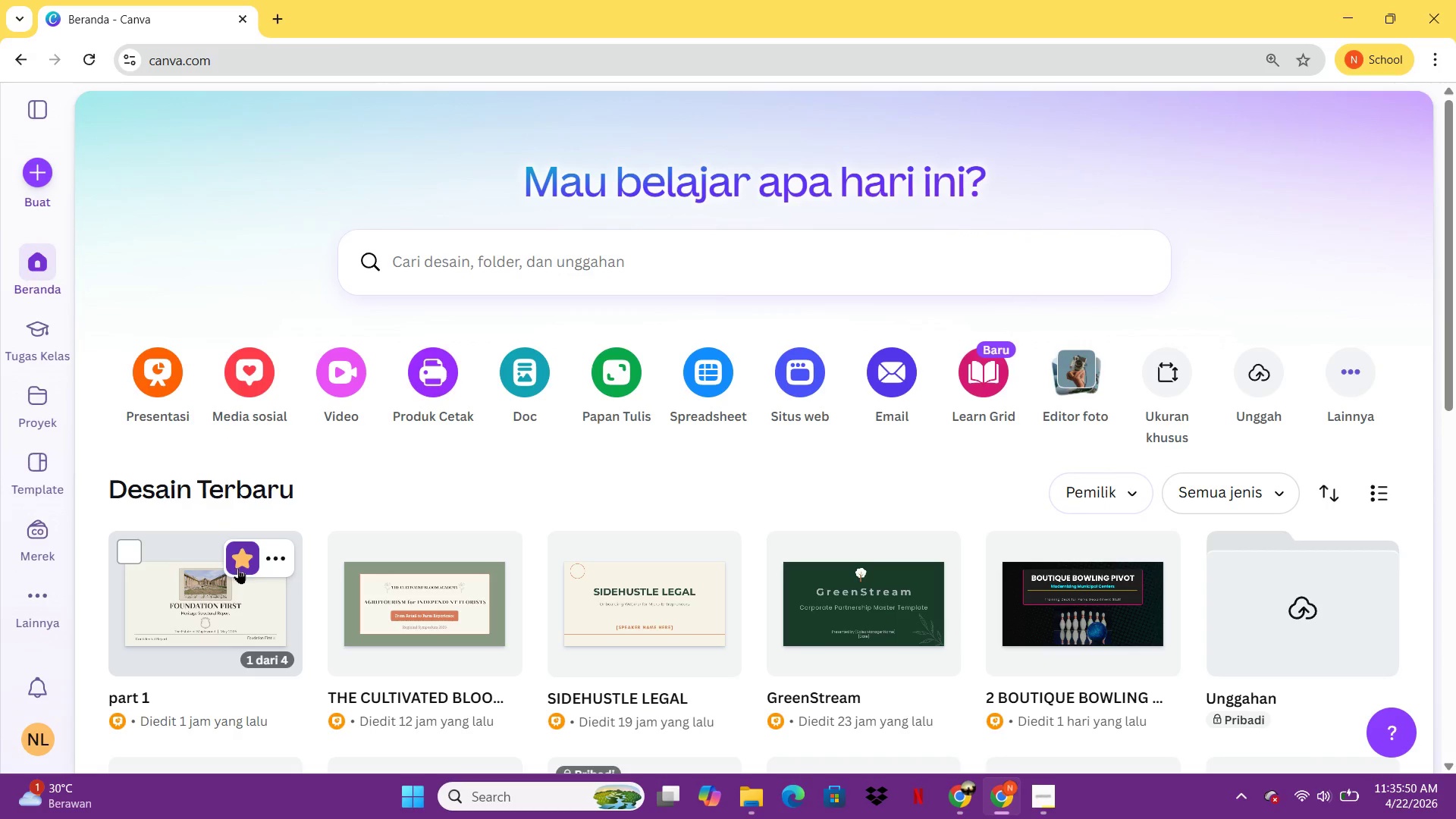 
left_click([238, 568])
 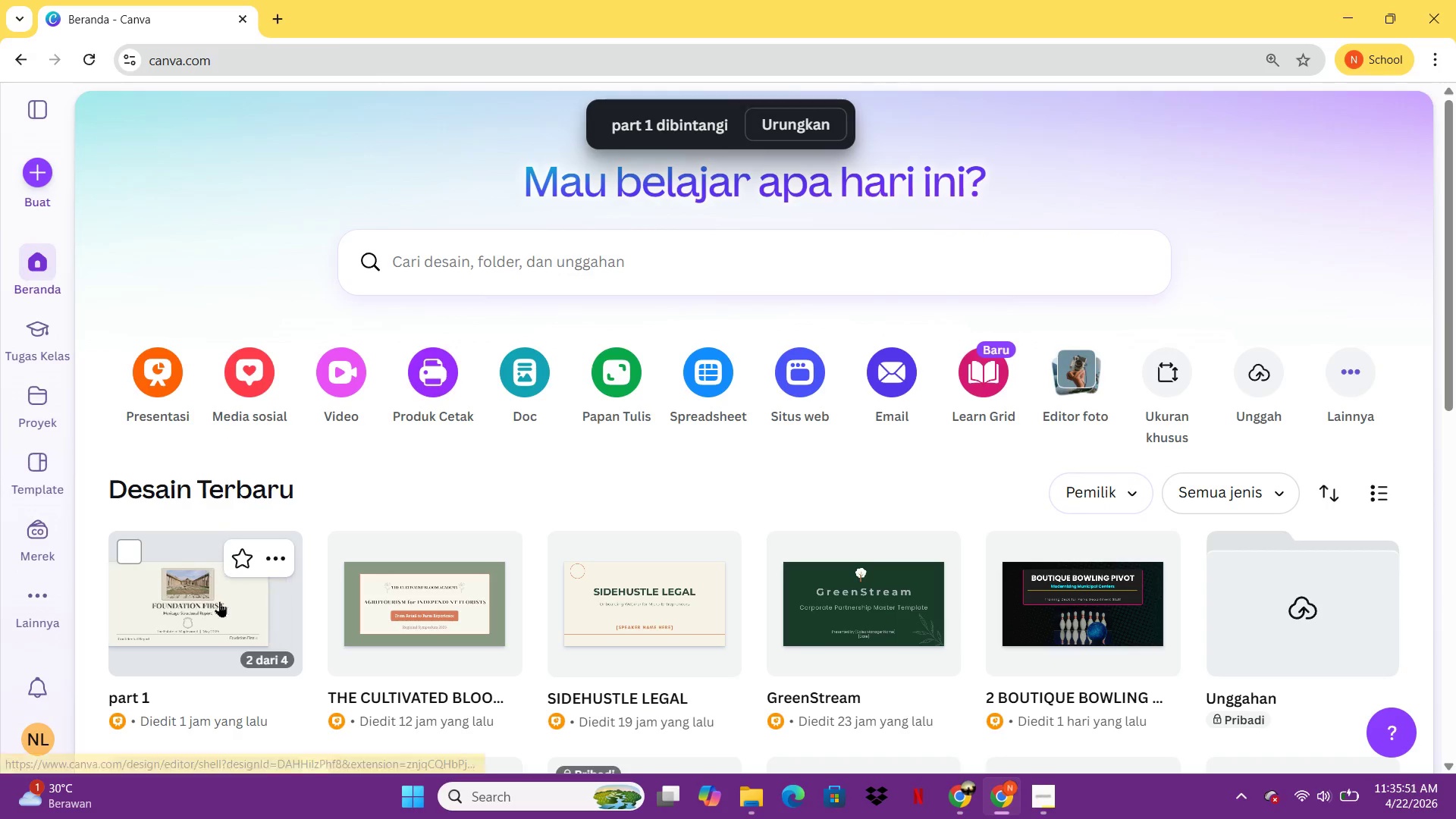 
left_click([219, 601])
 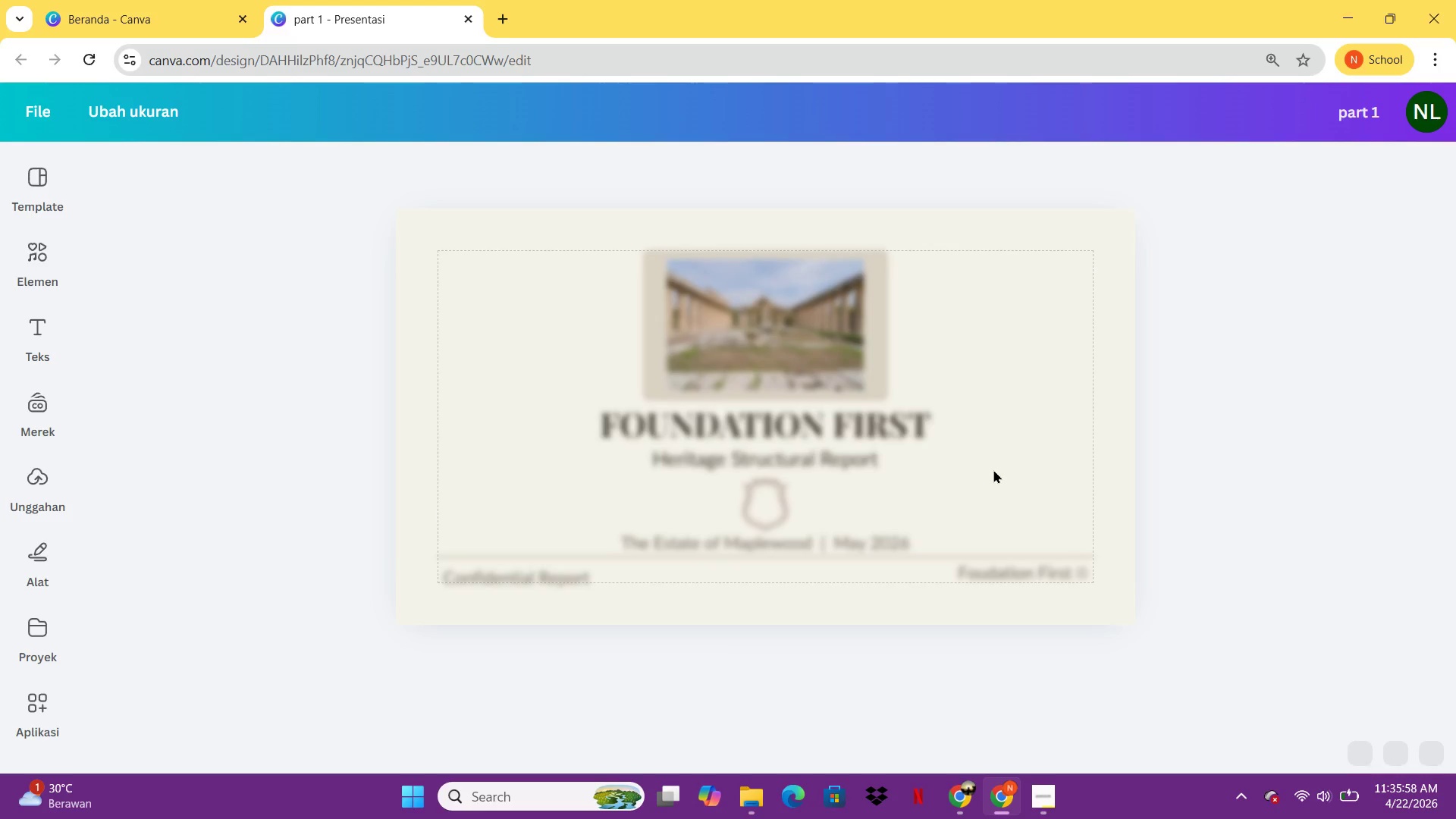 
wait(11.75)
 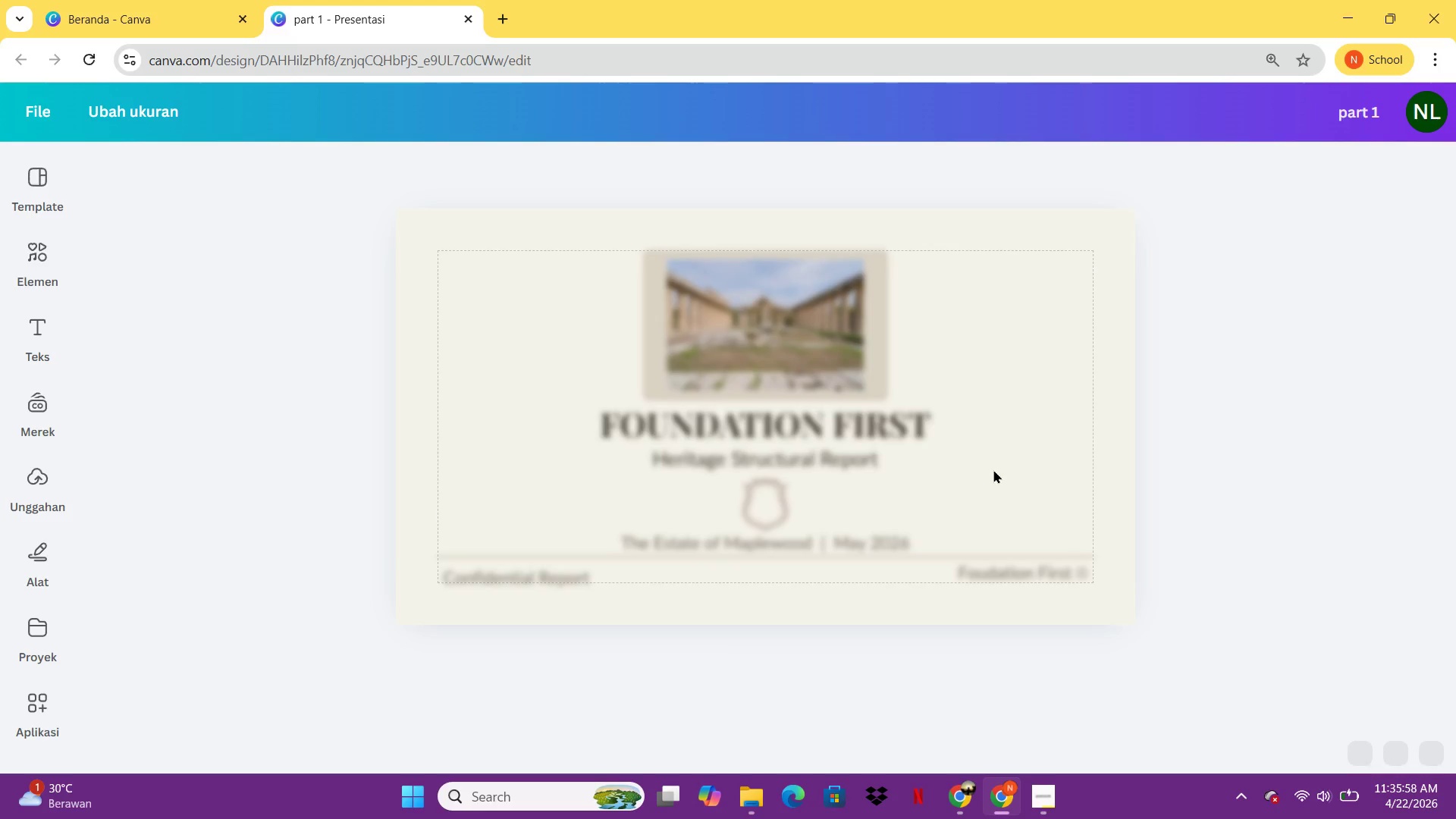 
left_click([583, 582])
 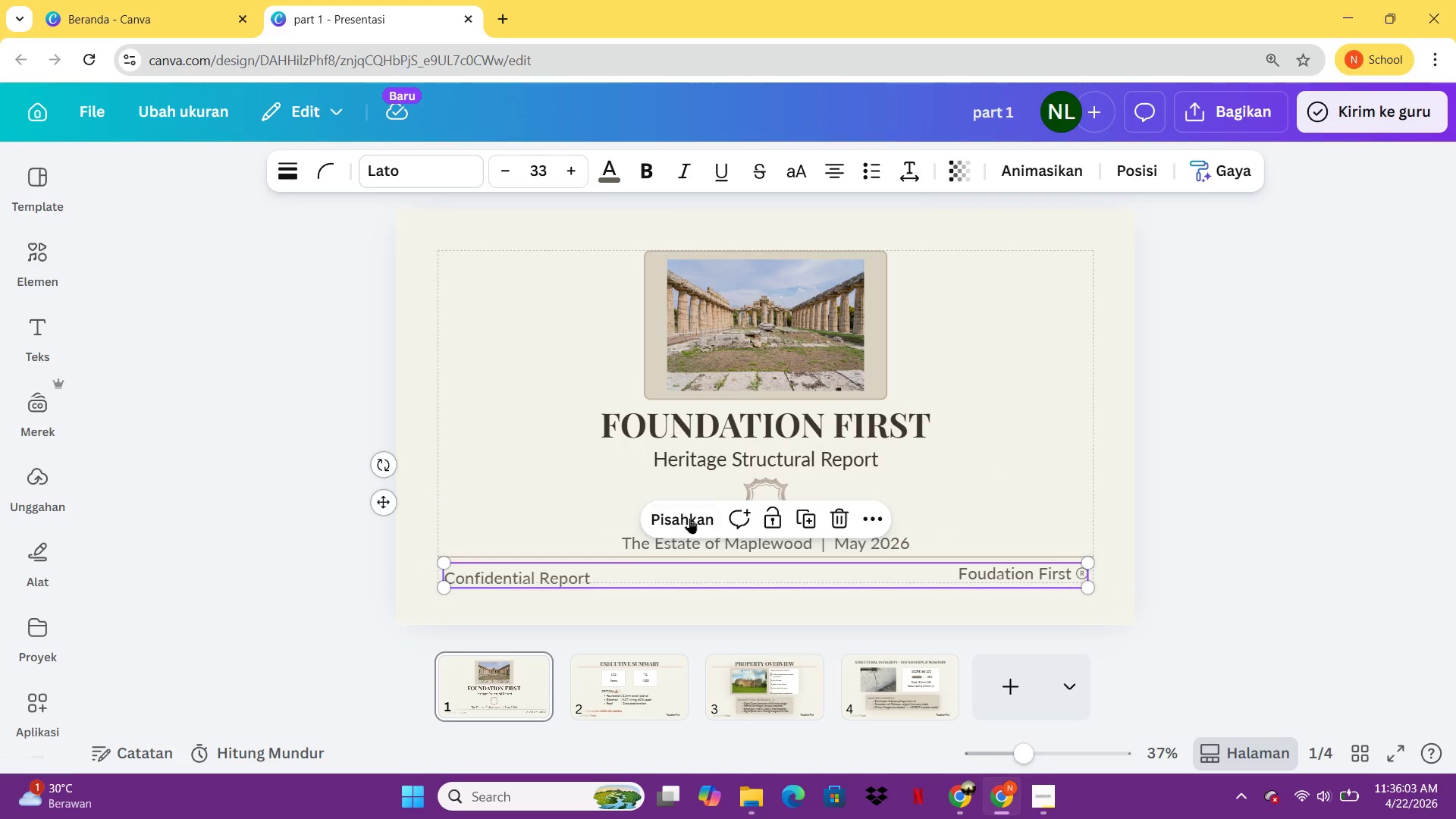 
left_click([689, 513])
 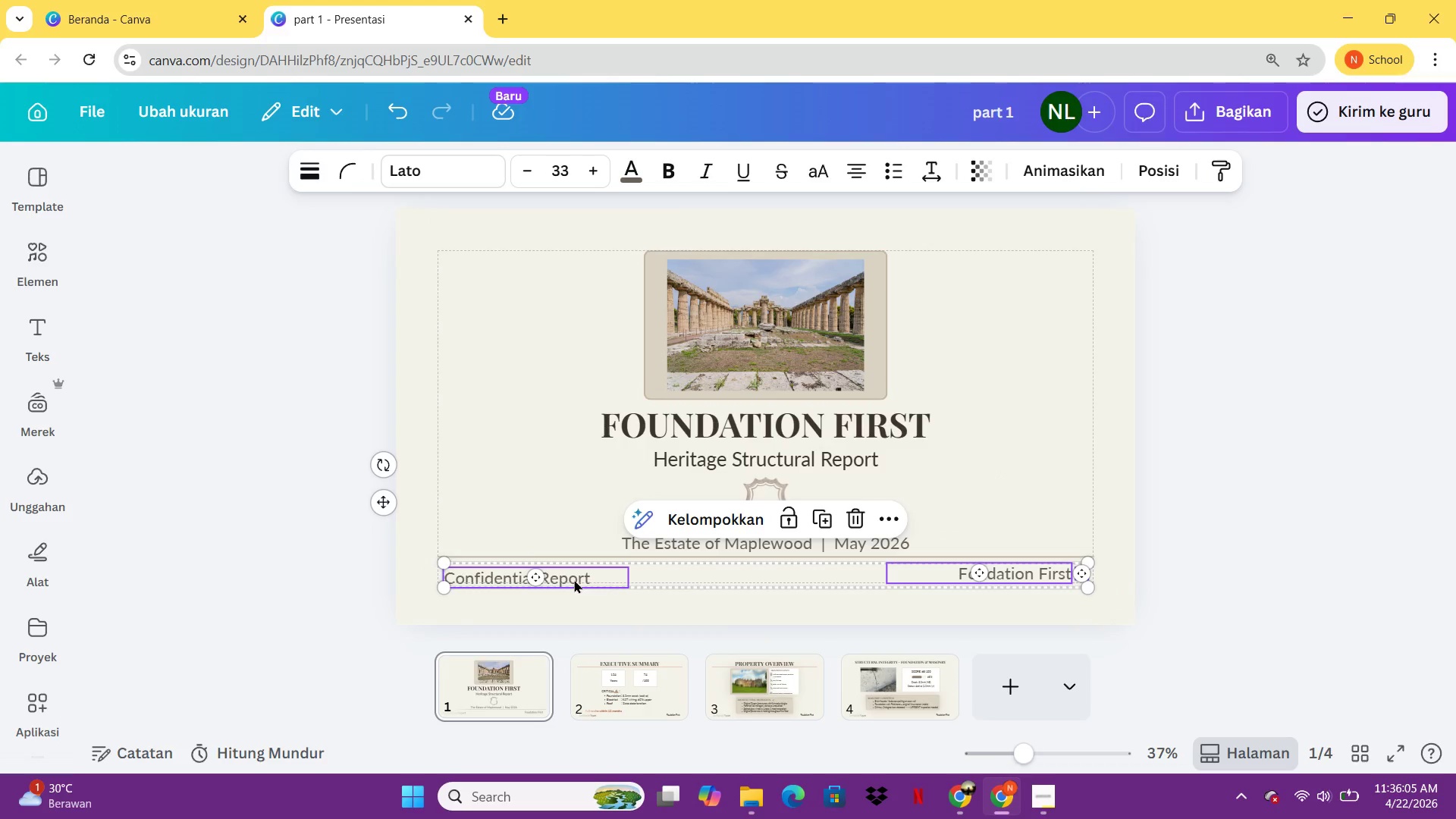 
left_click([576, 579])
 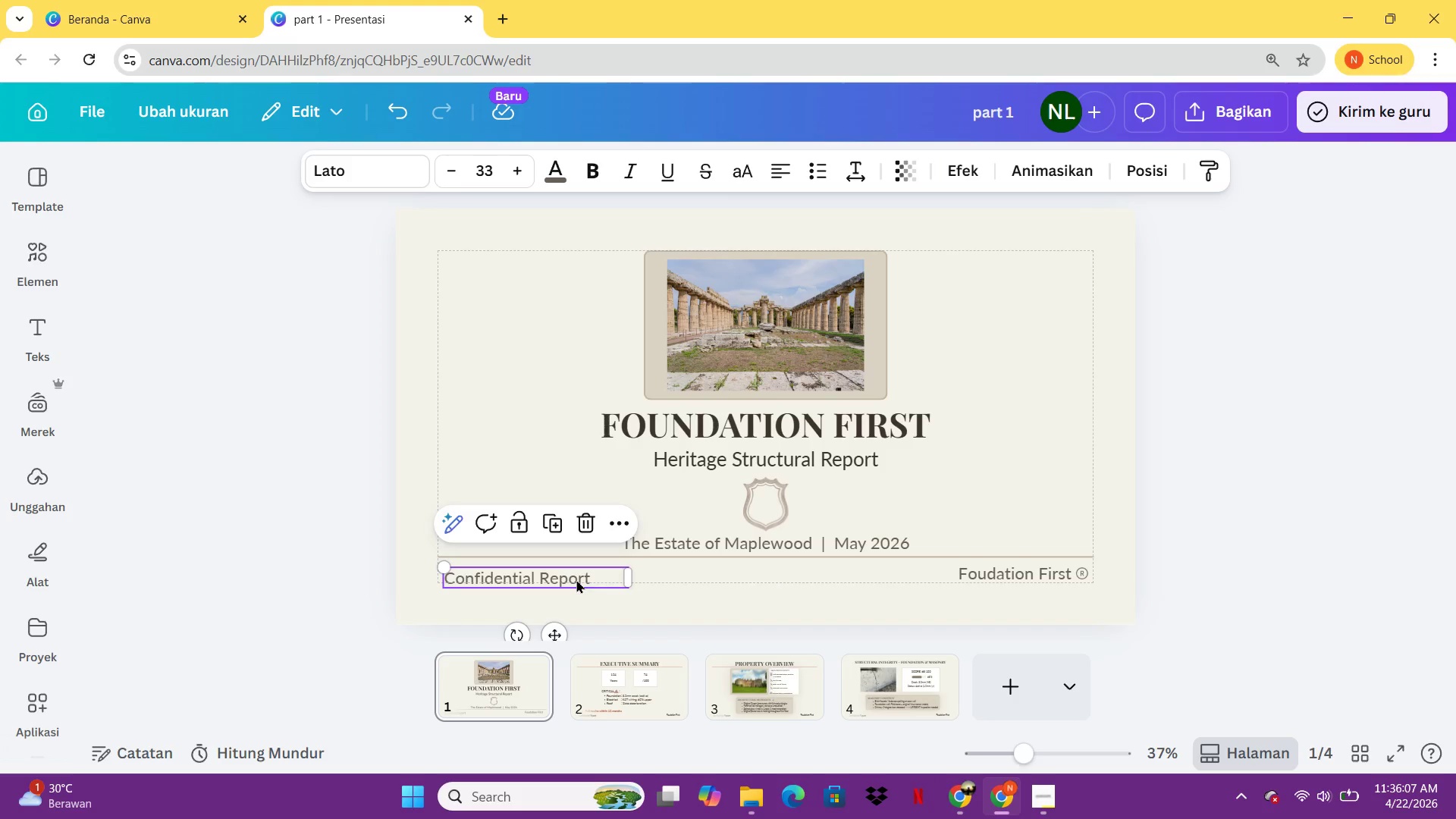 
key(ArrowUp)
 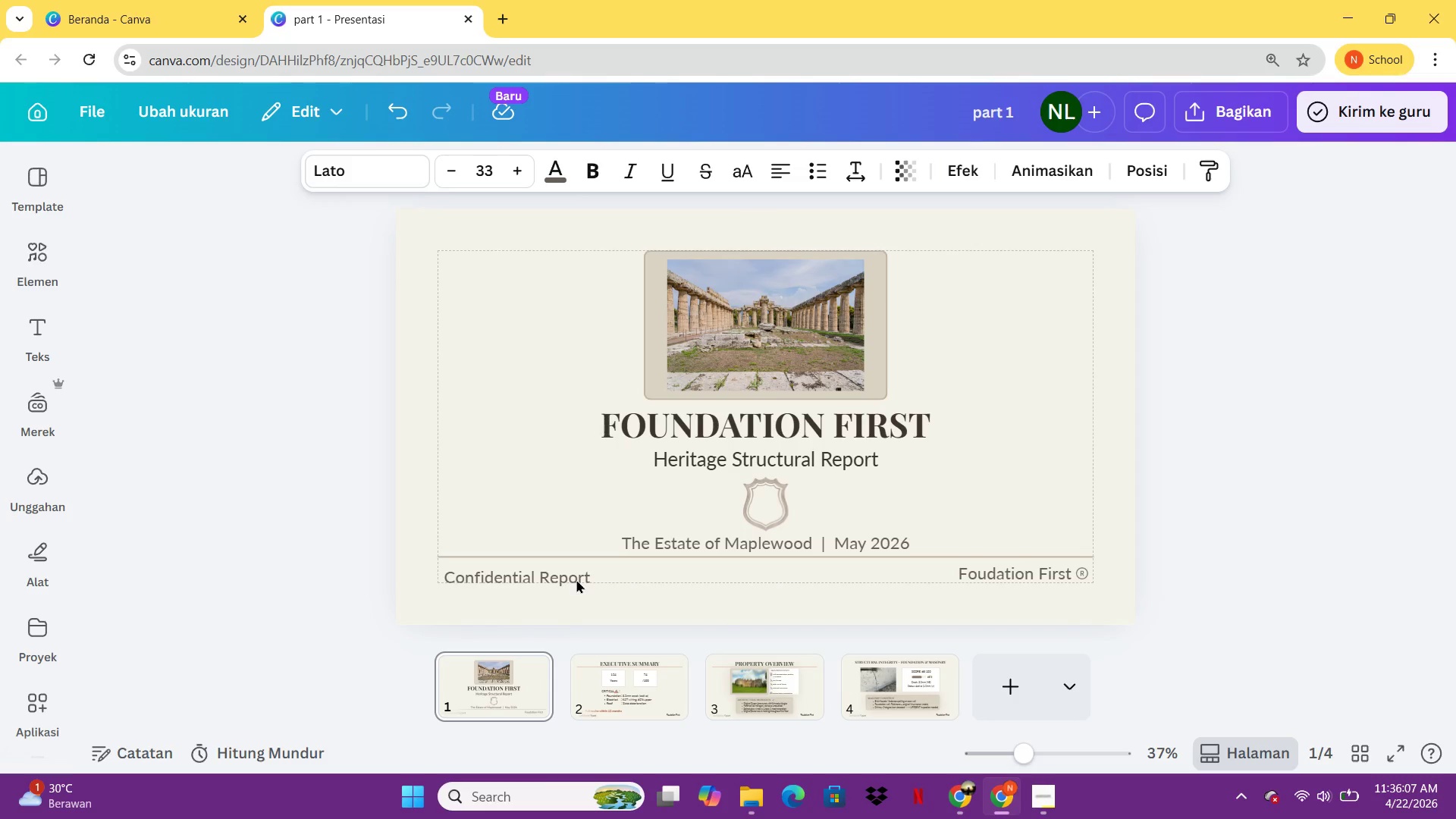 
key(ArrowUp)
 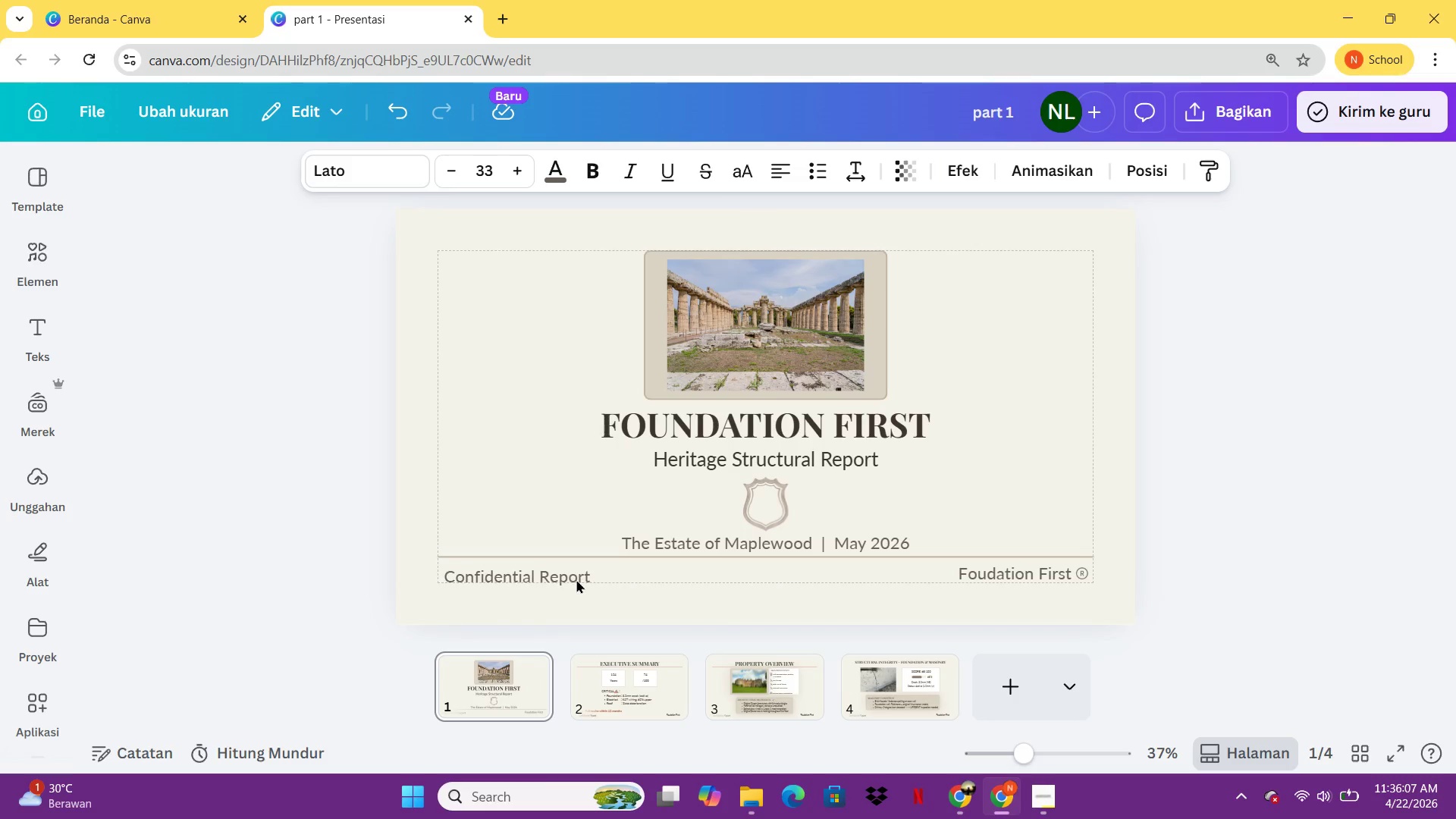 
key(ArrowUp)
 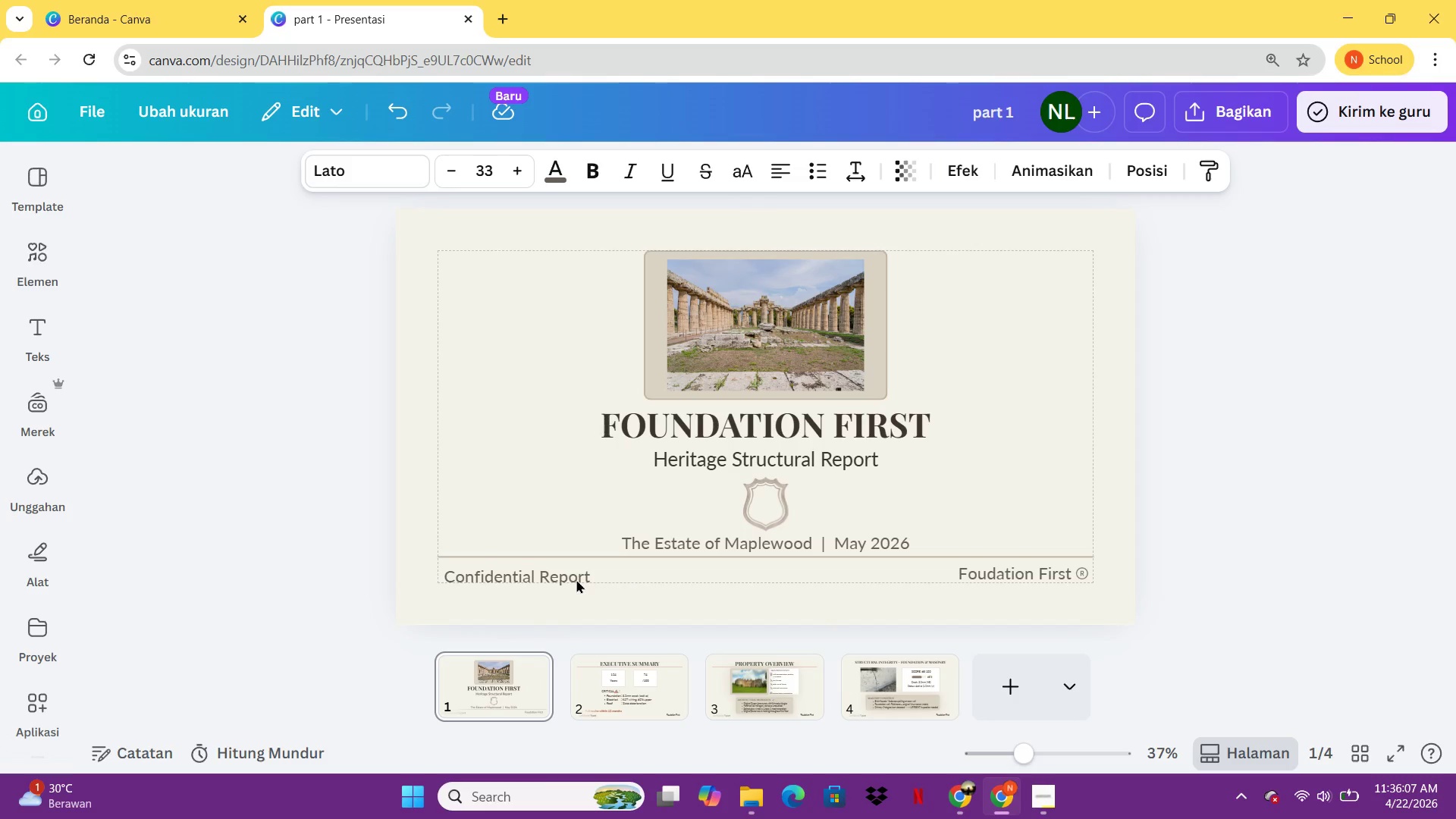 
key(ArrowUp)
 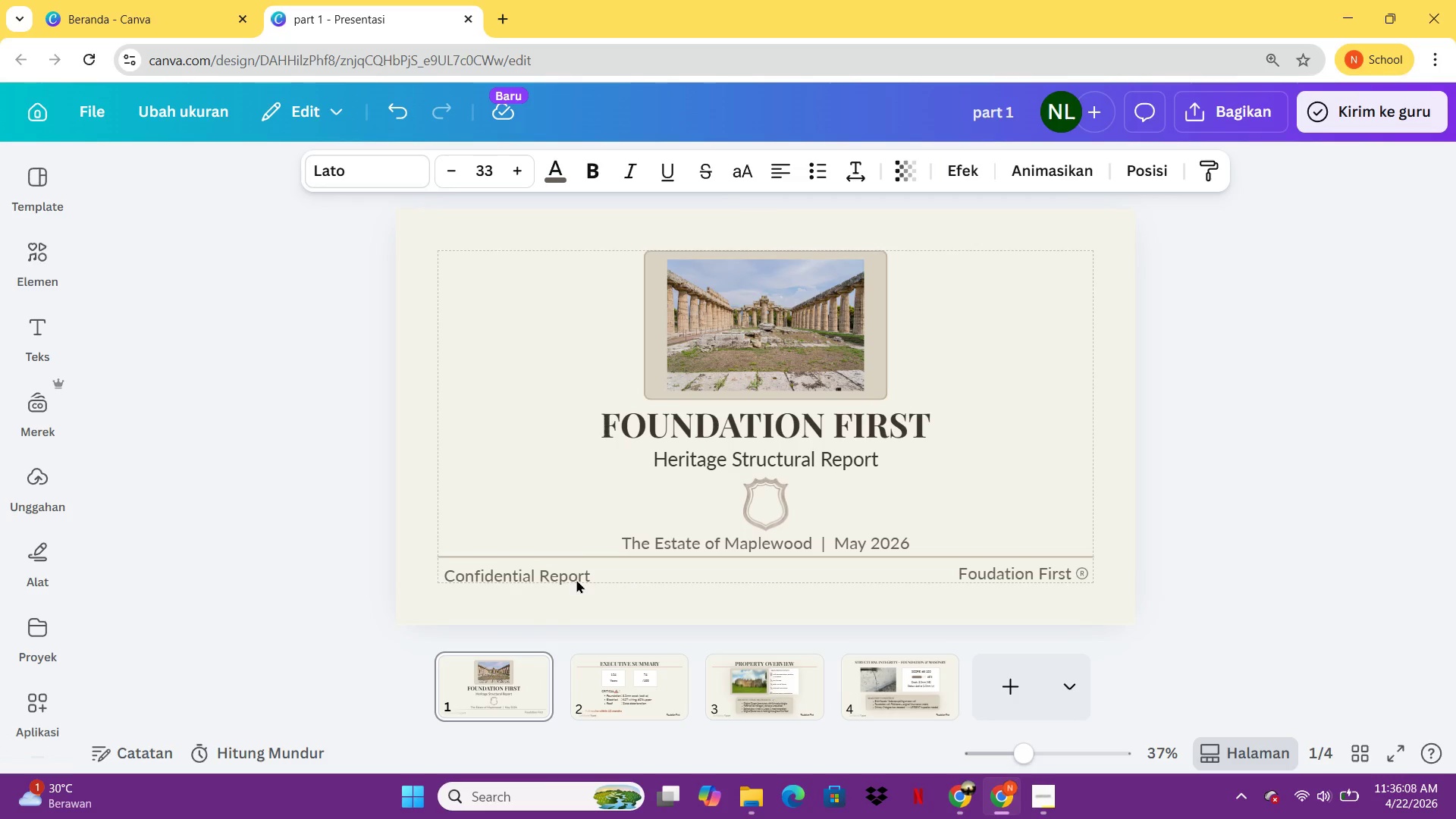 
key(ArrowUp)
 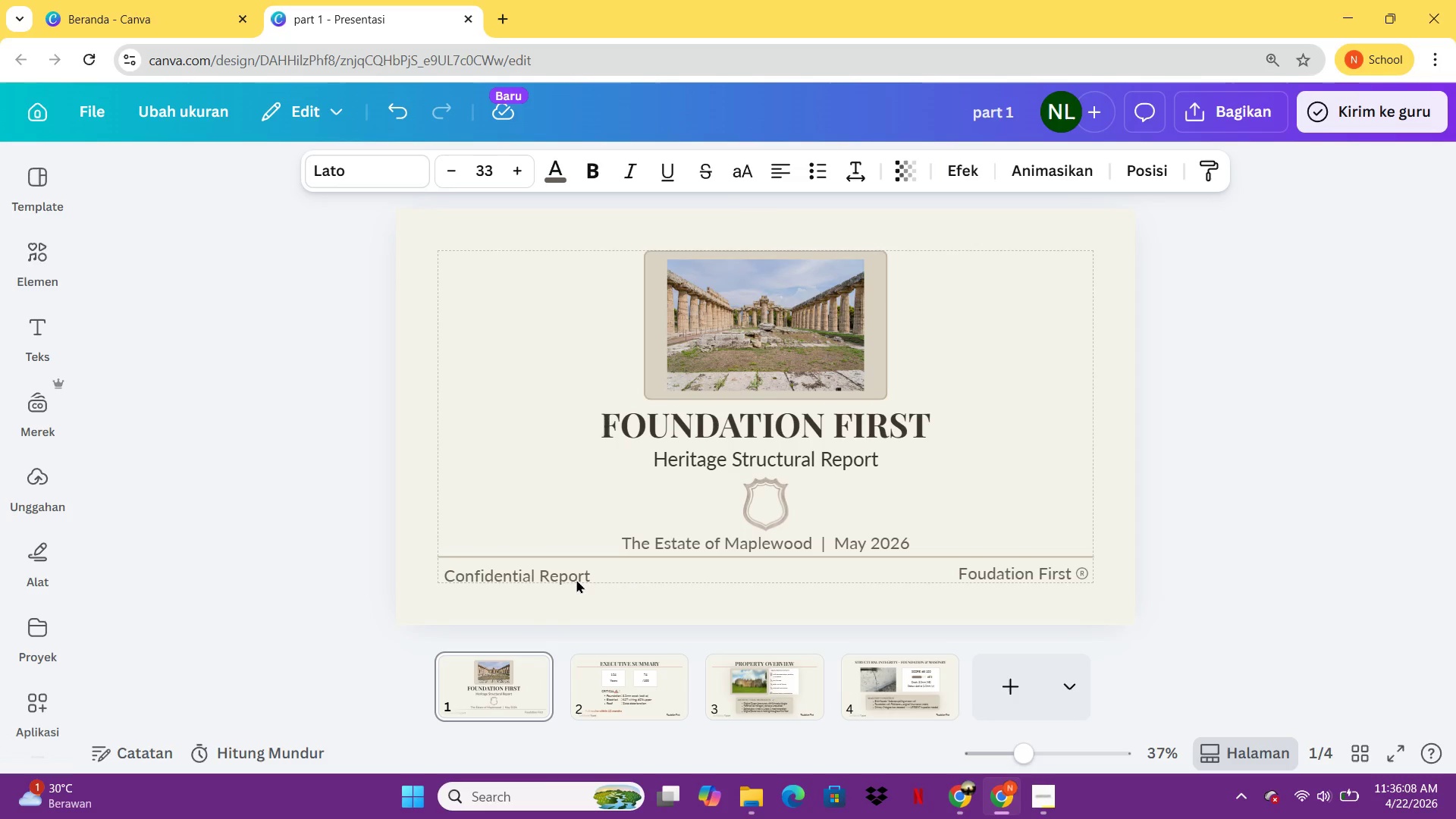 
key(ArrowUp)
 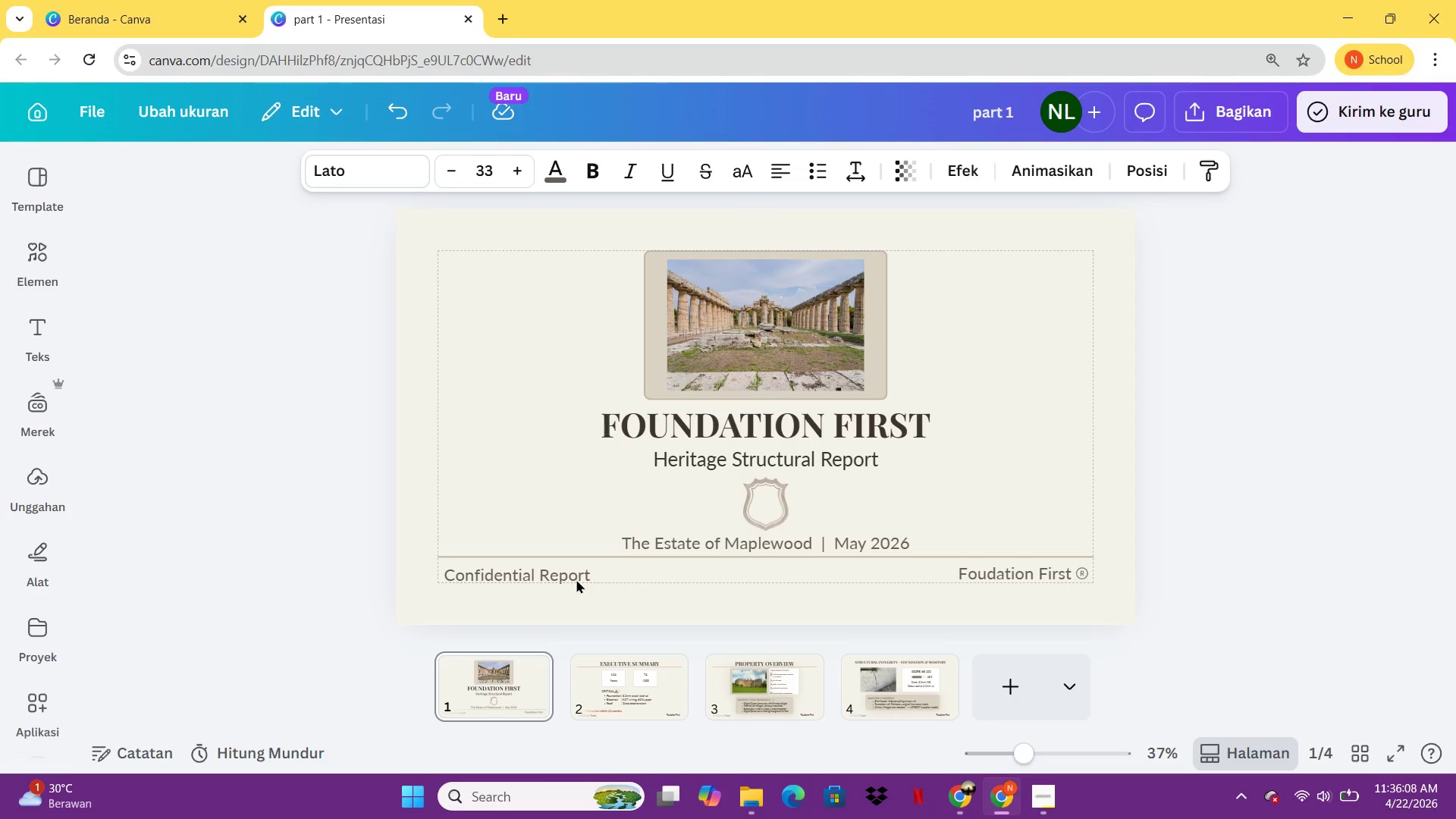 
key(ArrowUp)
 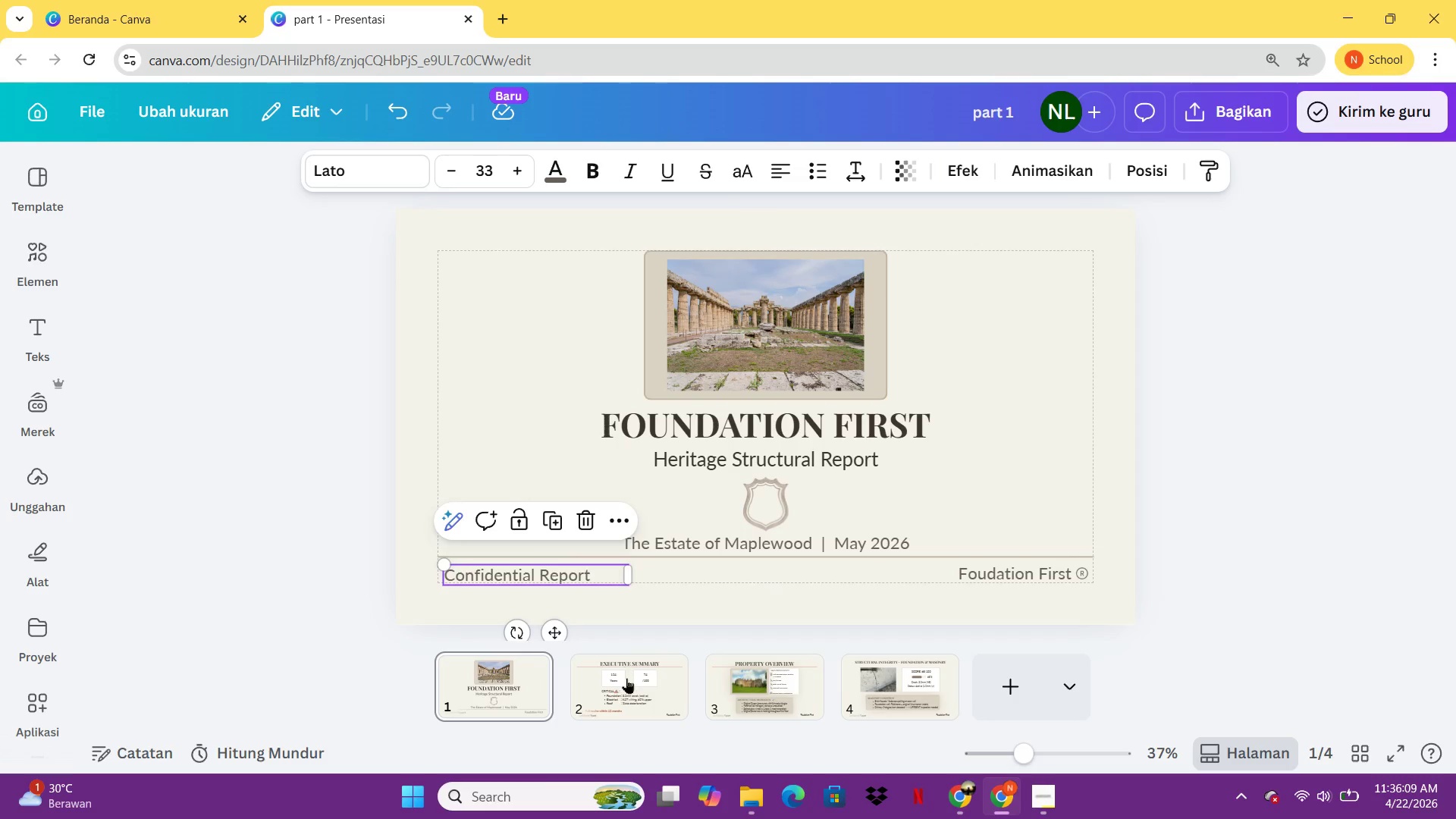 
left_click([628, 681])
 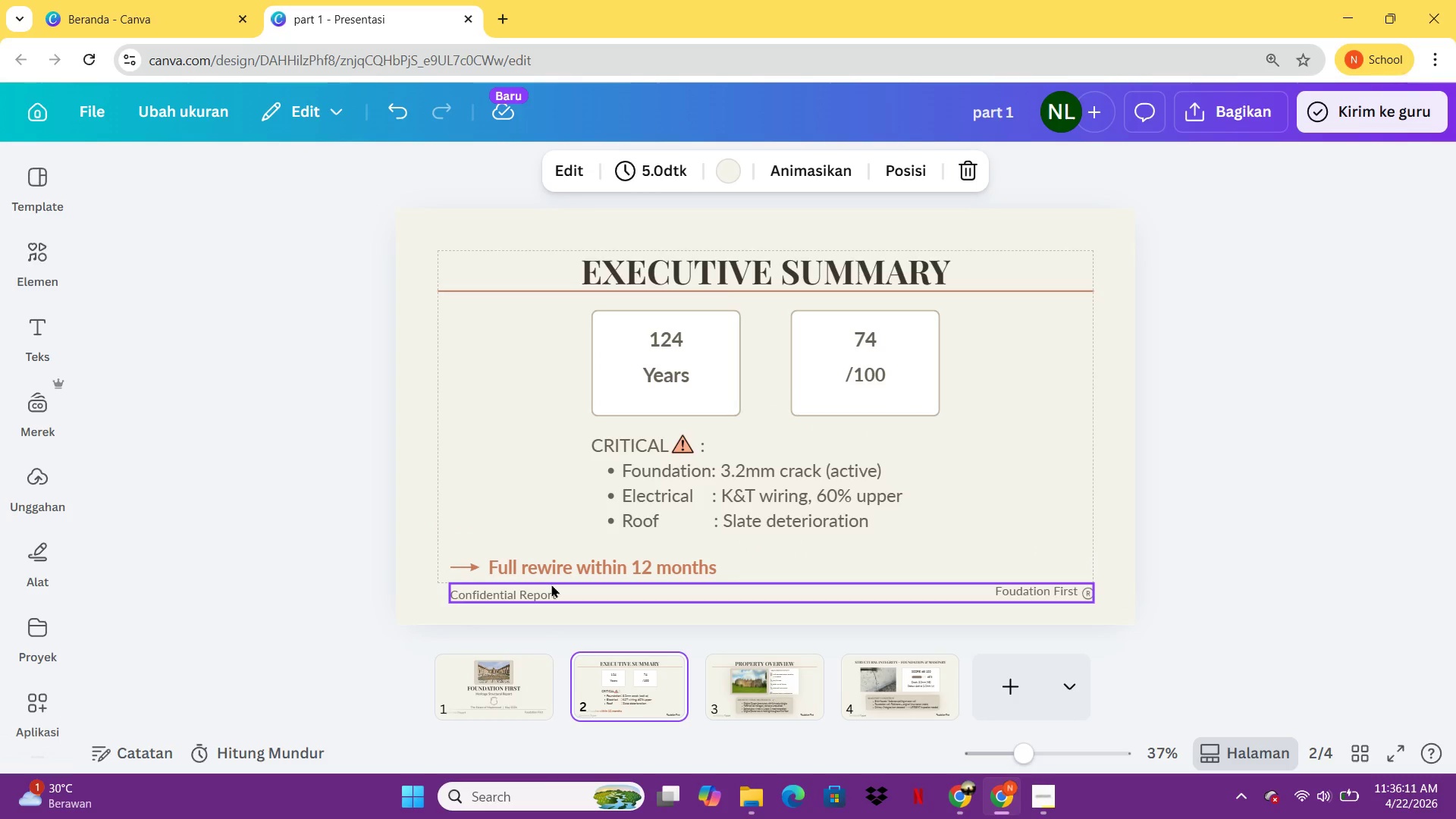 
left_click([551, 584])
 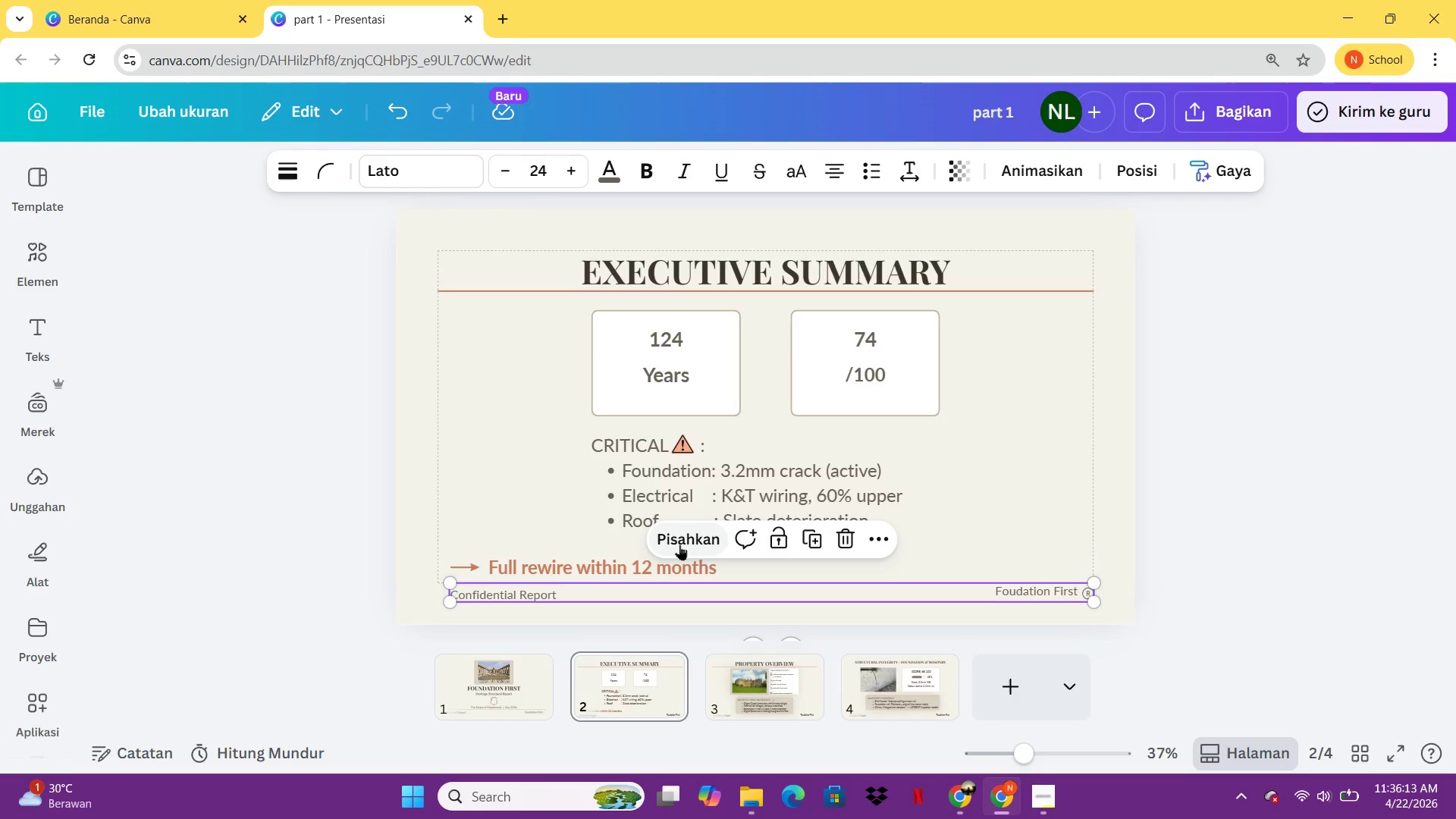 
left_click([679, 544])
 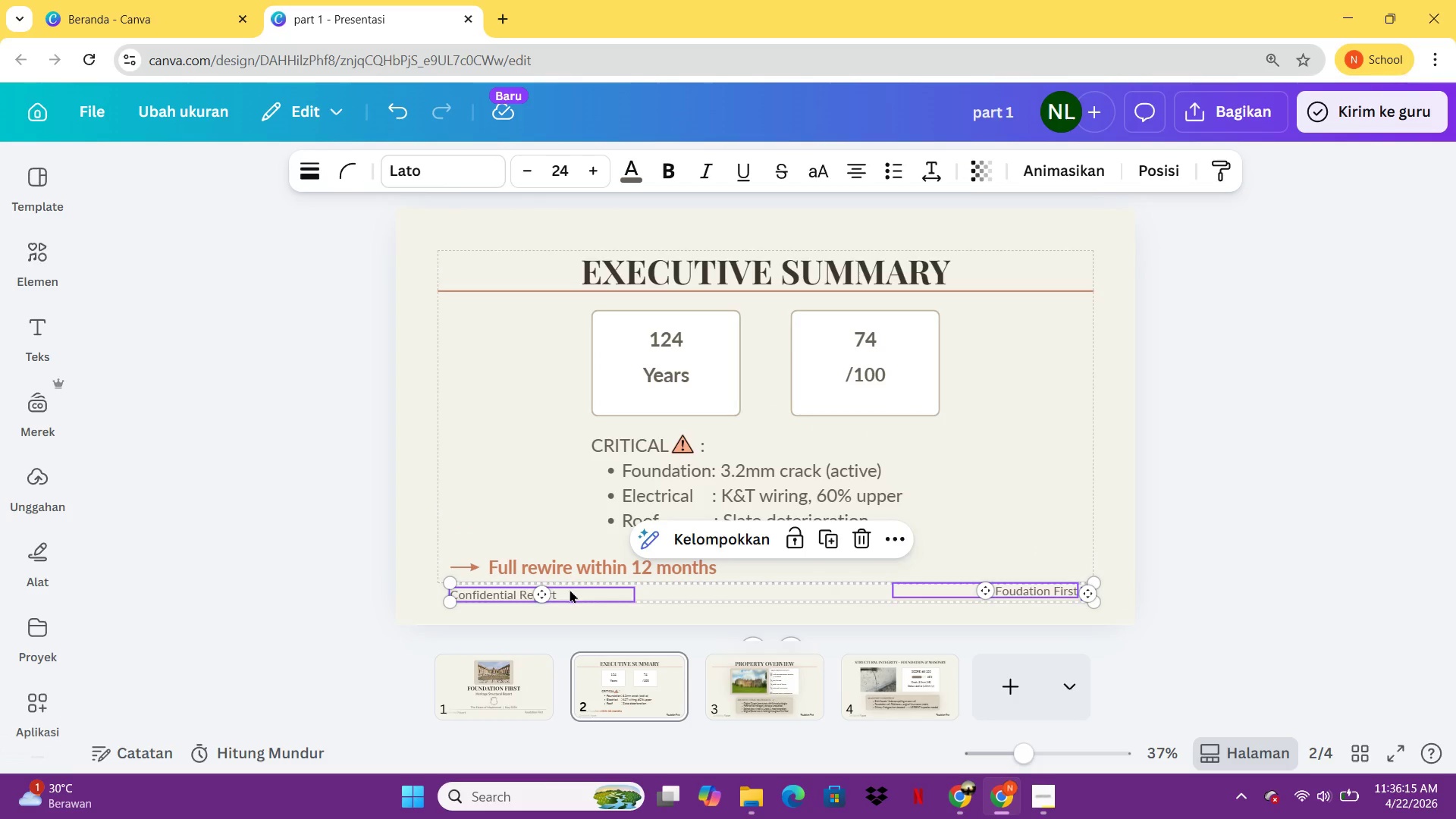 
left_click([570, 591])
 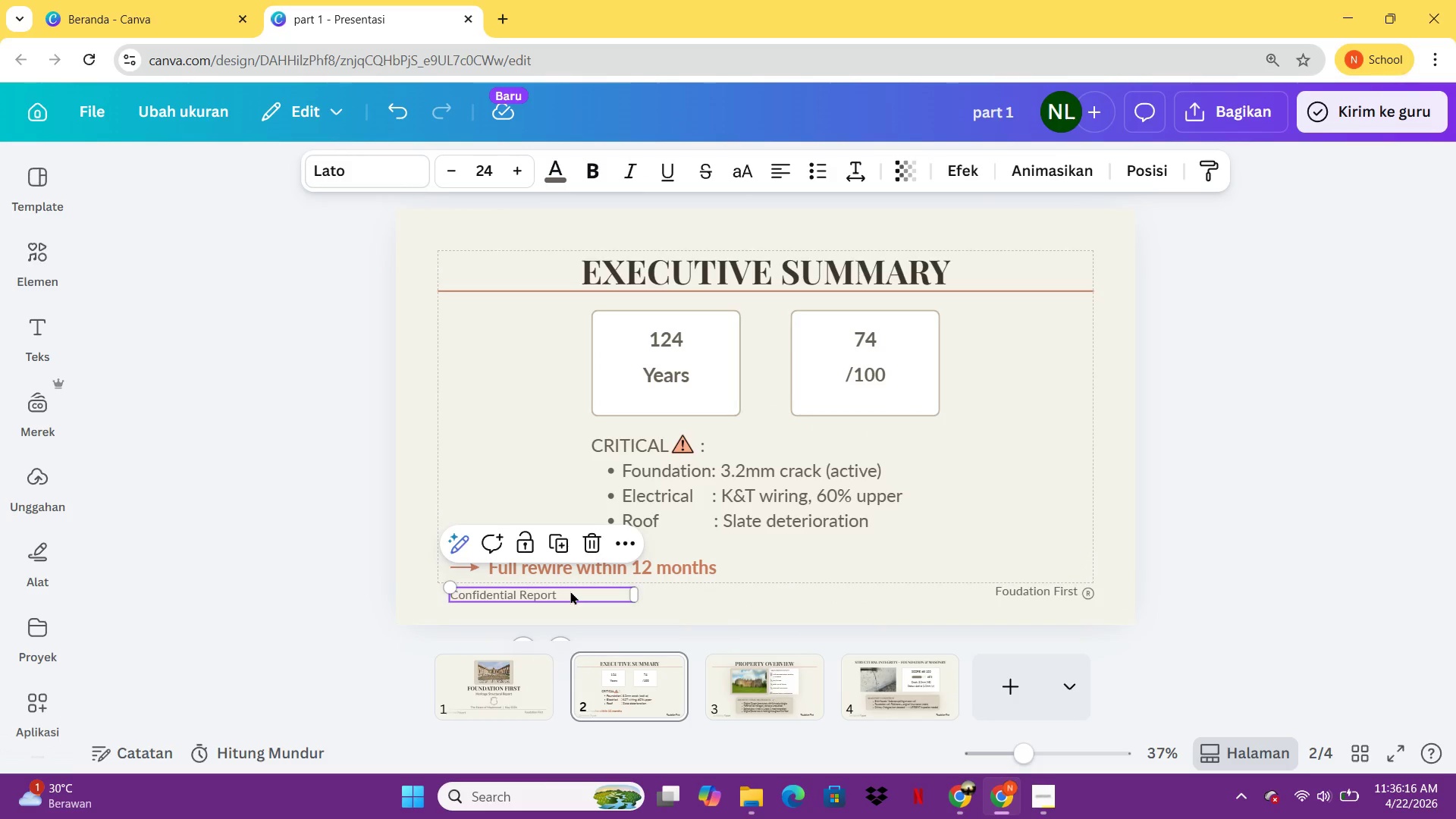 
key(ArrowUp)
 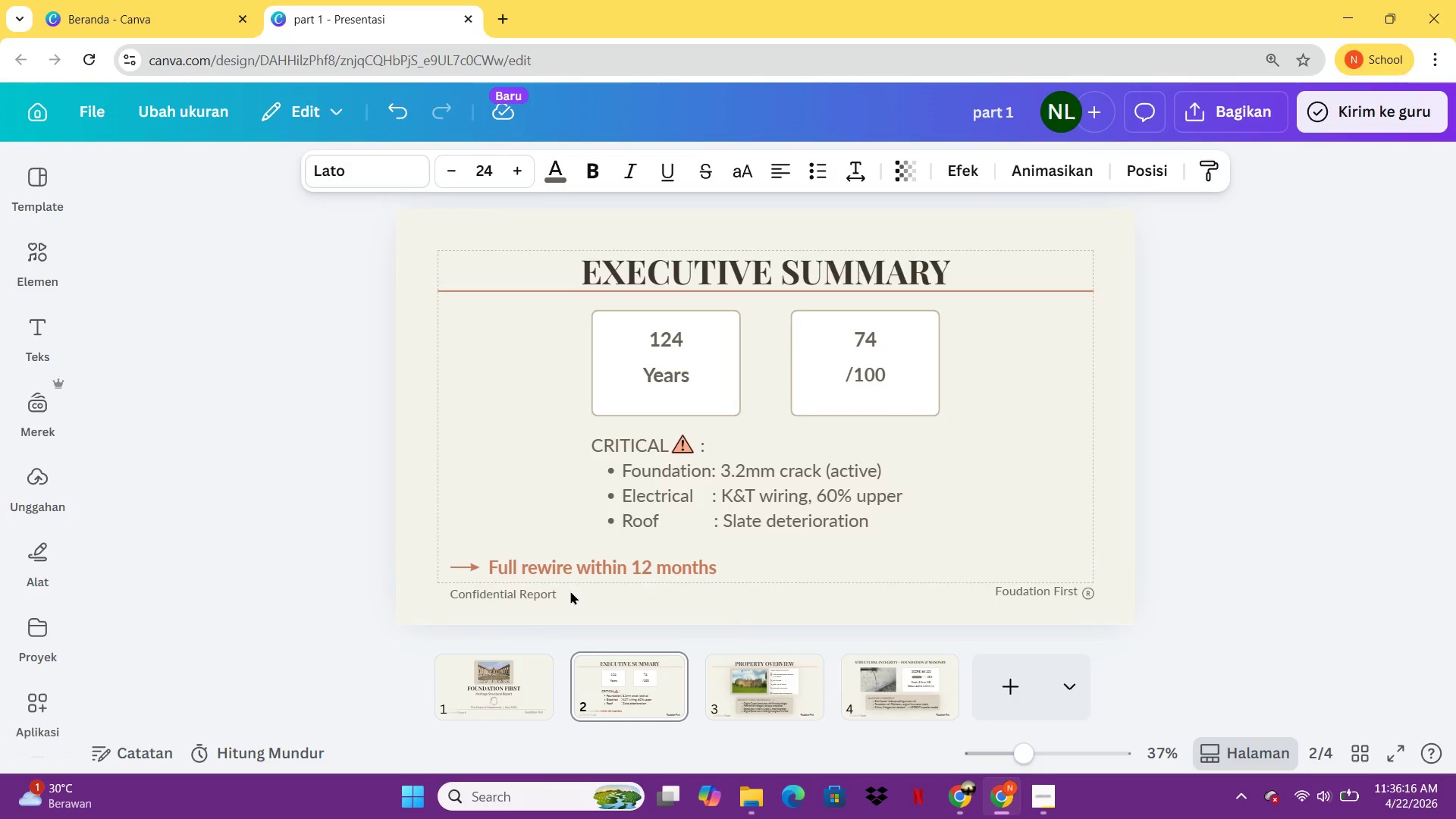 
key(ArrowUp)
 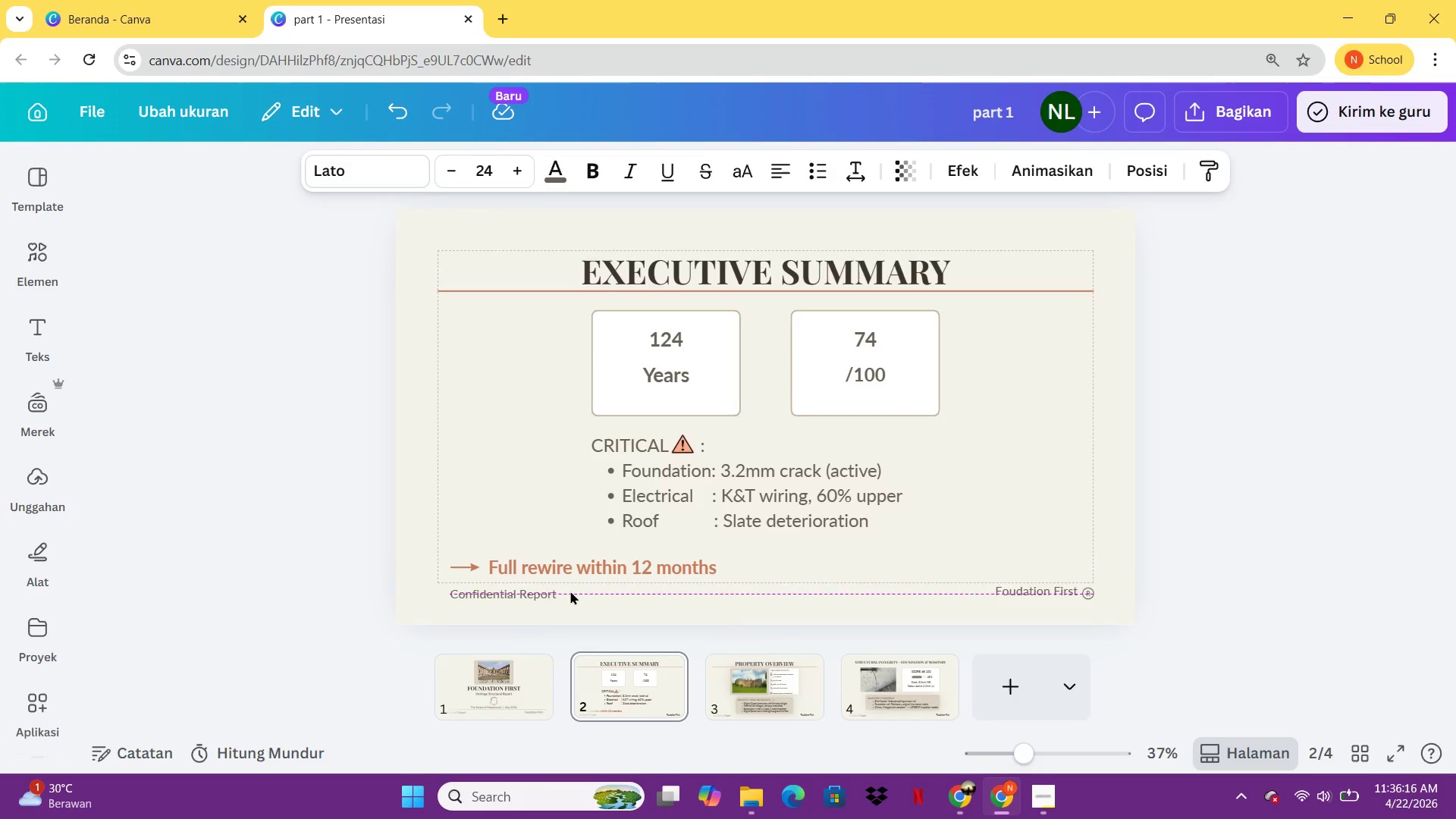 
key(ArrowUp)
 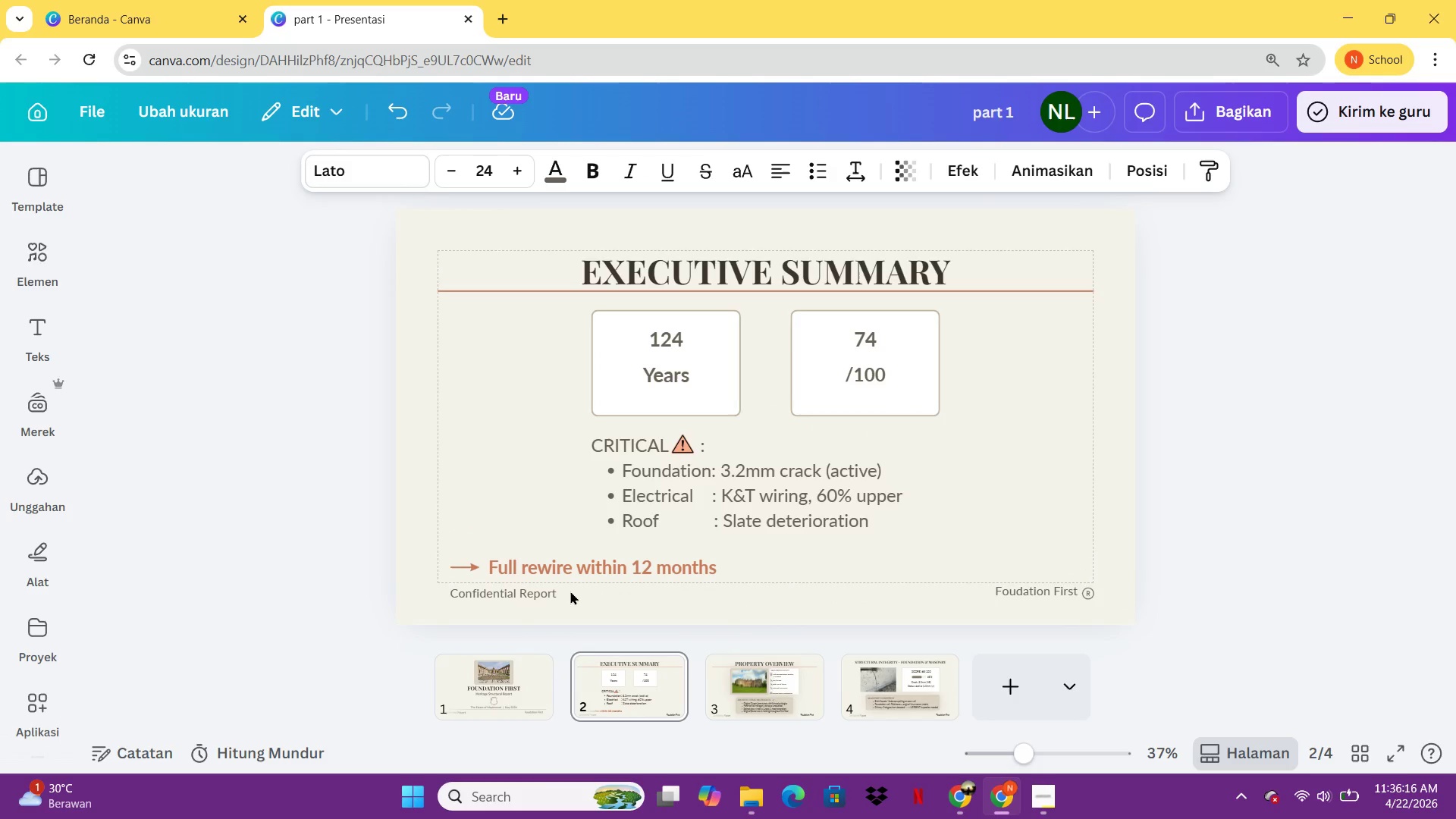 
key(ArrowUp)
 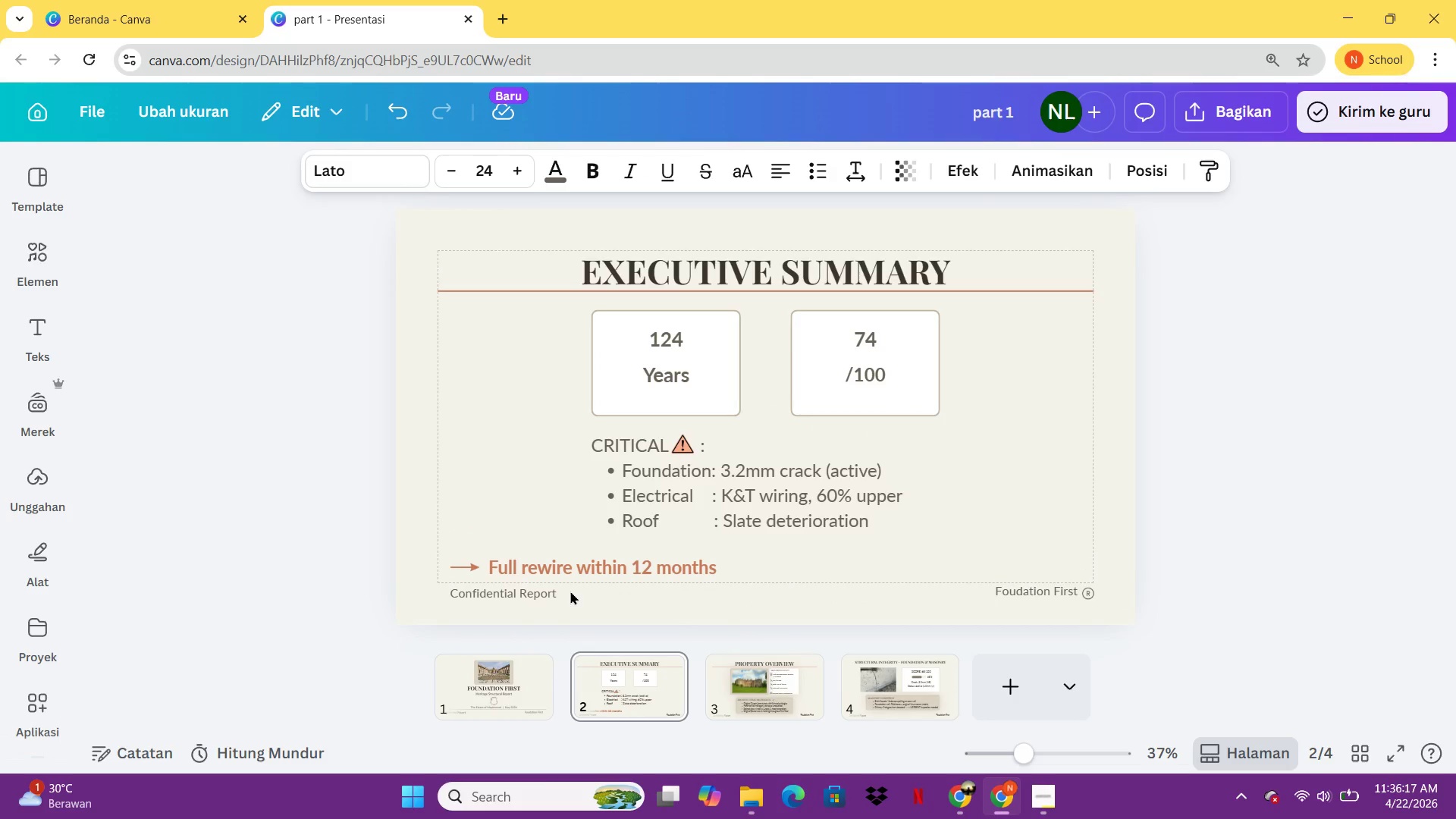 
key(ArrowUp)
 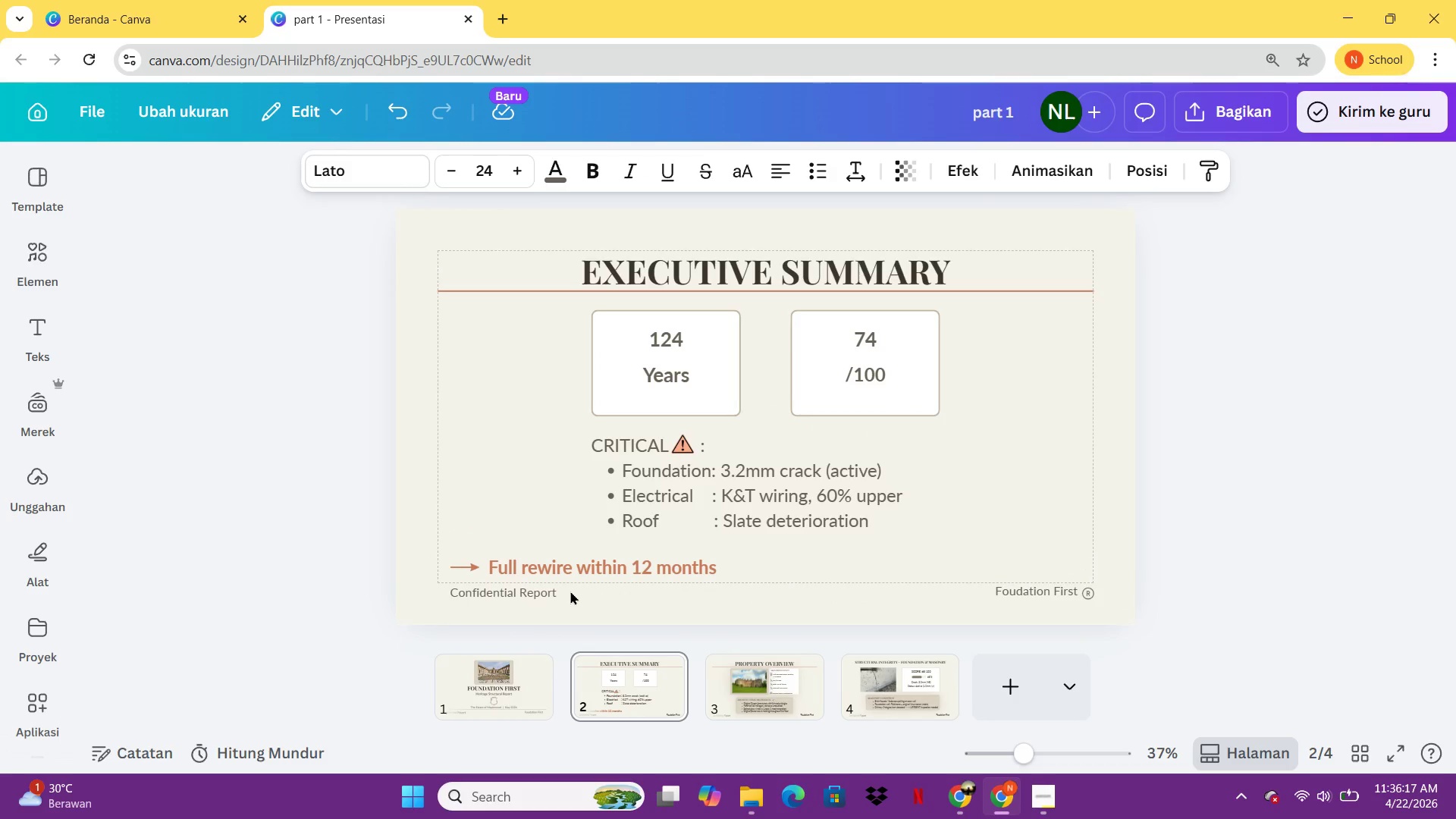 
key(ArrowUp)
 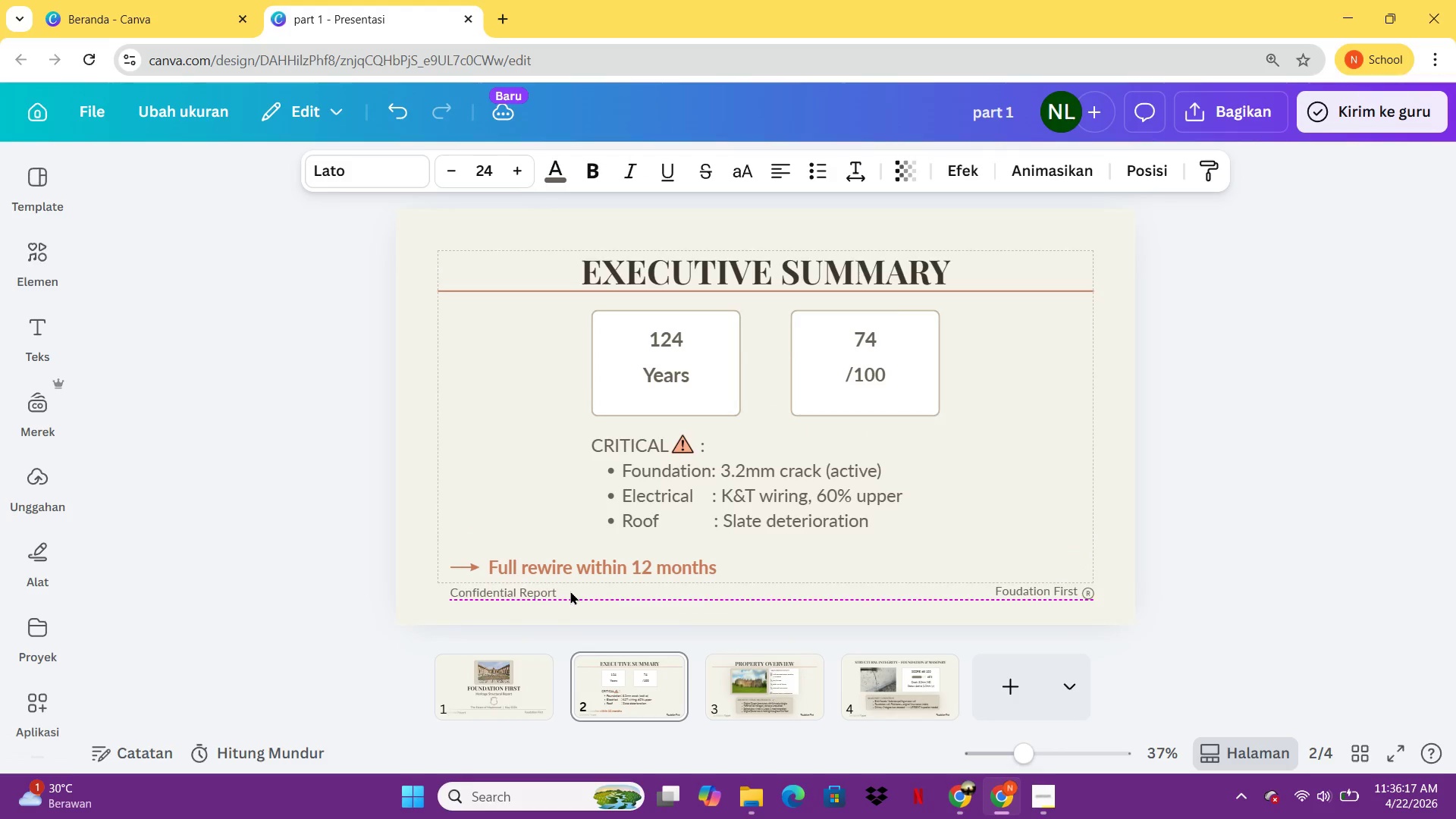 
key(ArrowUp)
 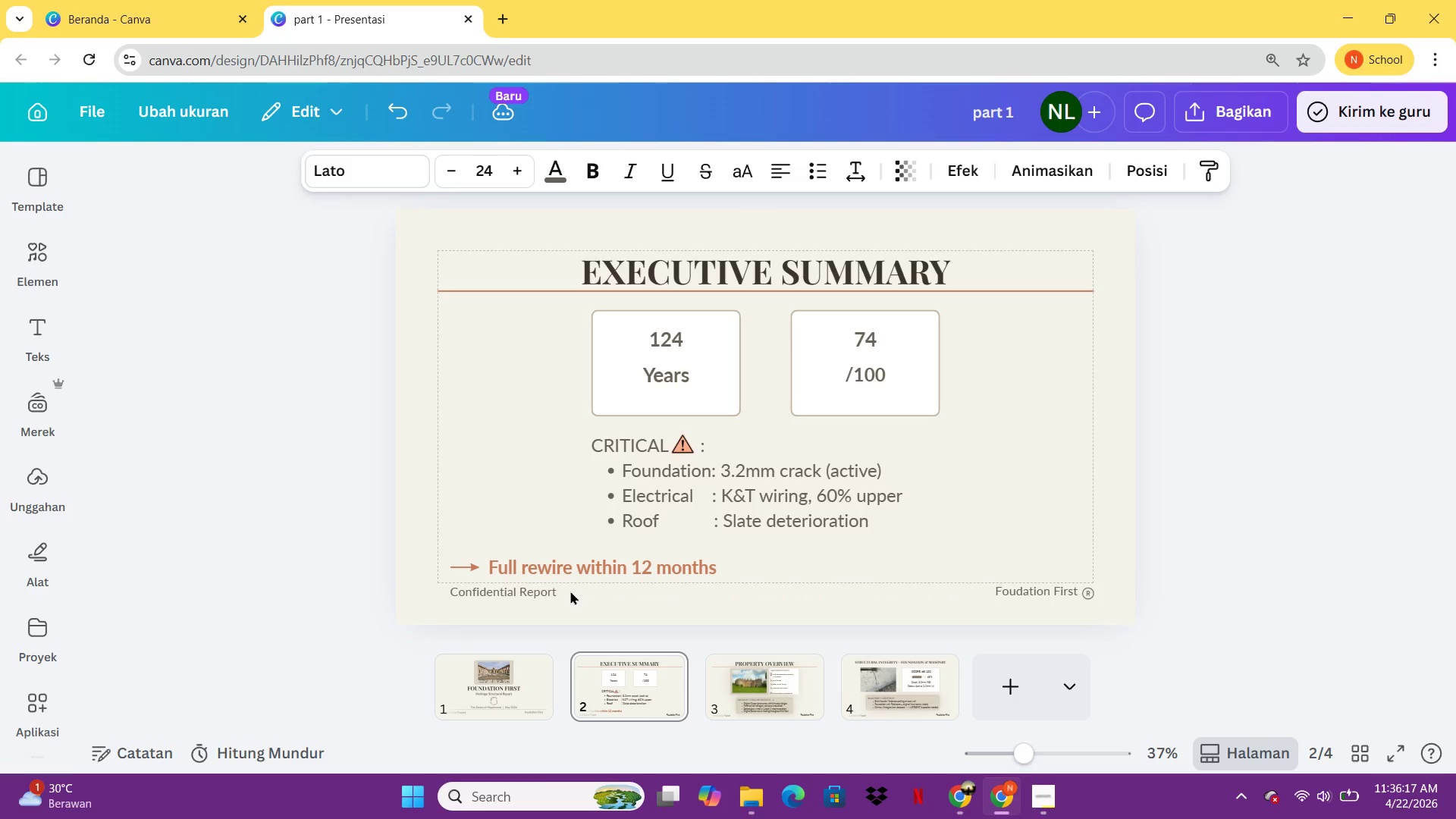 
key(ArrowUp)
 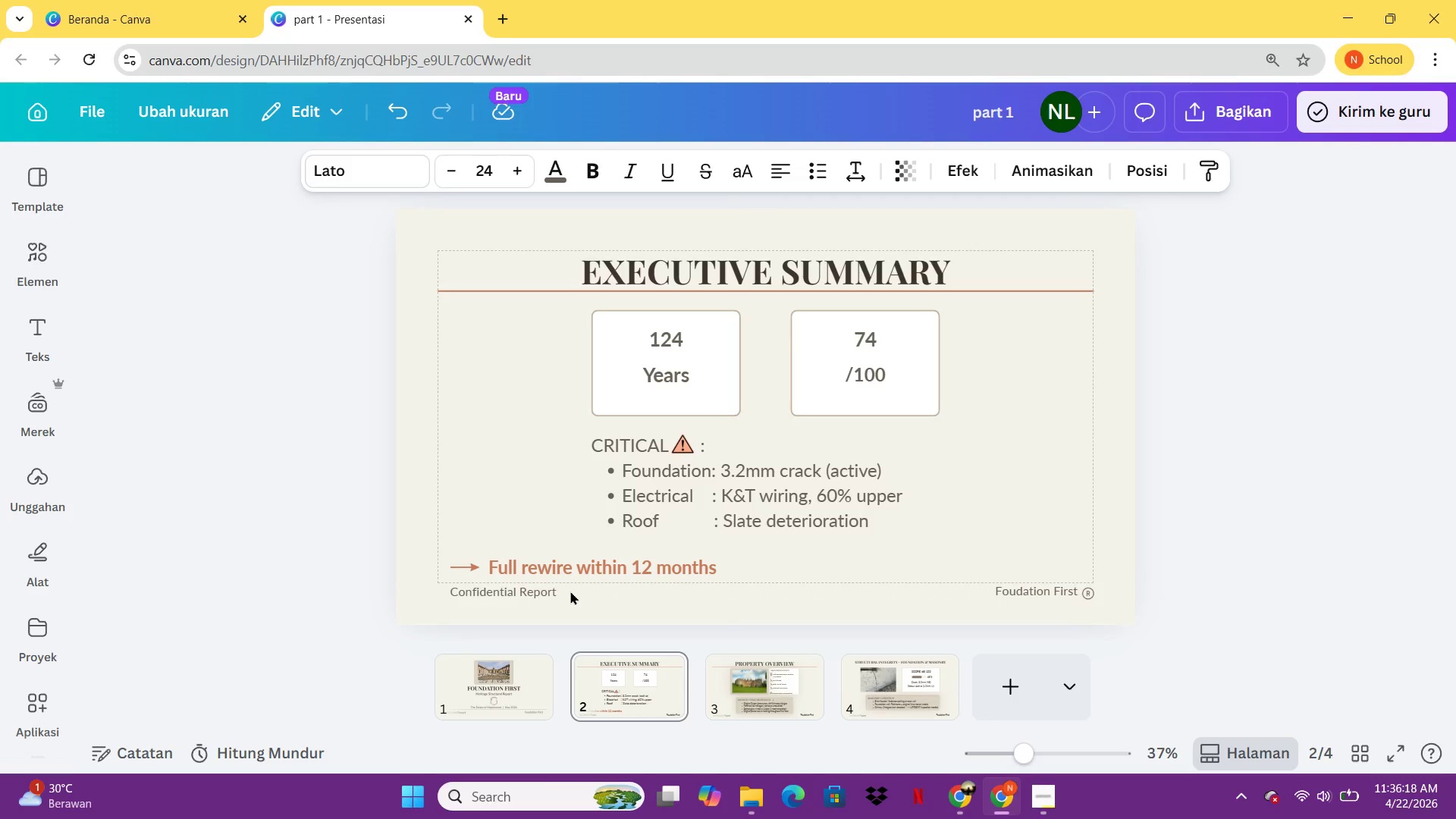 
key(ArrowUp)
 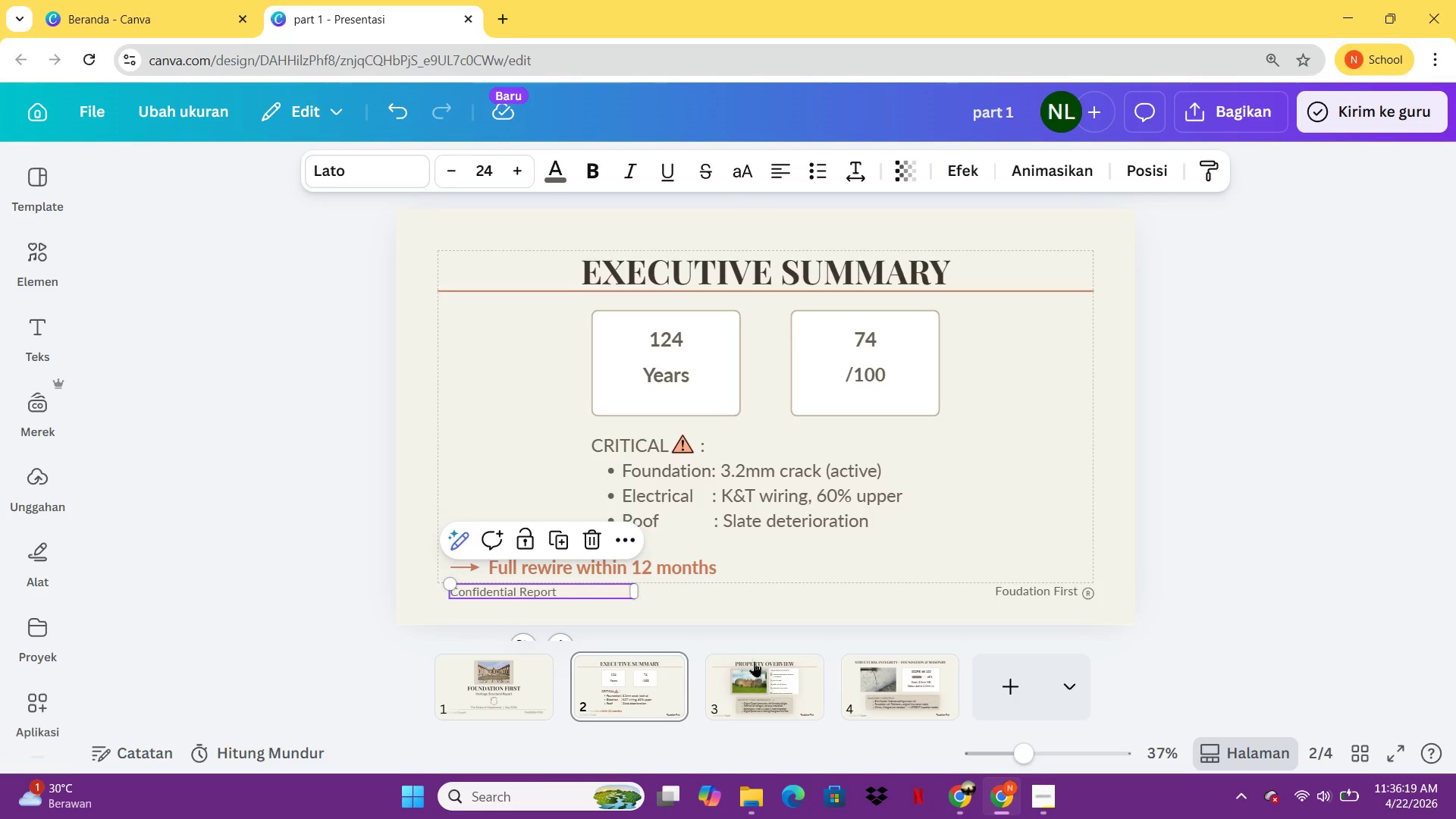 
left_click([763, 670])
 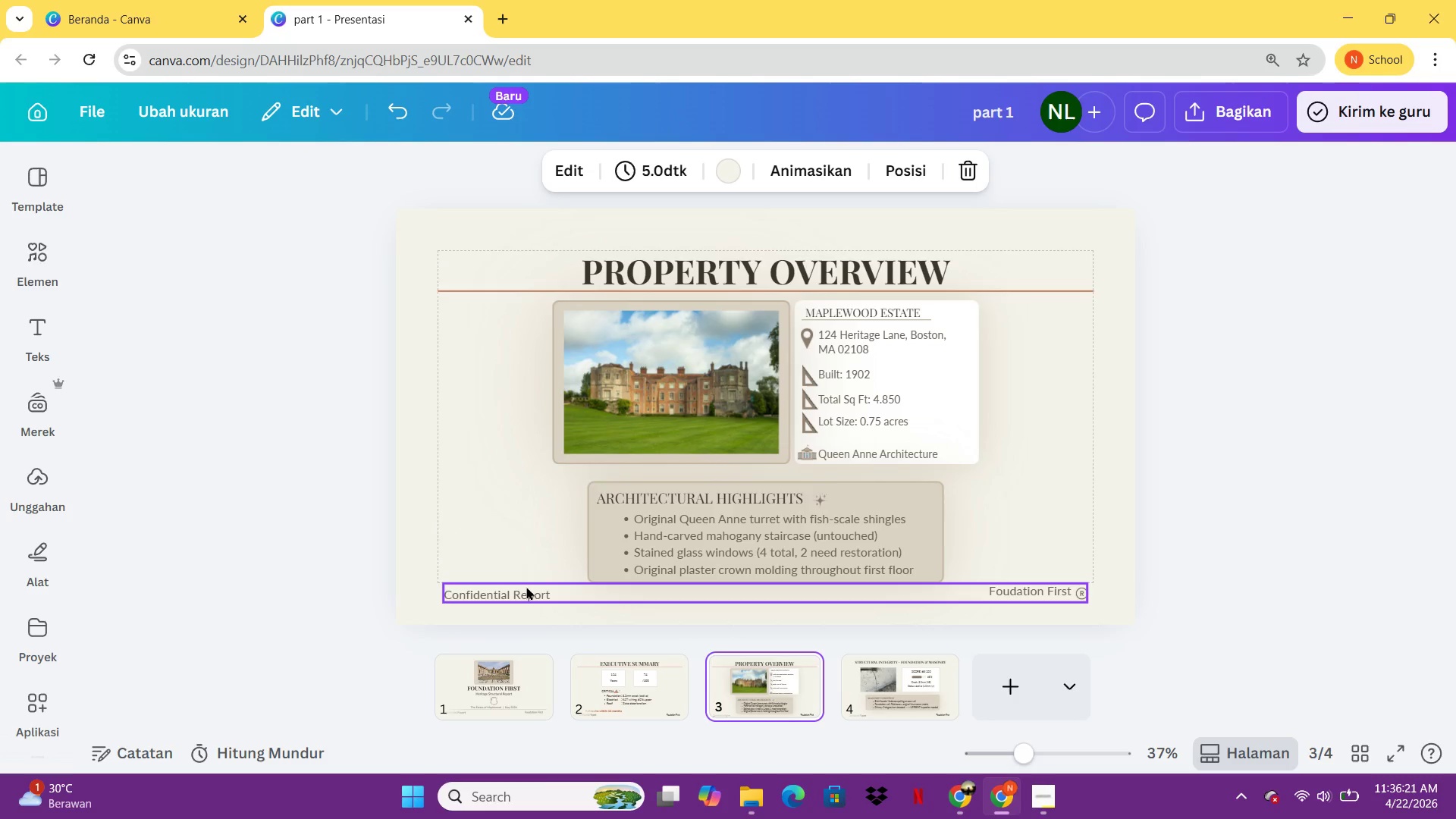 
left_click([526, 586])
 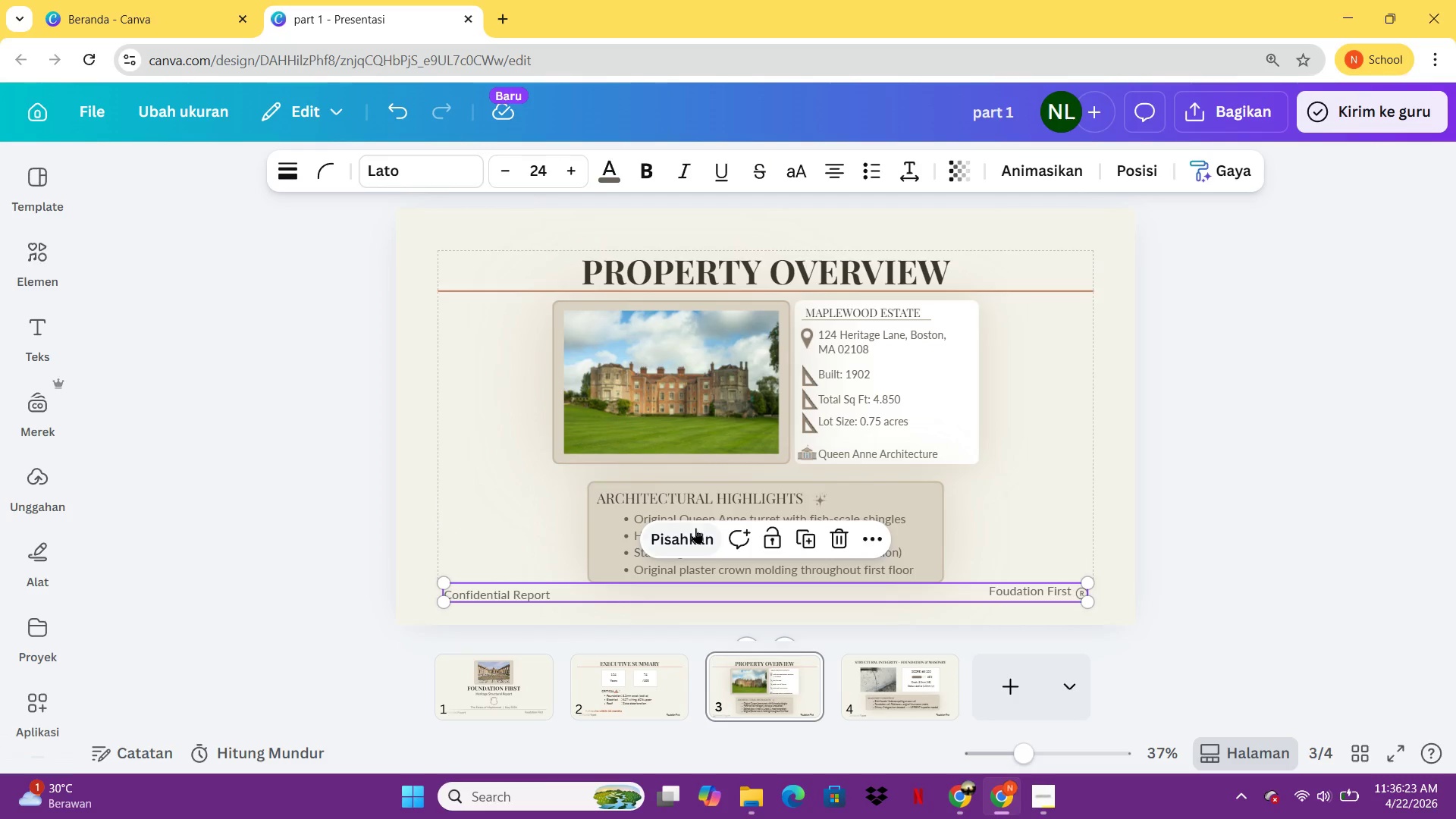 
left_click([695, 528])
 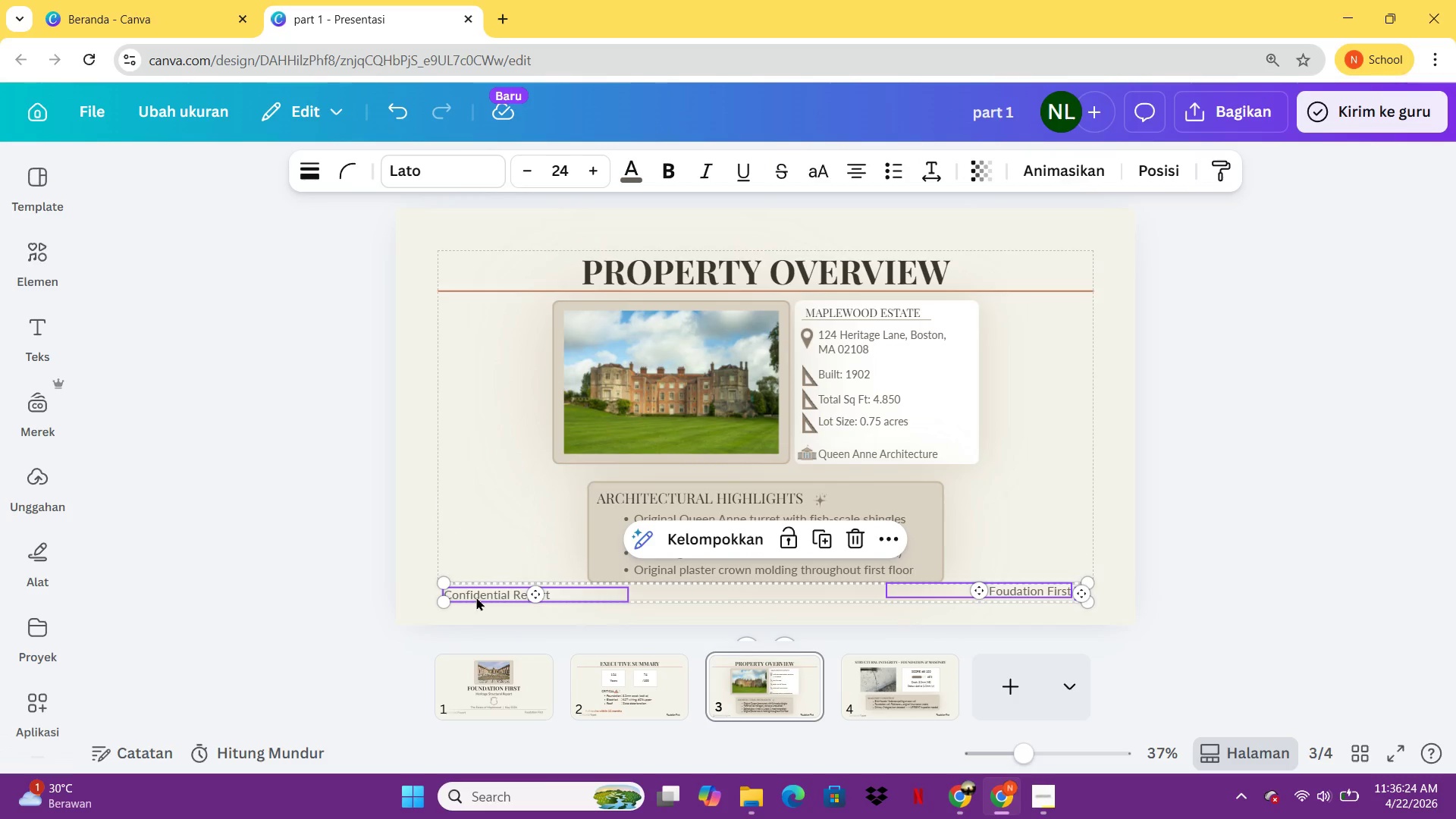 
left_click([476, 597])
 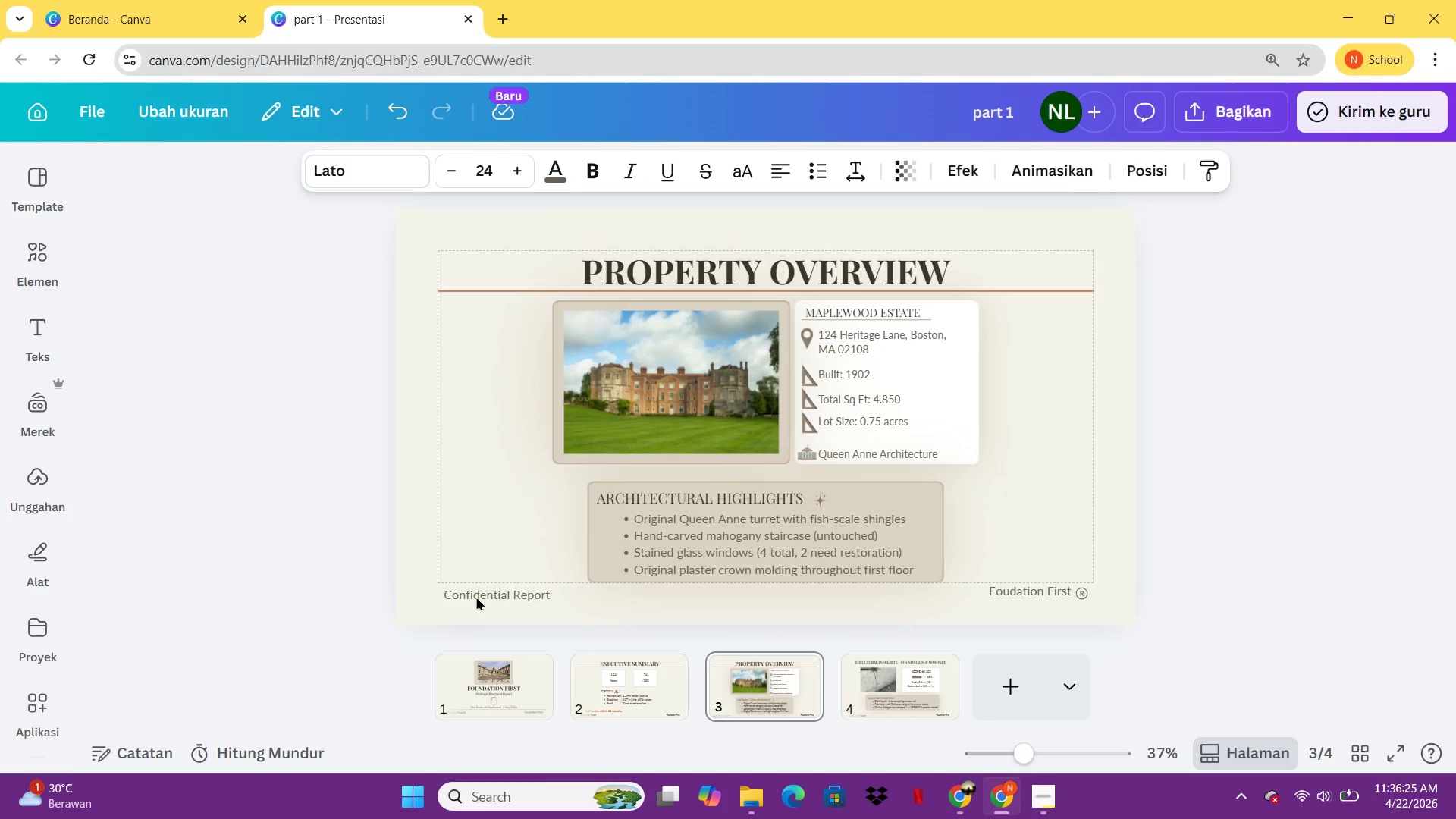 
key(ArrowUp)
 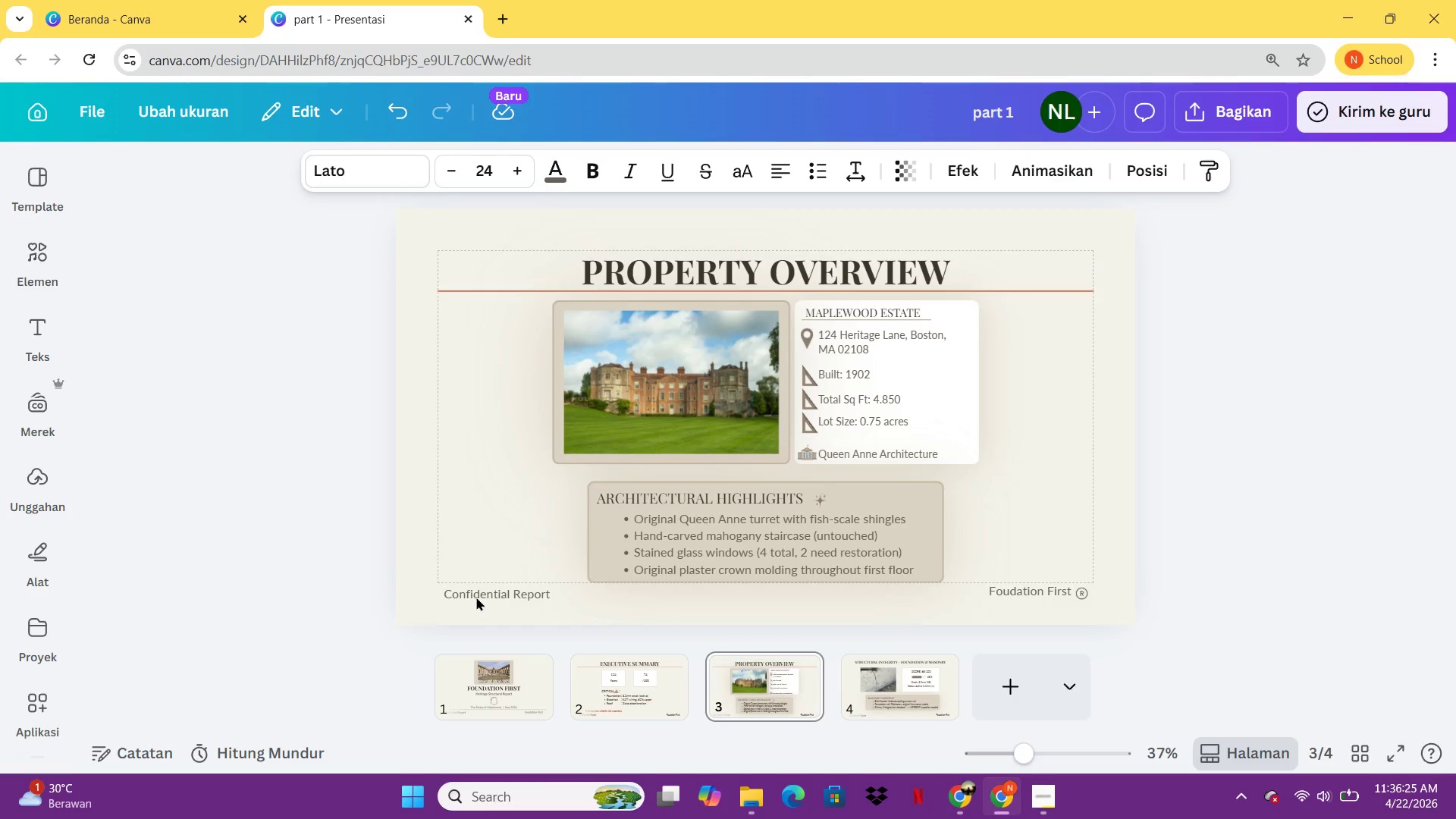 
key(ArrowUp)
 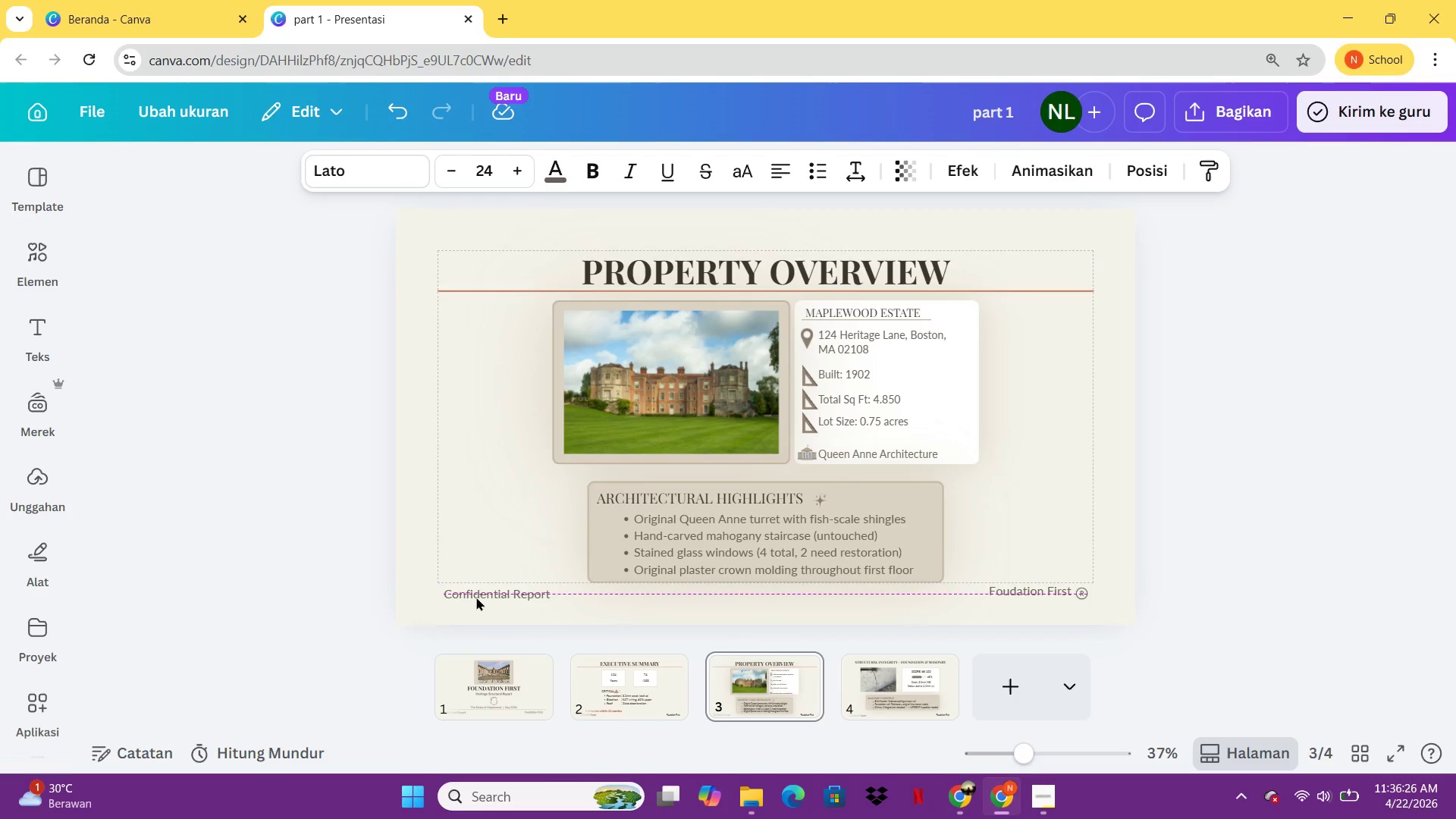 
key(ArrowUp)
 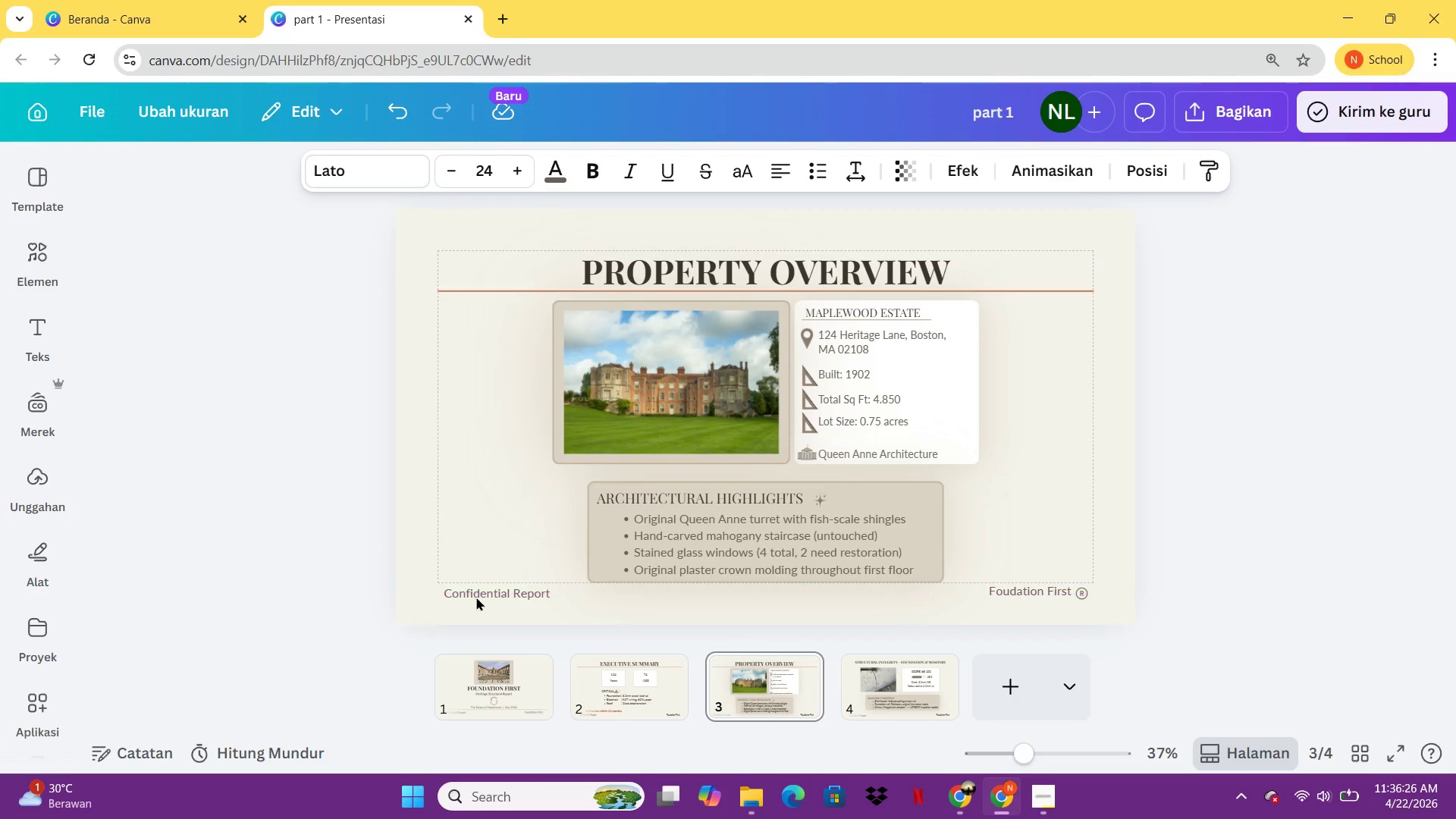 
key(ArrowUp)
 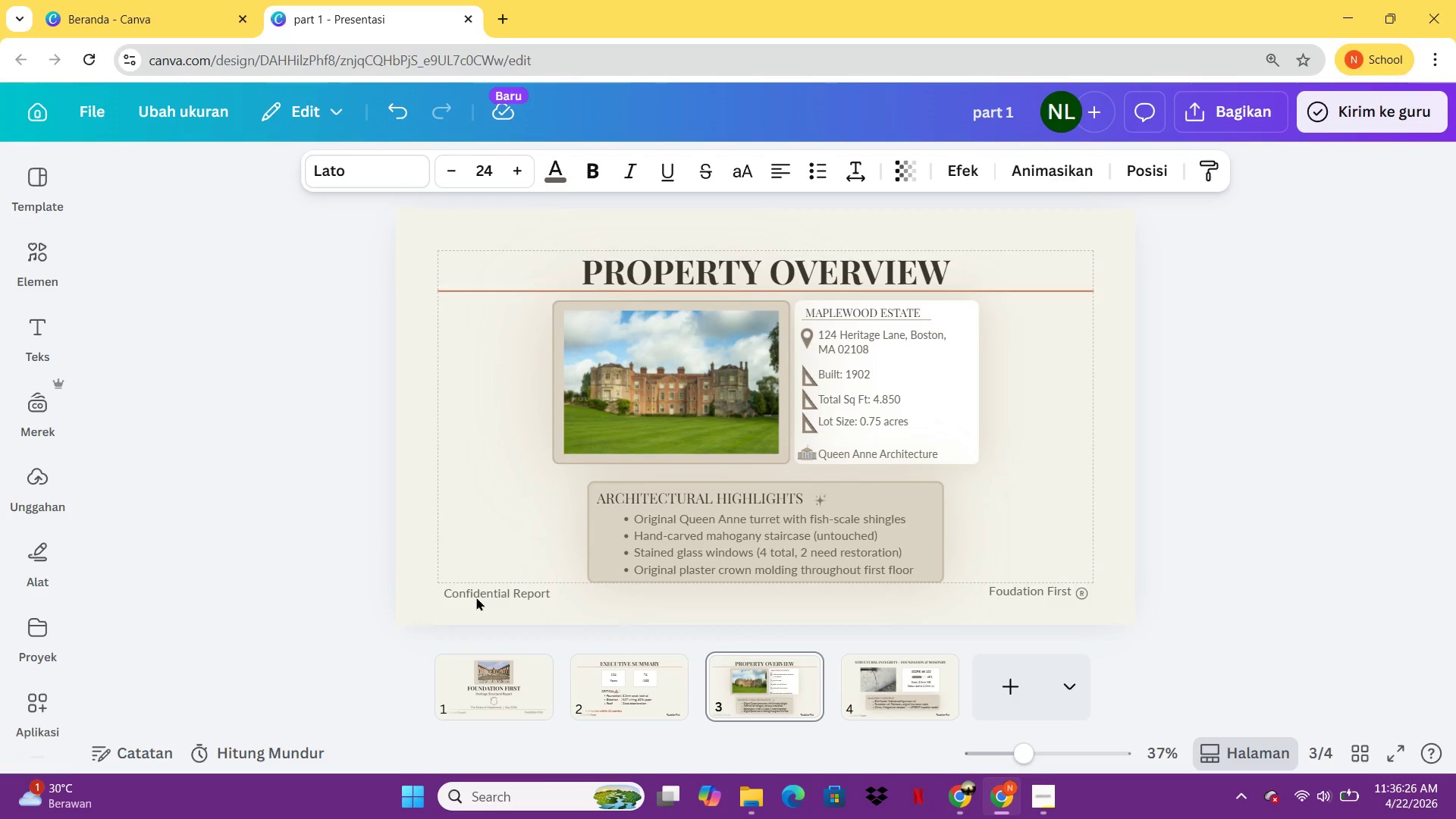 
key(ArrowUp)
 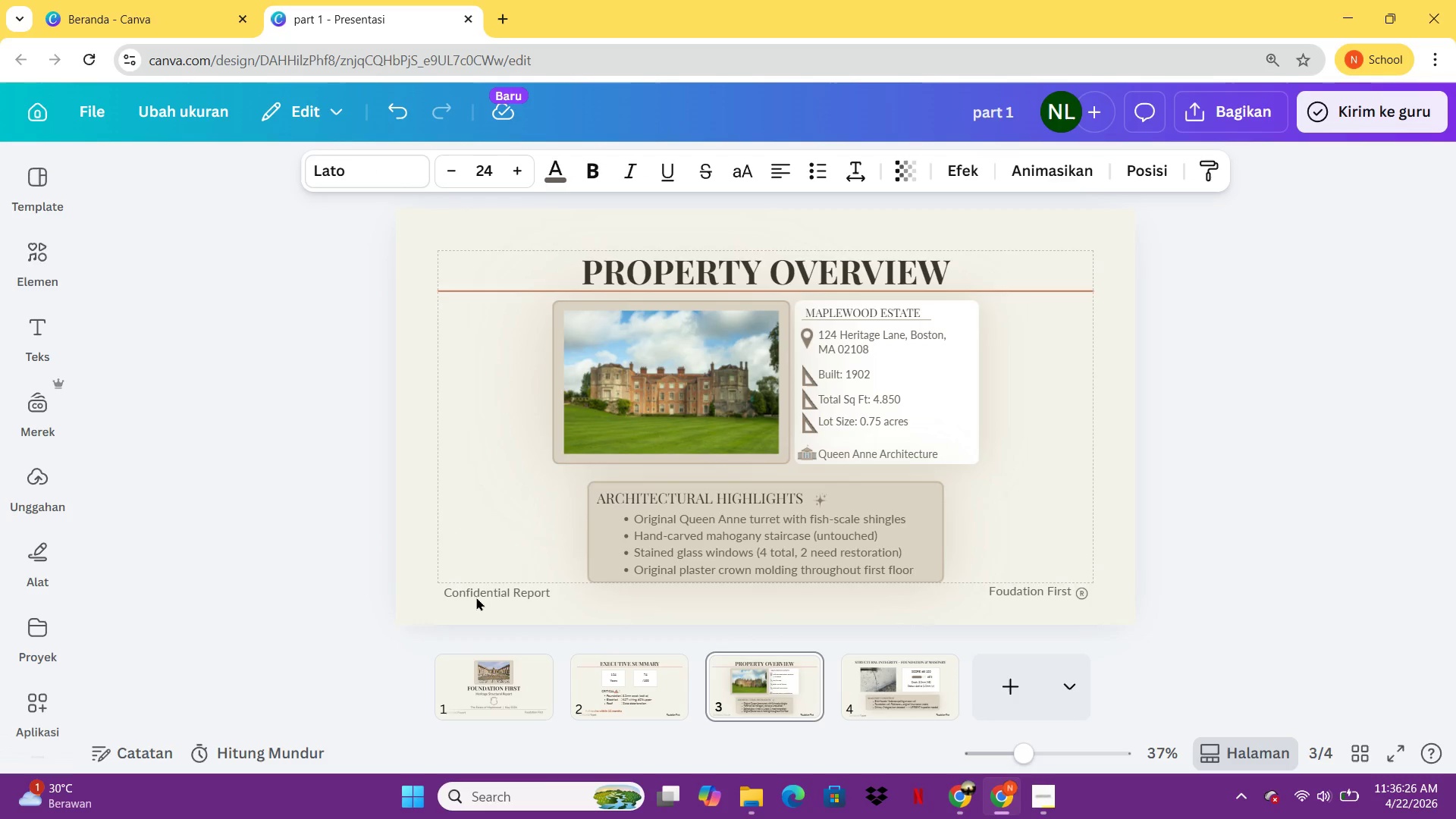 
key(ArrowUp)
 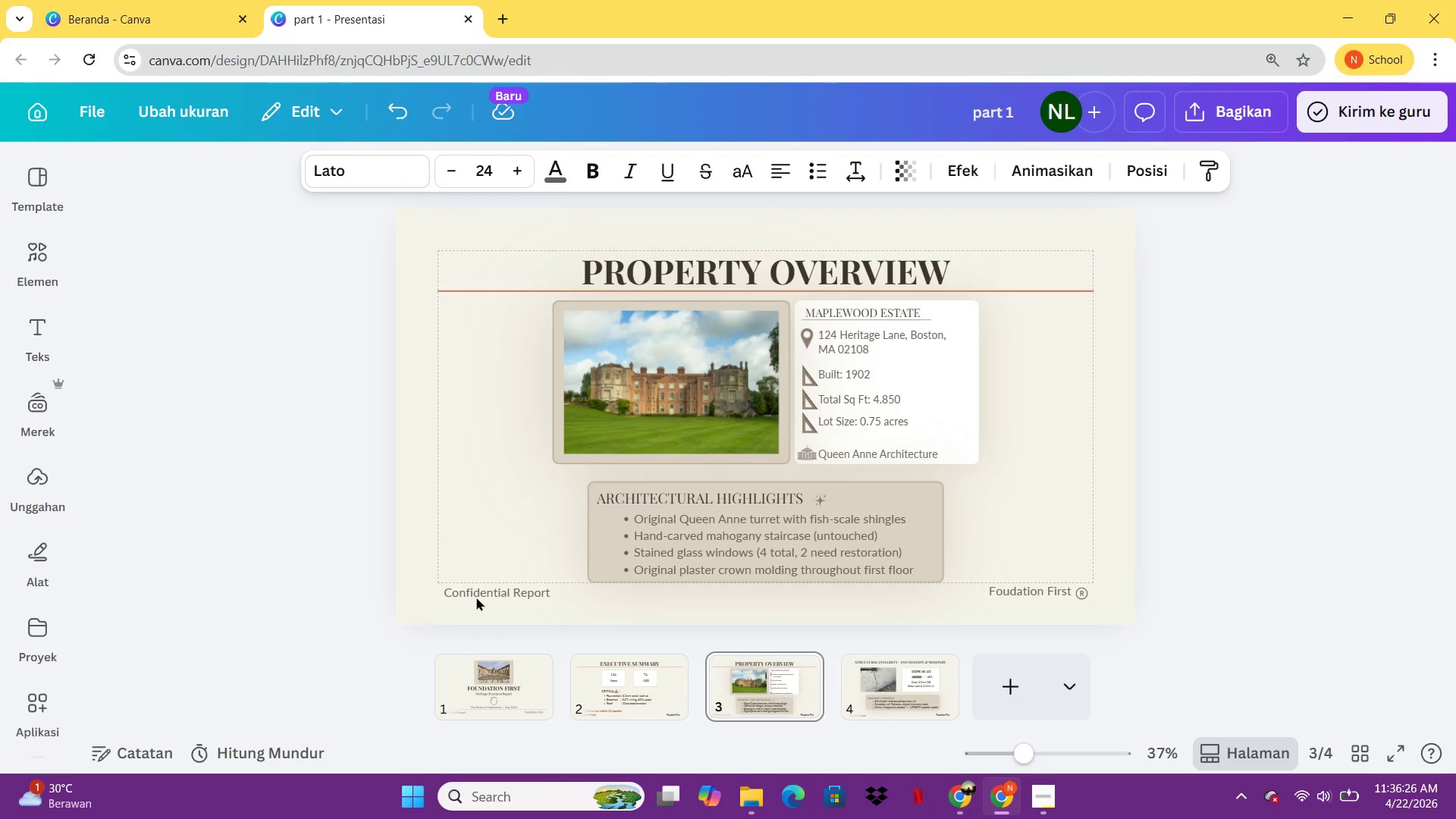 
key(ArrowUp)
 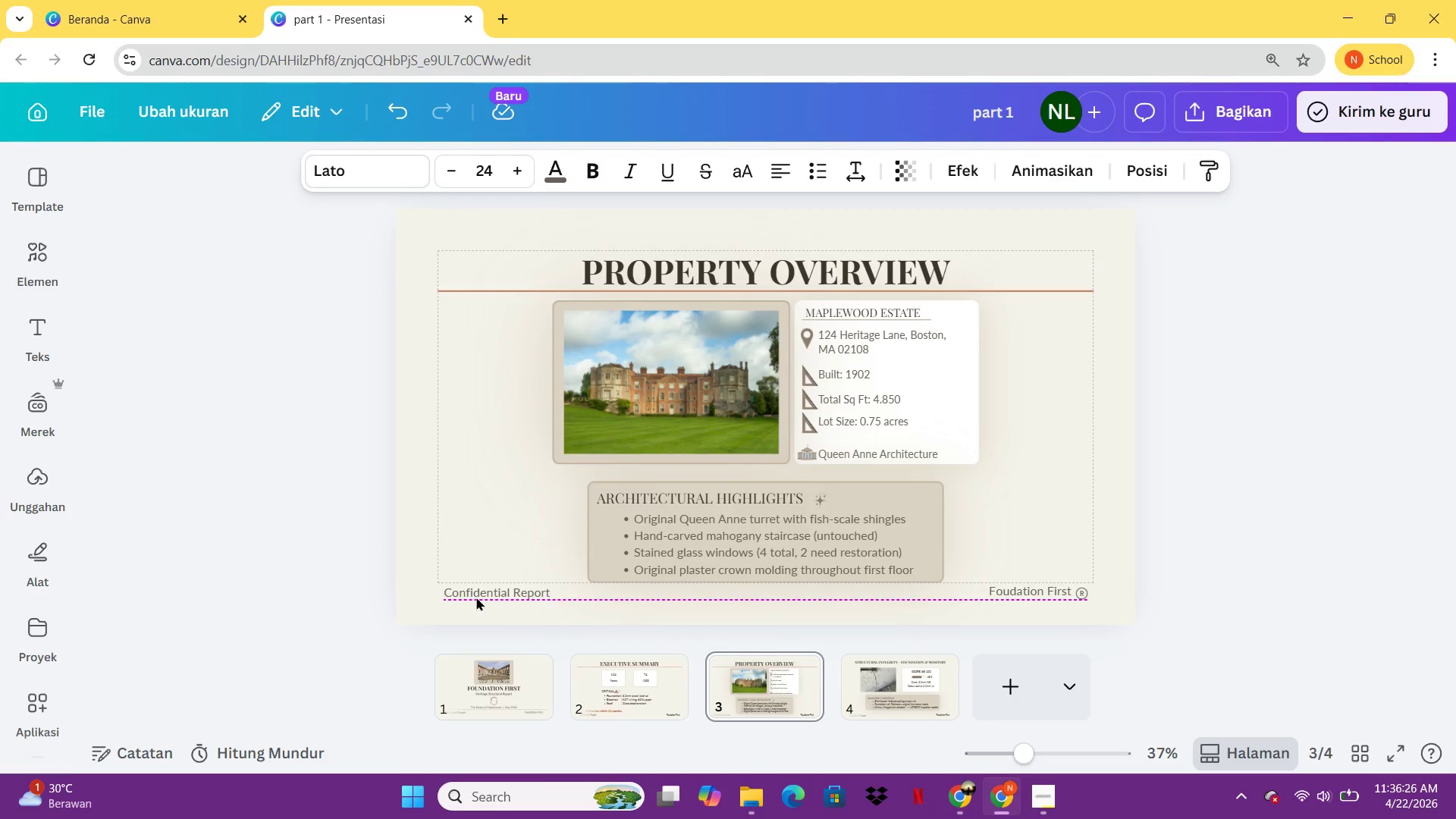 
key(ArrowUp)
 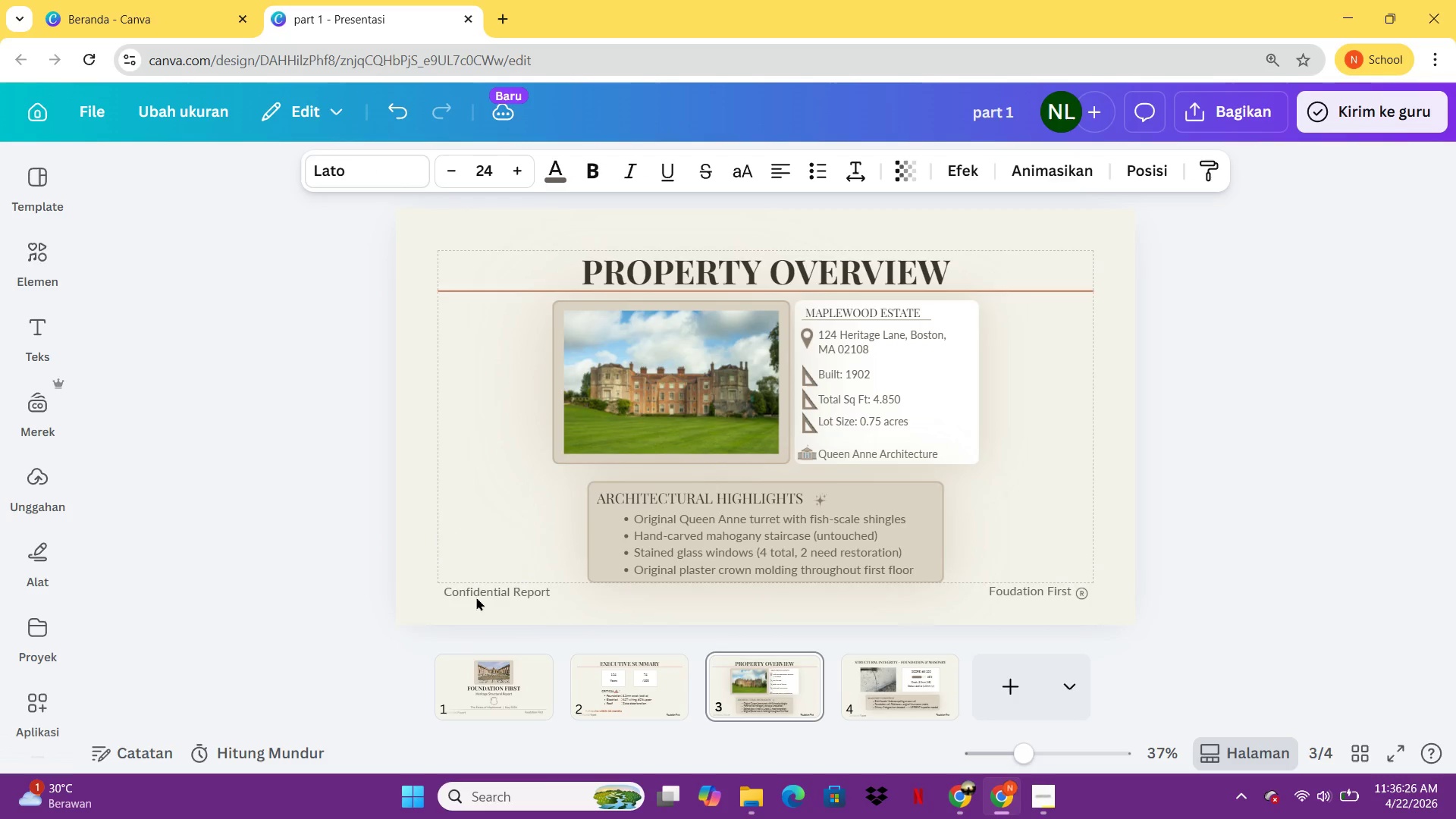 
key(ArrowUp)
 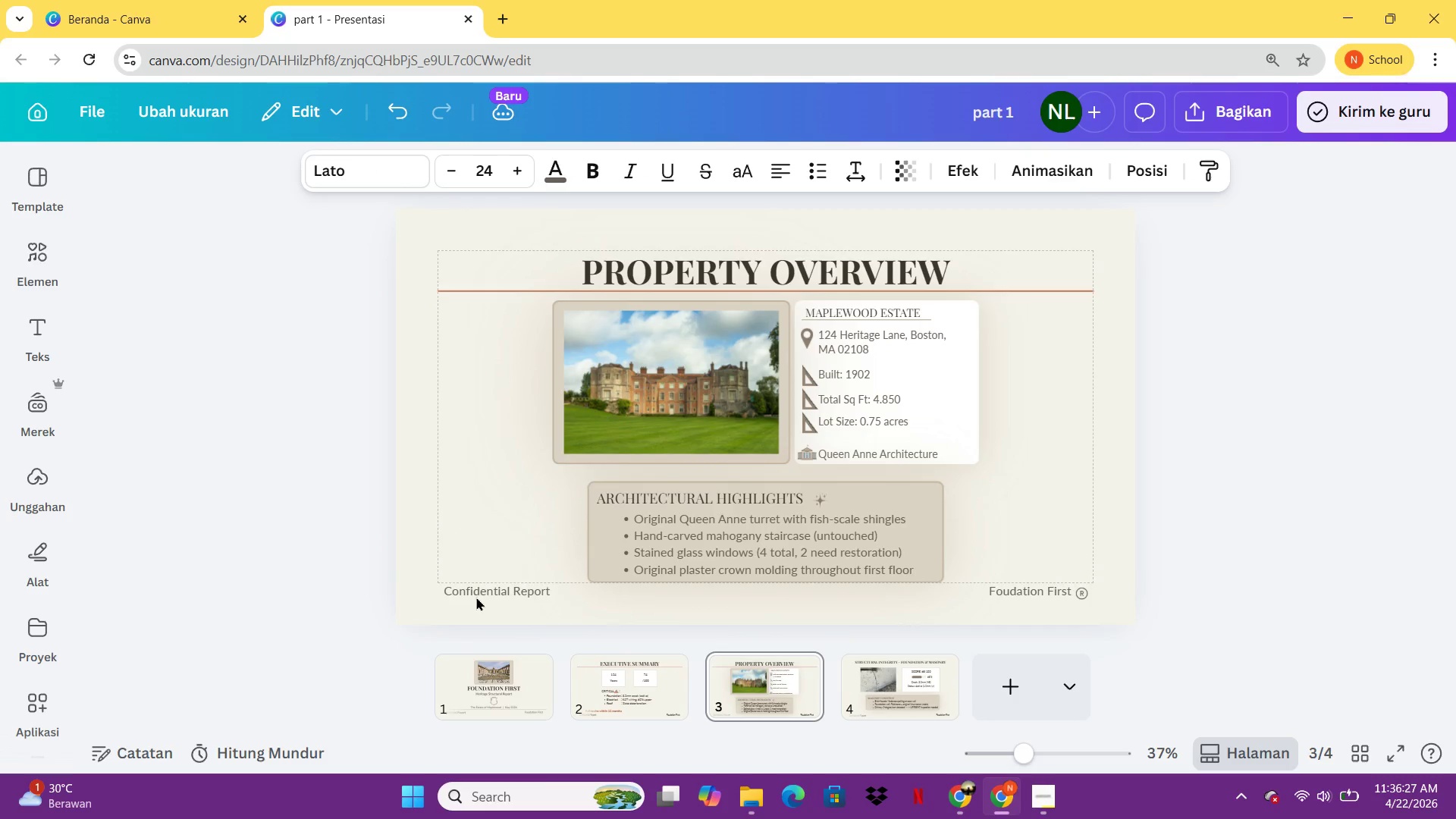 
key(ArrowUp)
 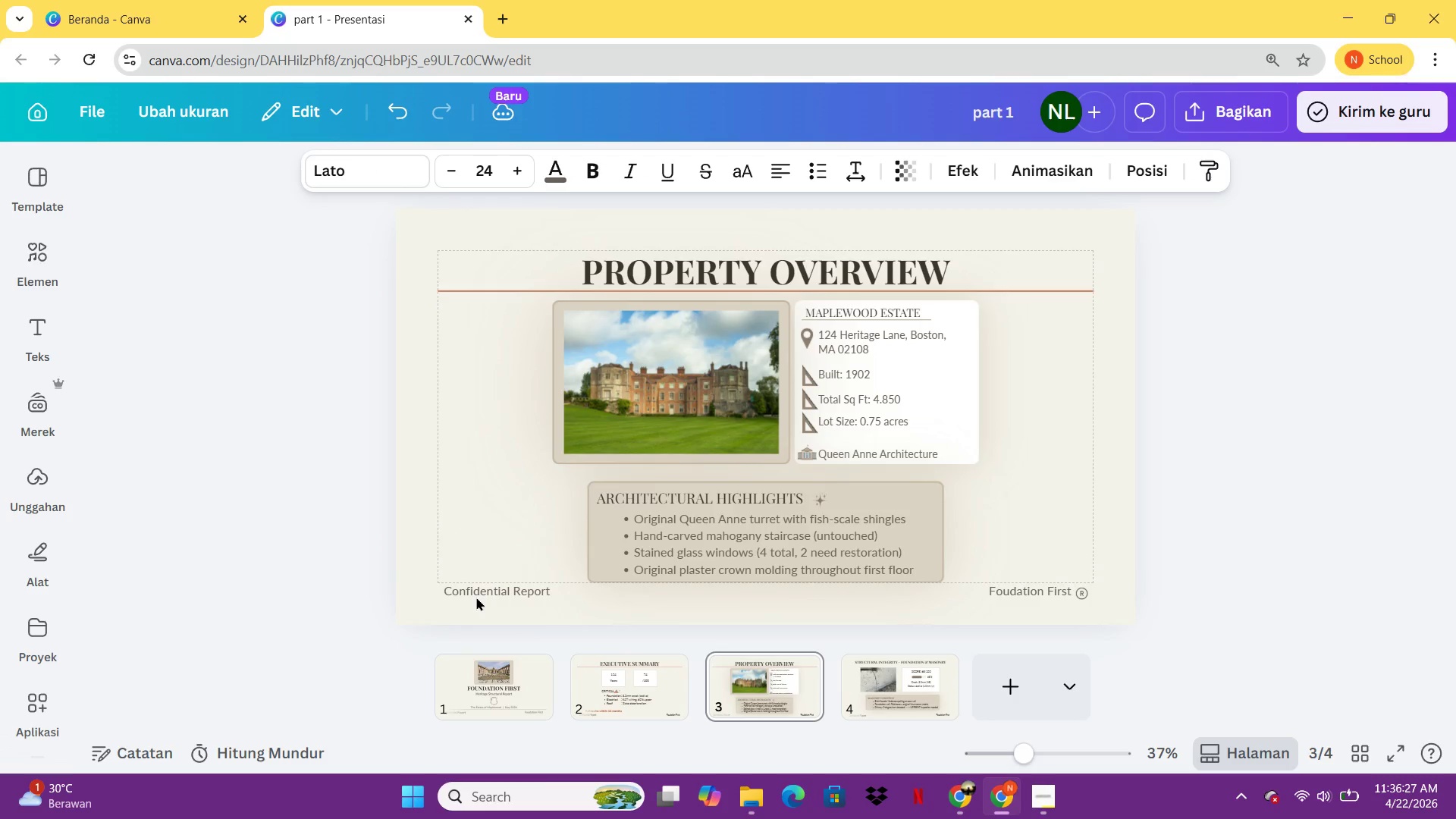 
key(ArrowUp)
 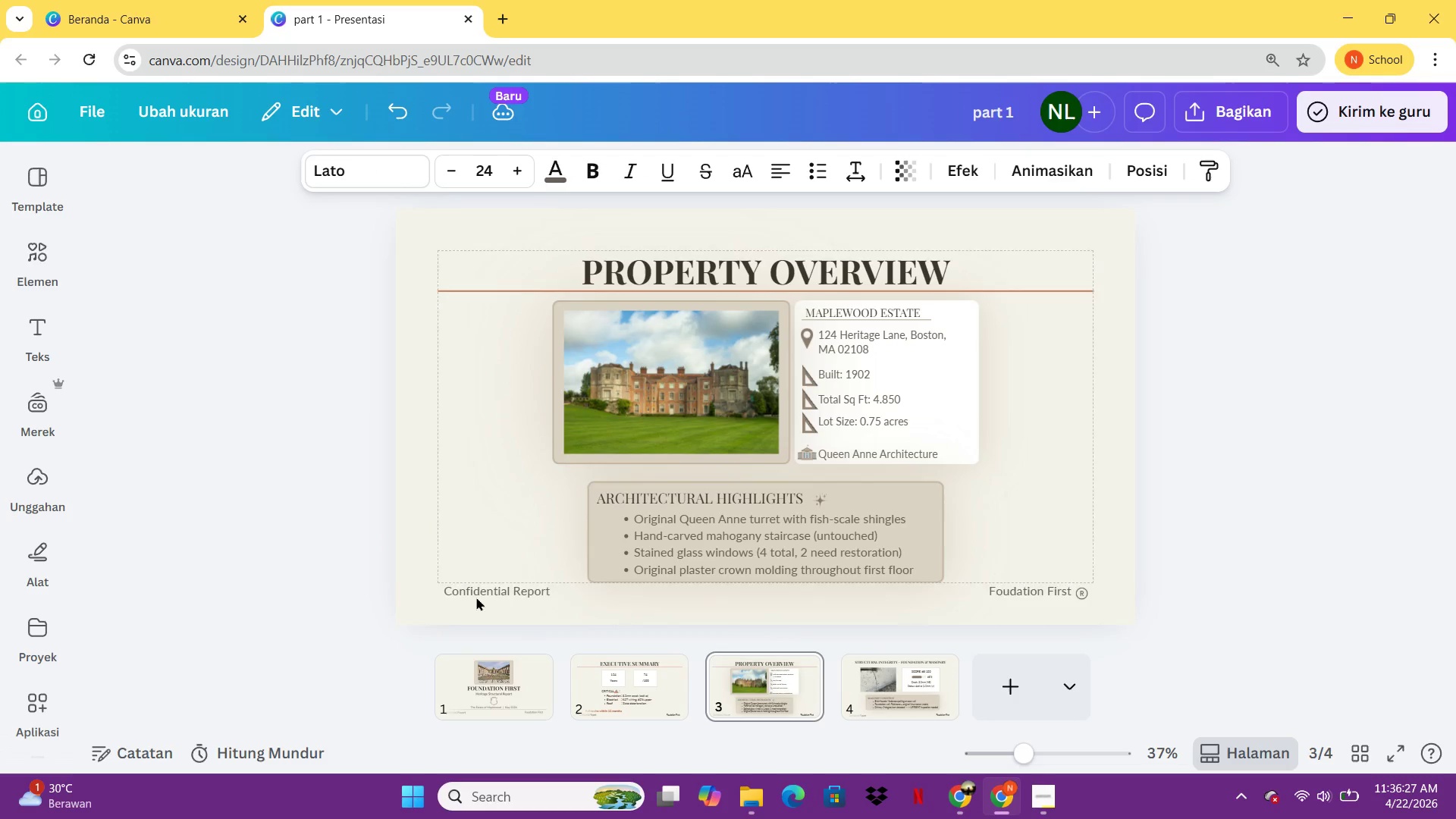 
key(ArrowUp)
 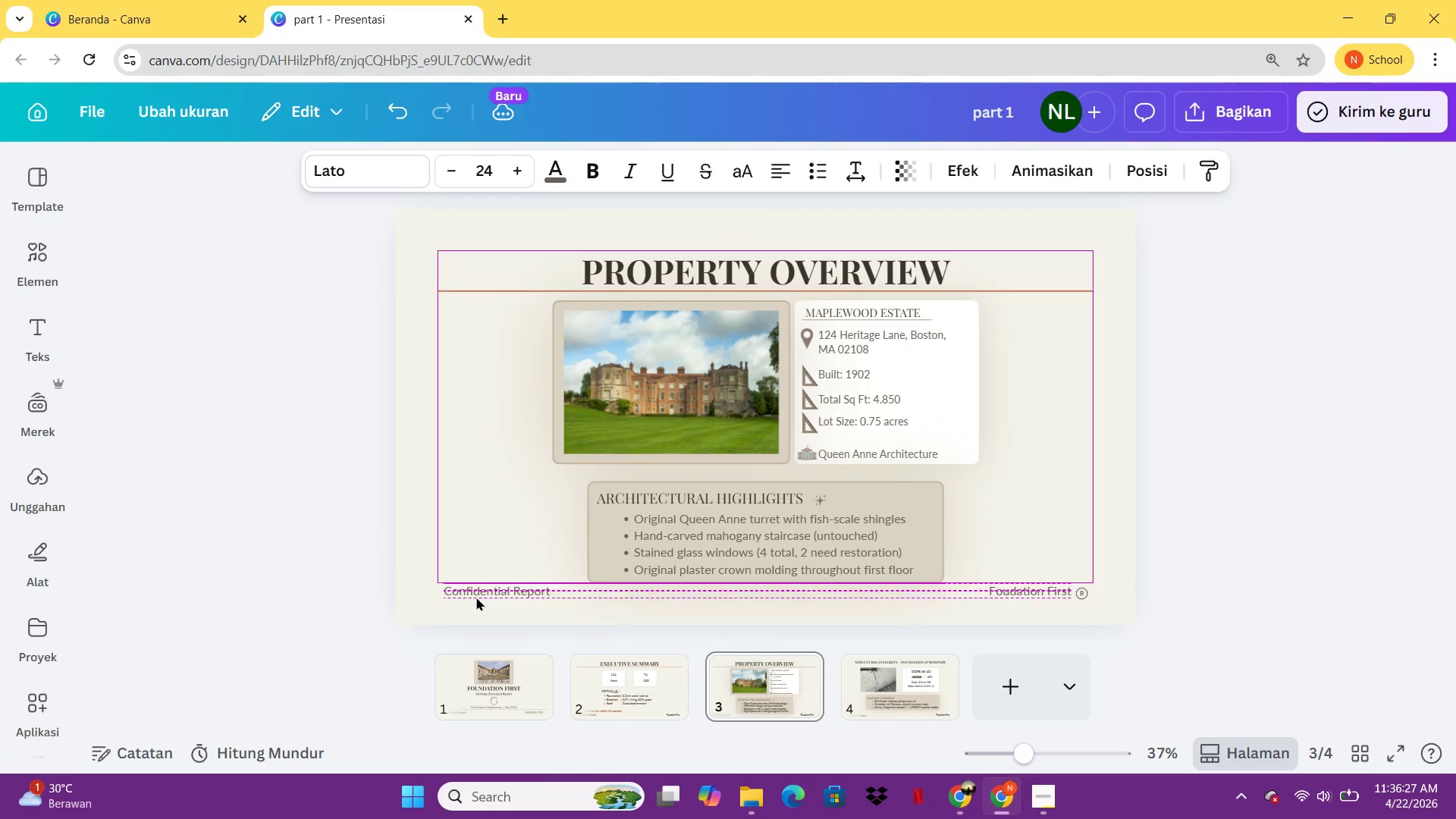 
key(ArrowUp)
 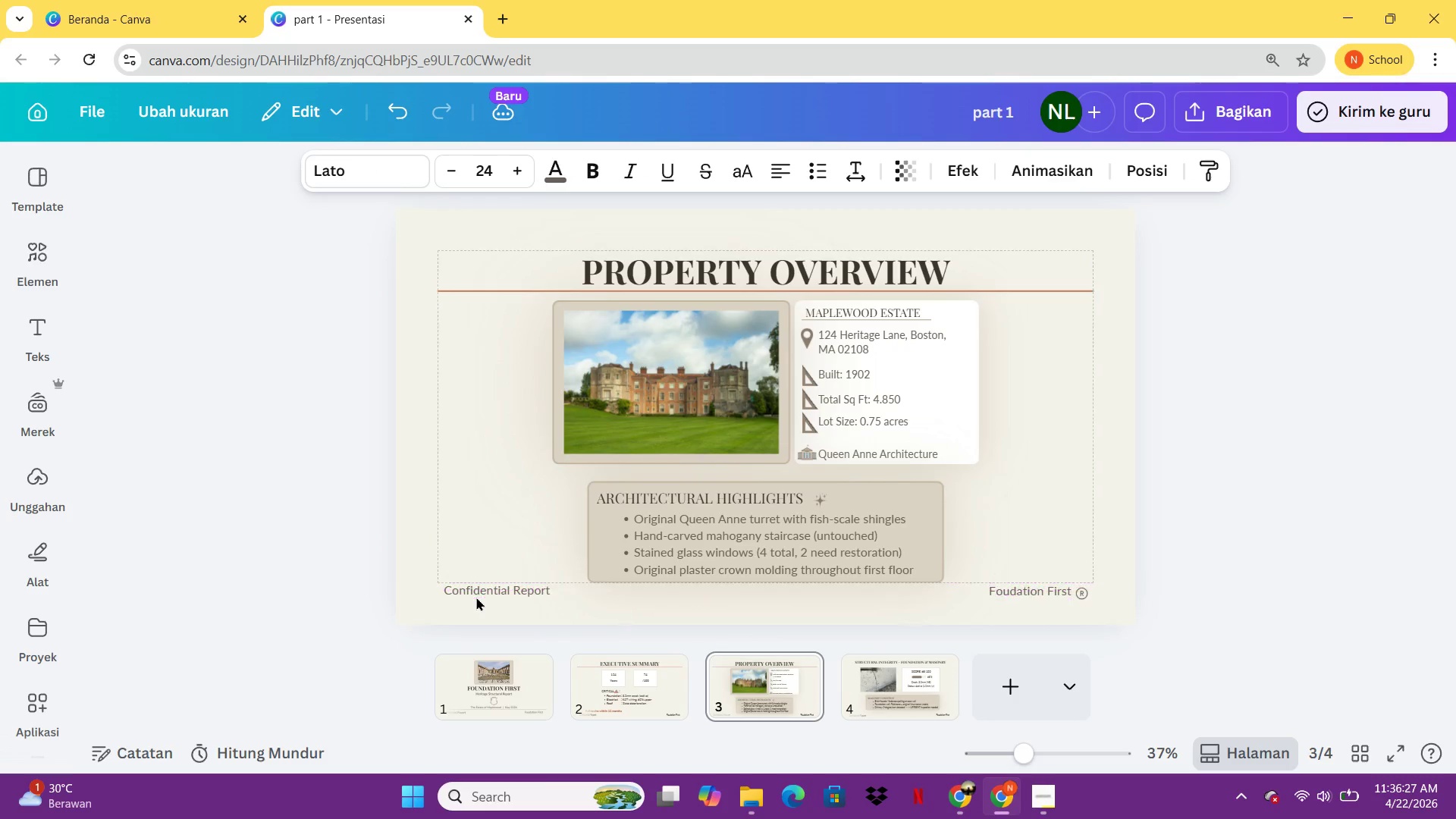 
key(ArrowUp)
 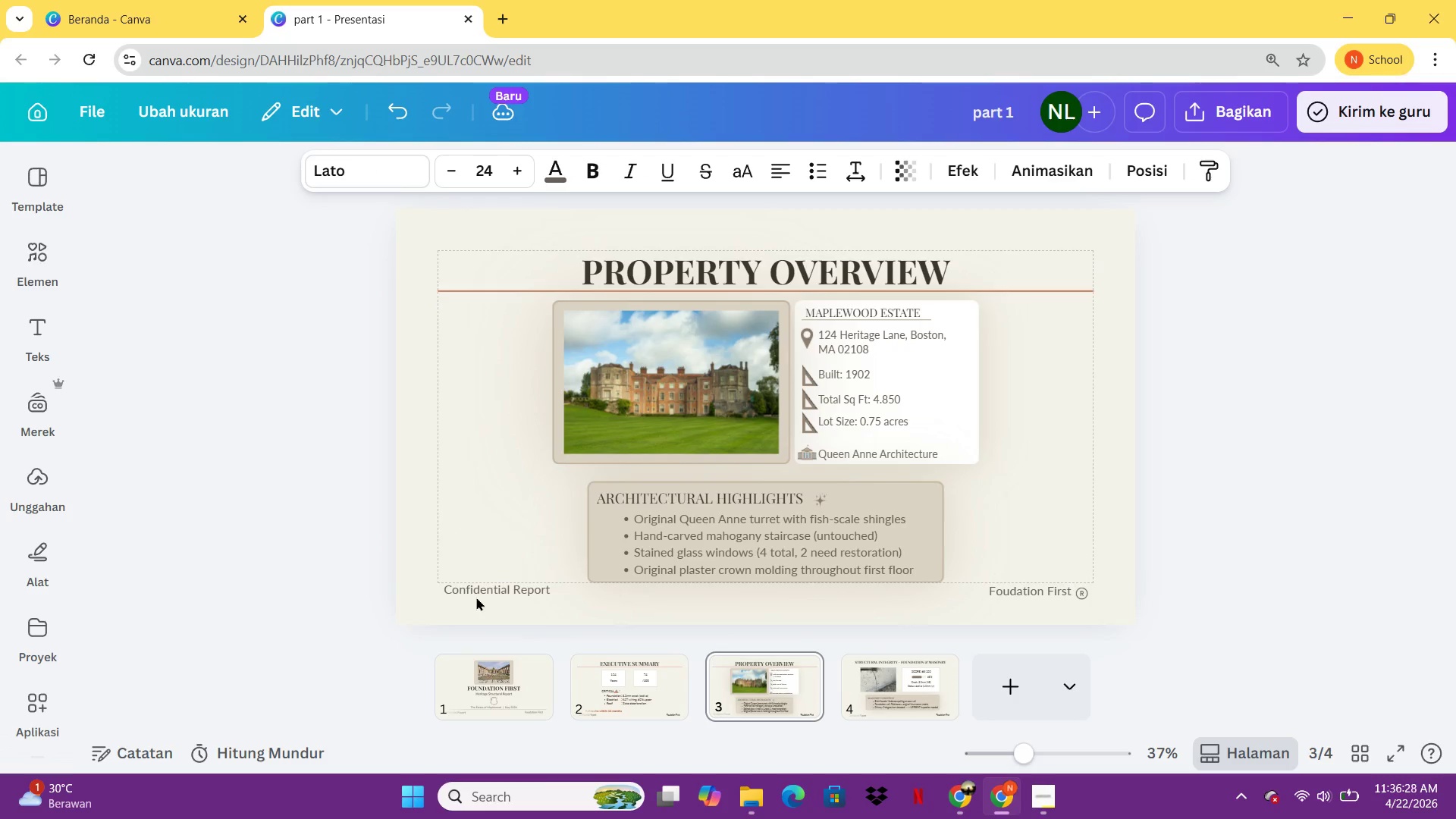 
key(ArrowUp)
 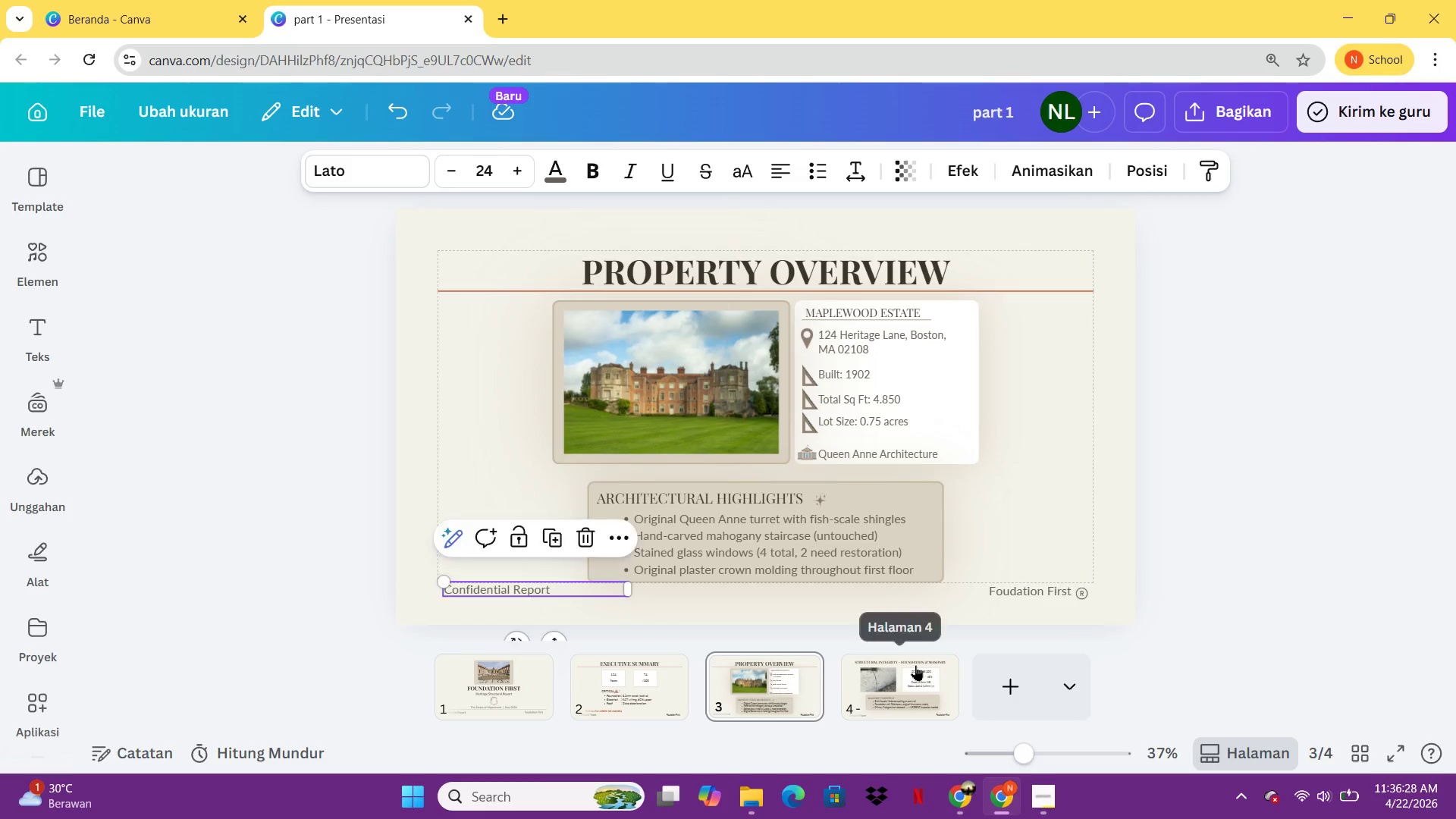 
left_click([915, 665])
 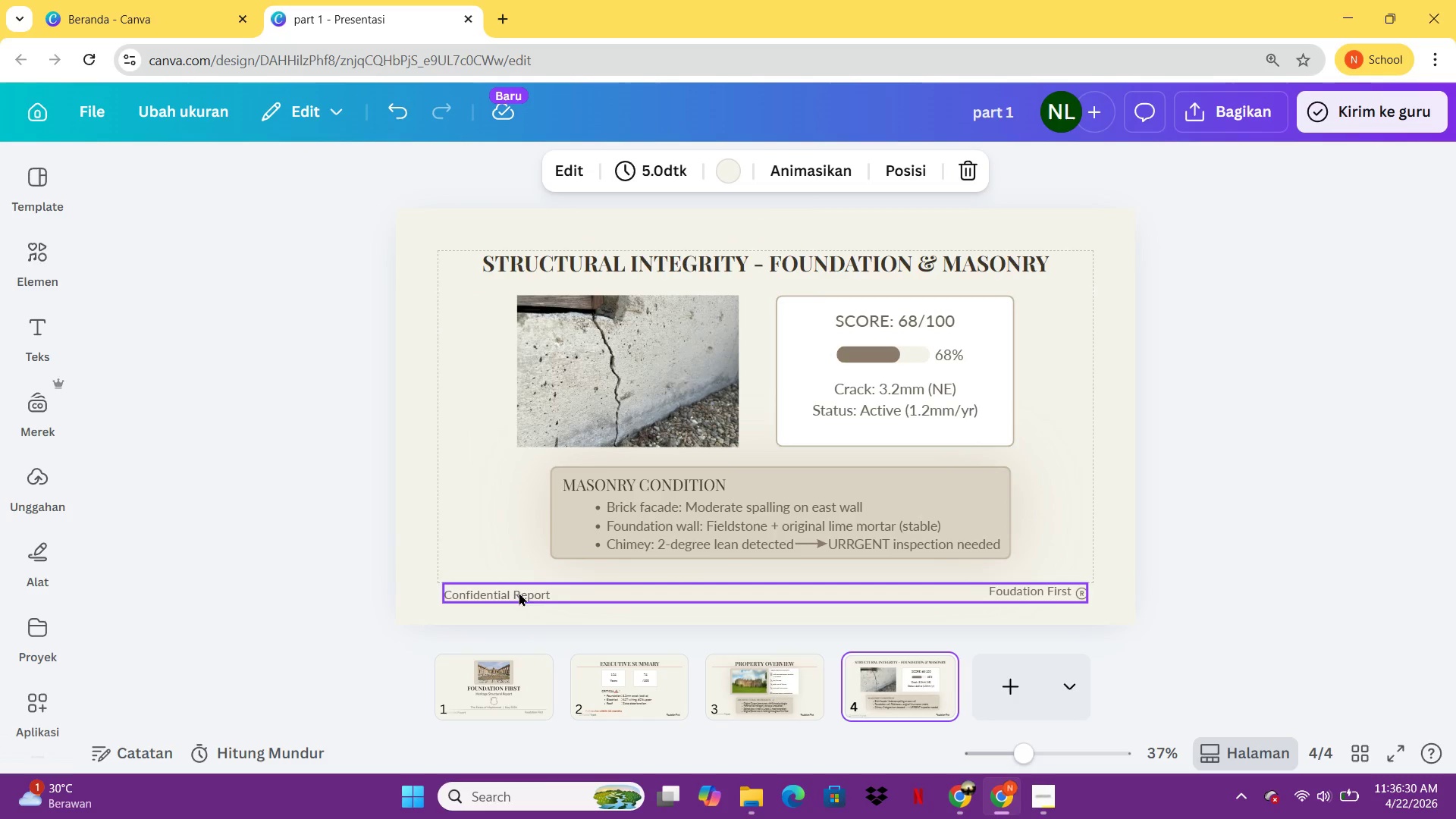 
left_click([519, 592])
 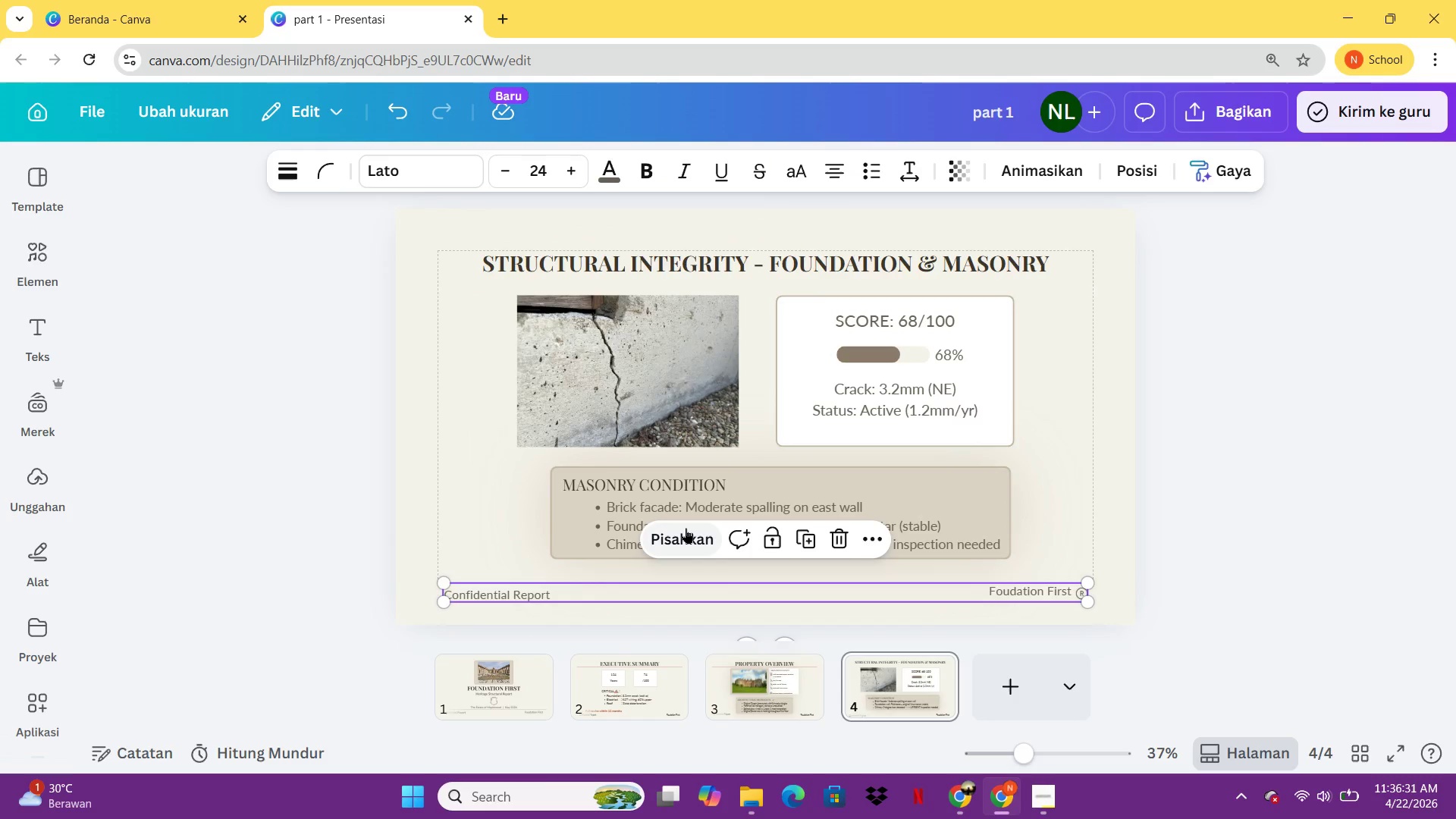 
left_click([686, 528])
 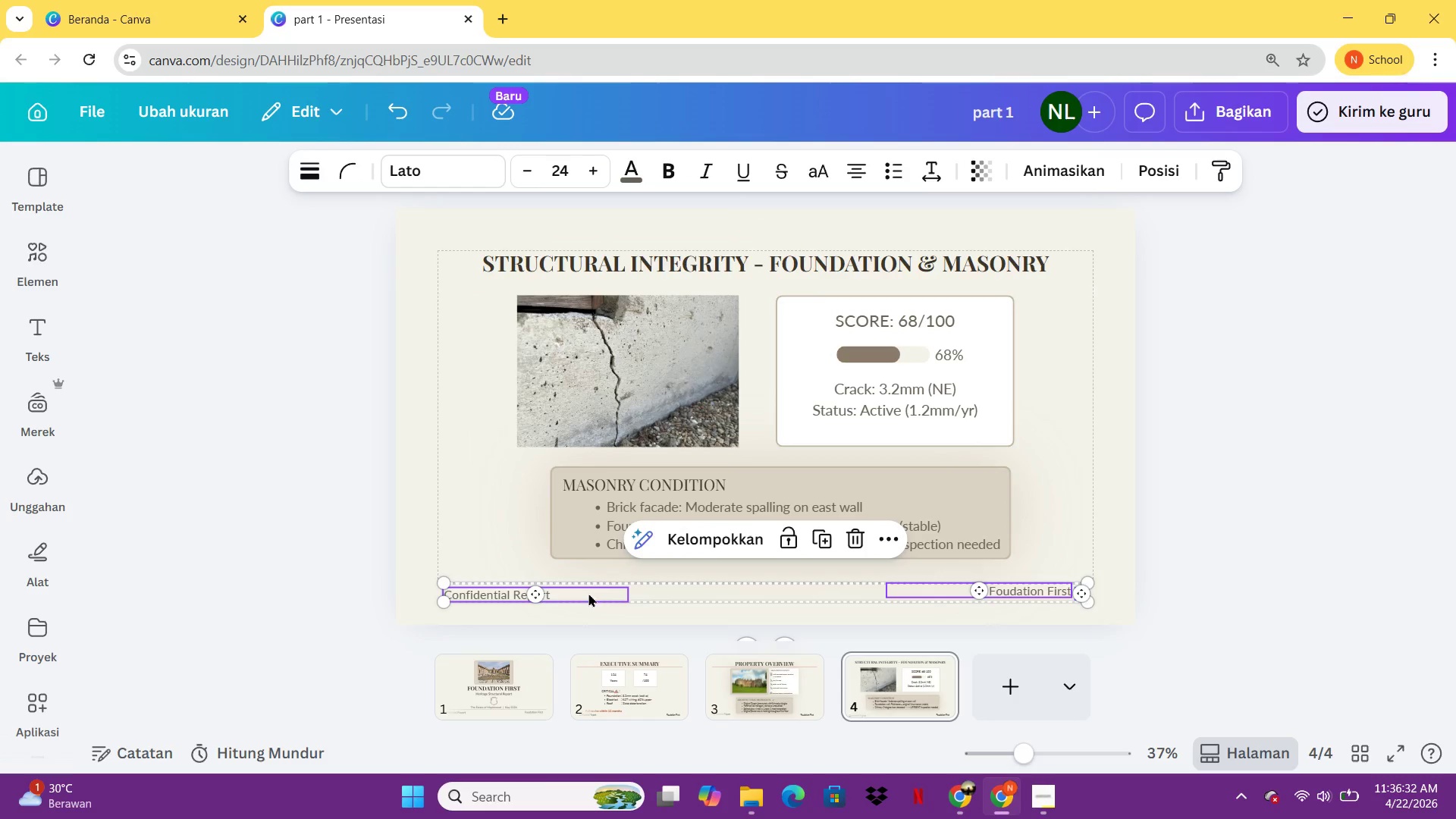 
left_click([588, 595])
 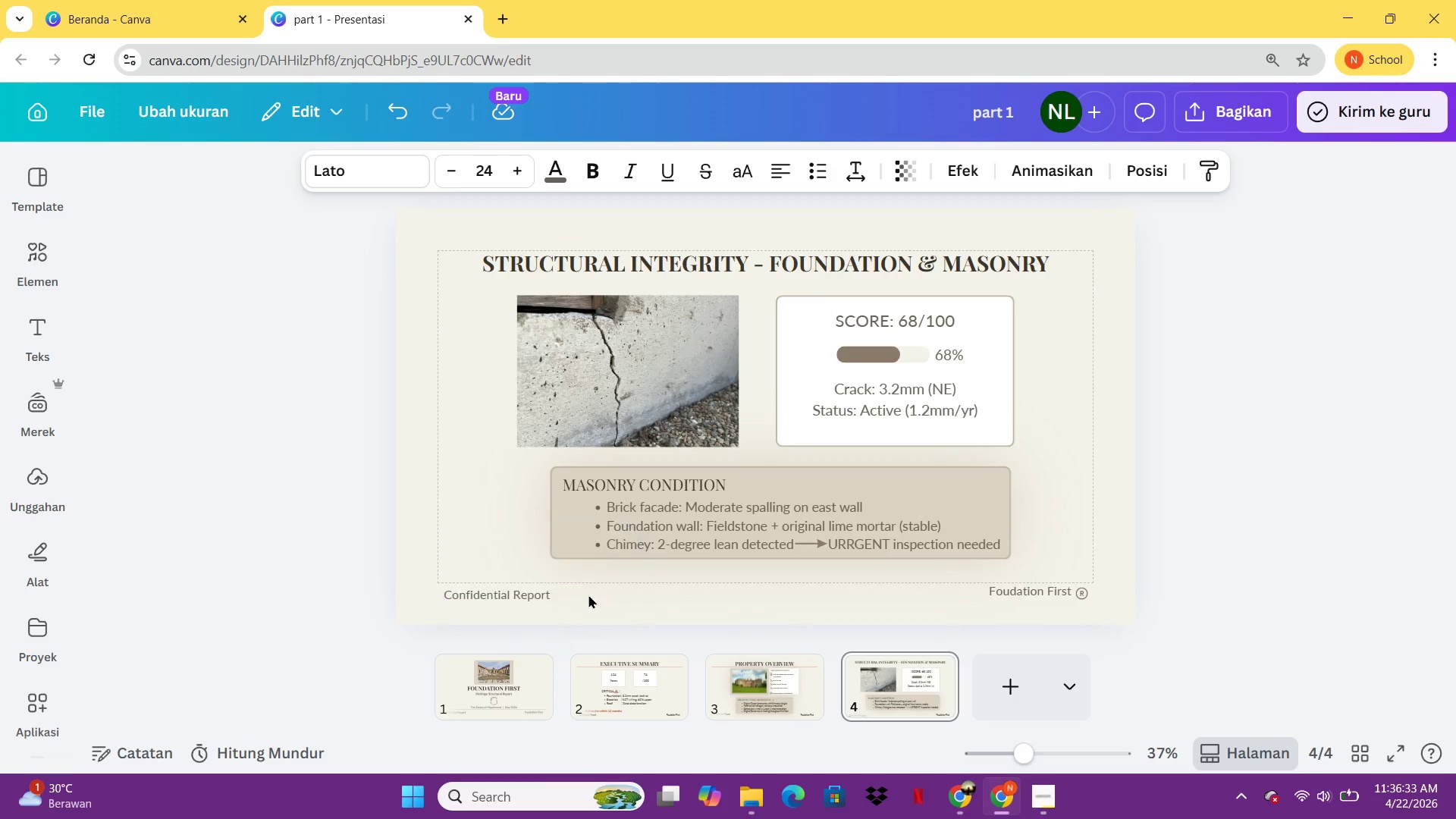 
key(ArrowUp)
 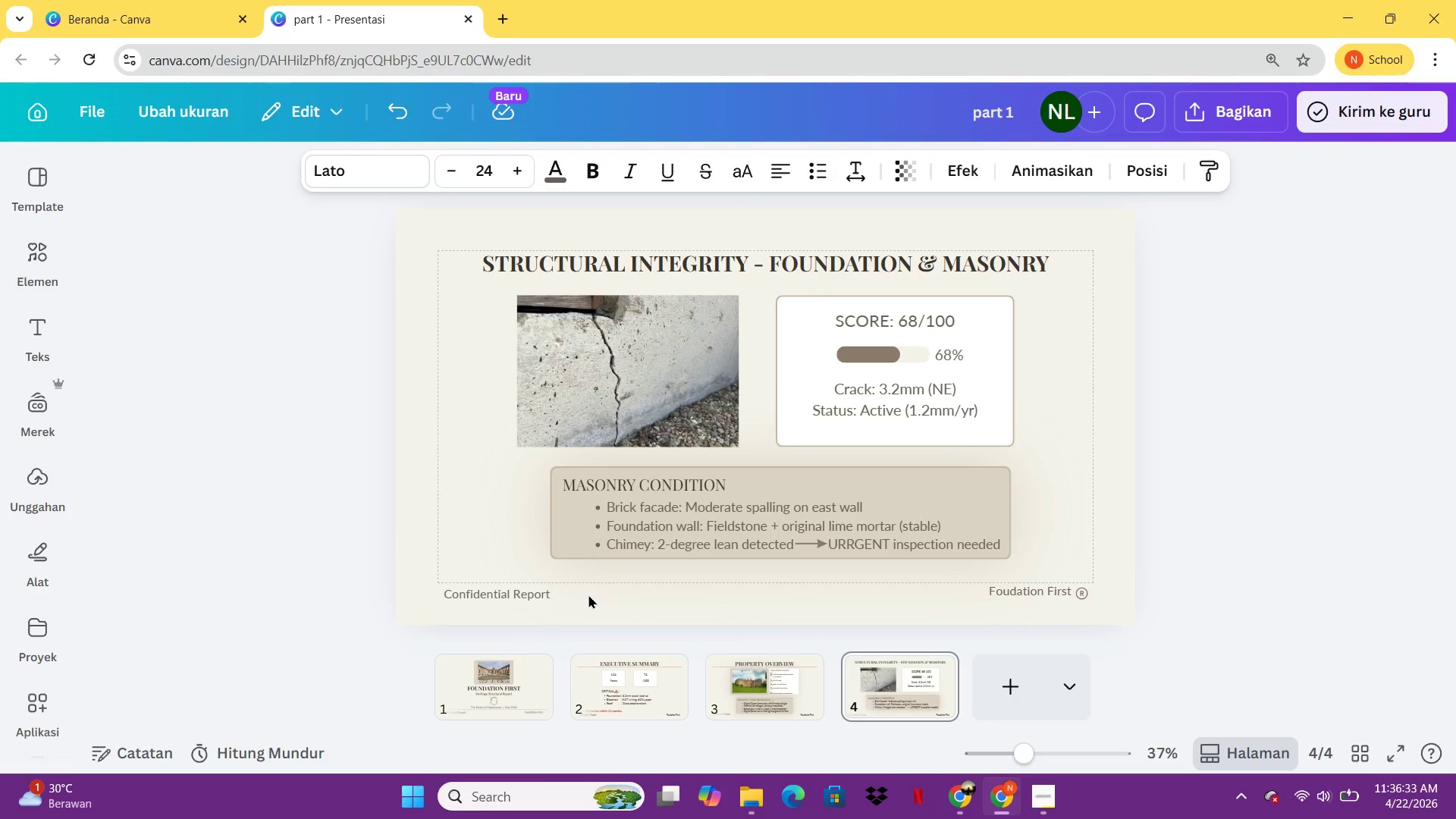 
key(ArrowUp)
 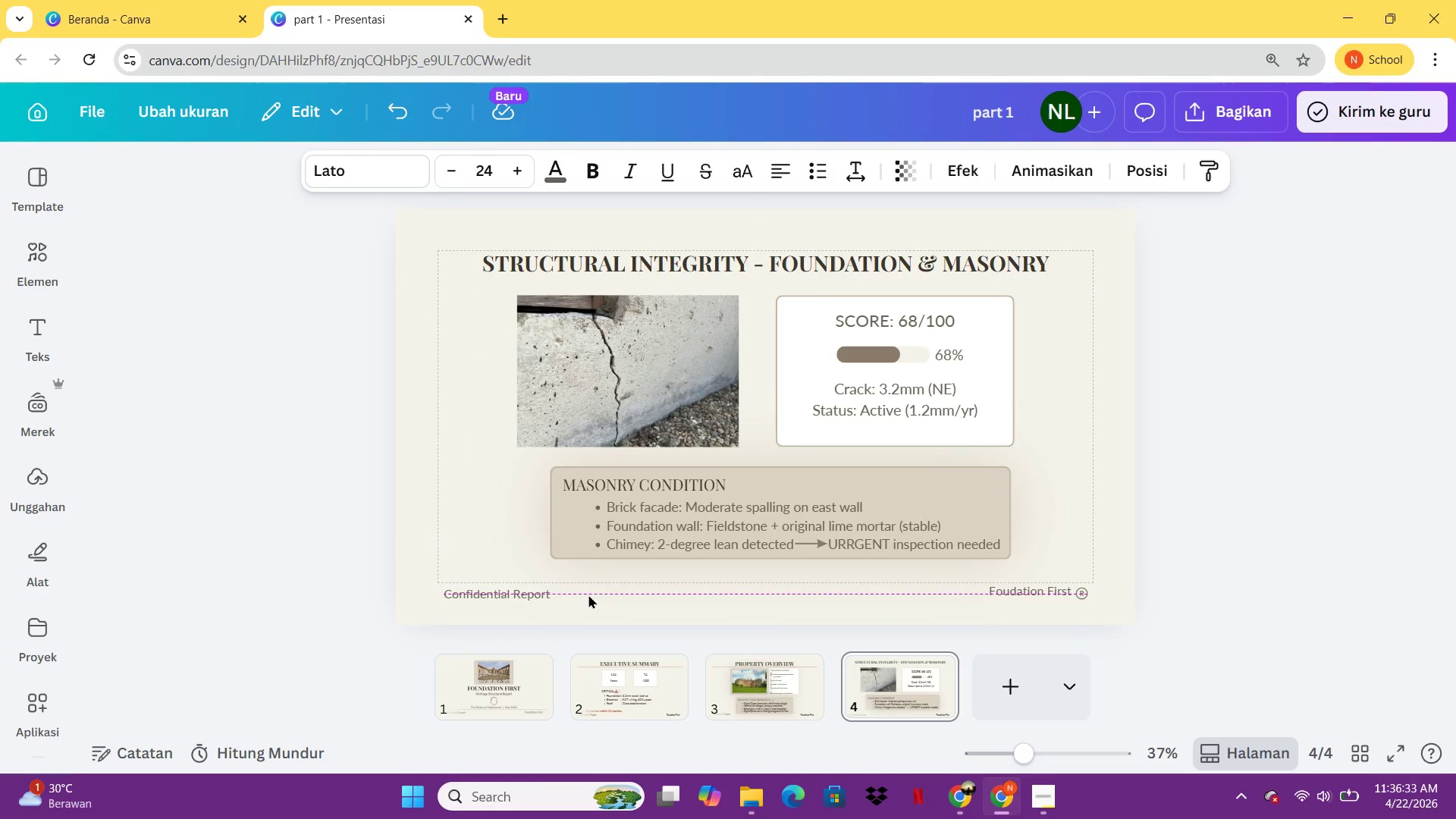 
key(ArrowUp)
 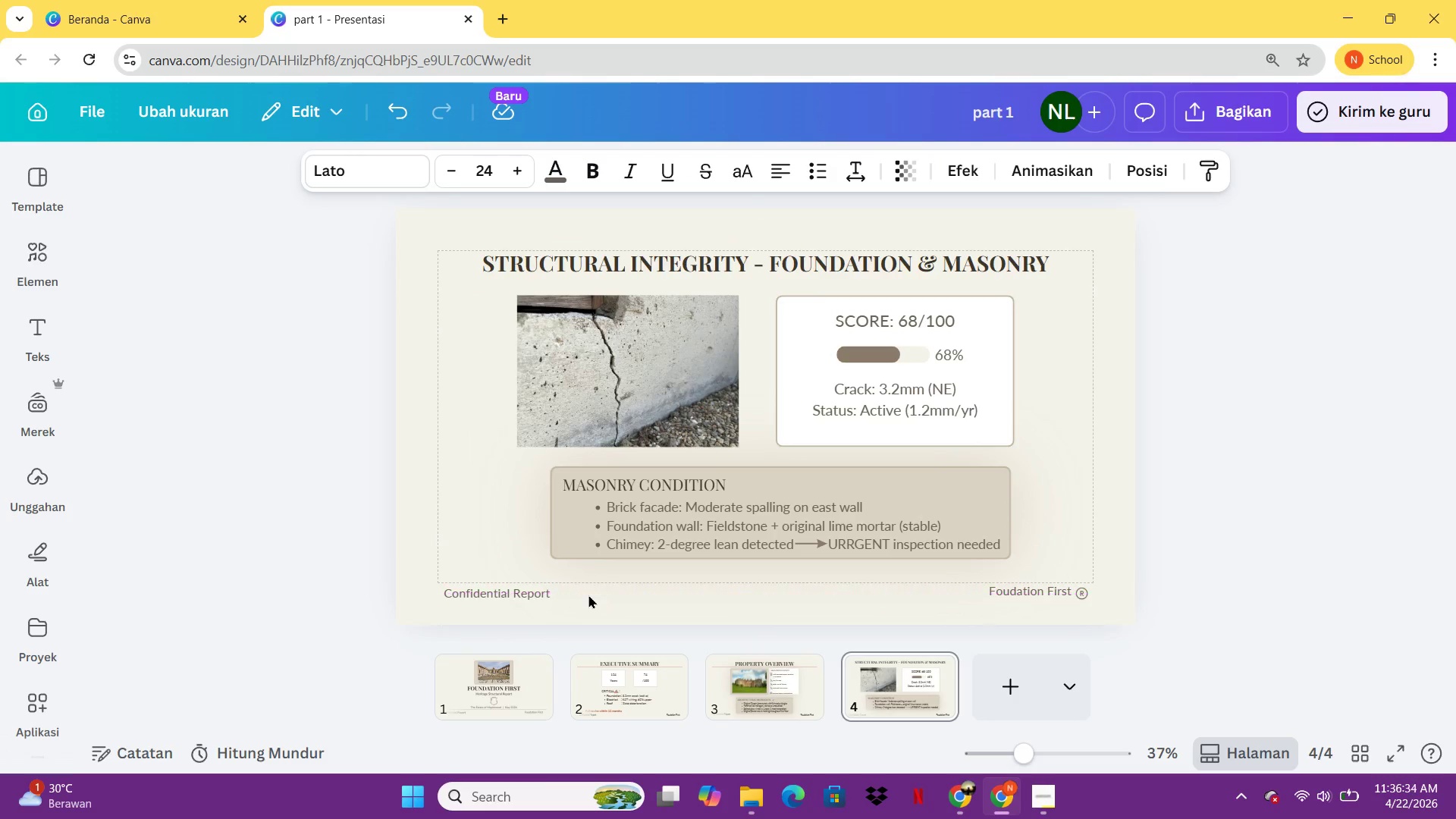 
key(ArrowUp)
 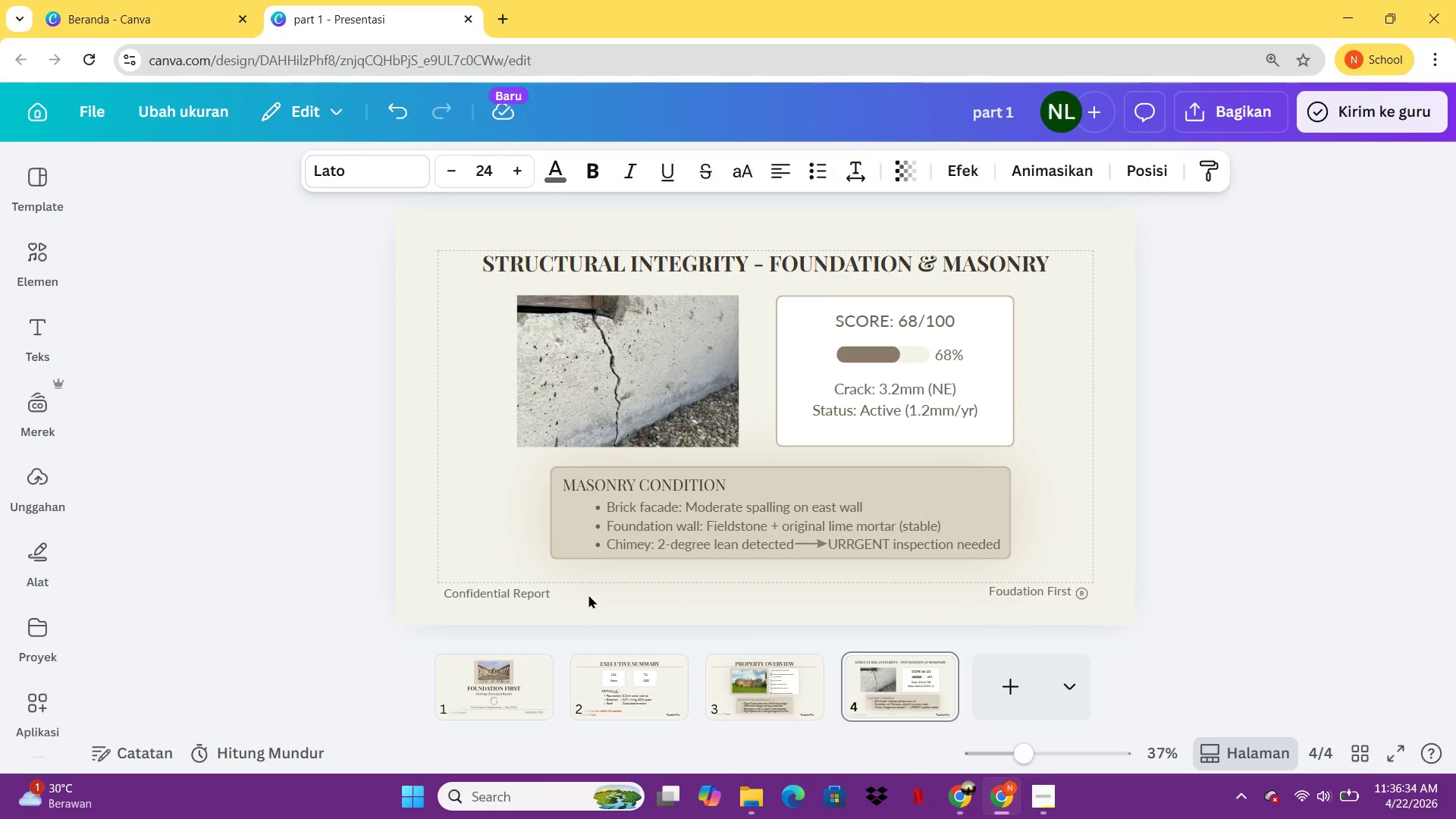 
key(ArrowUp)
 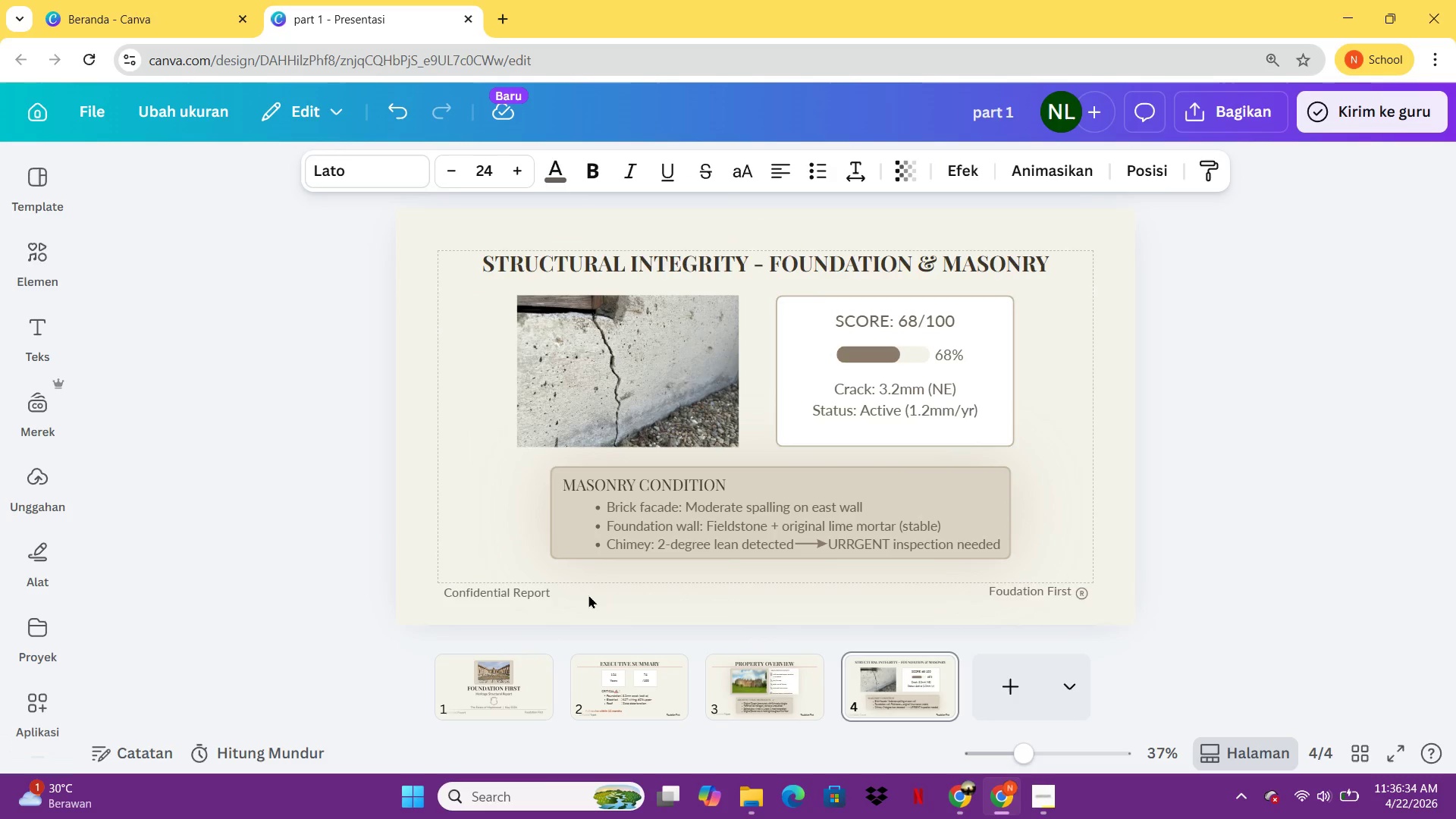 
key(ArrowUp)
 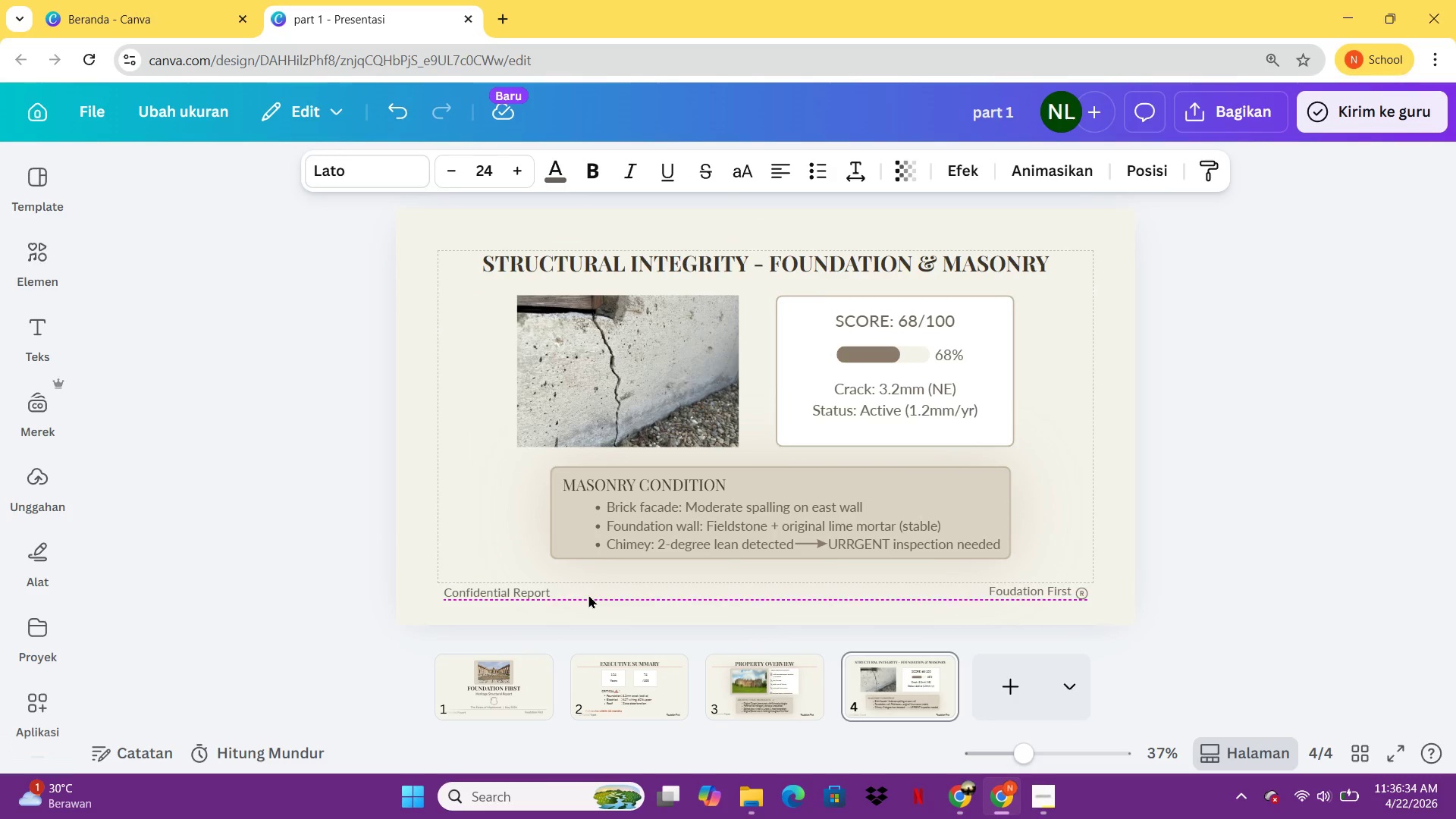 
key(ArrowUp)
 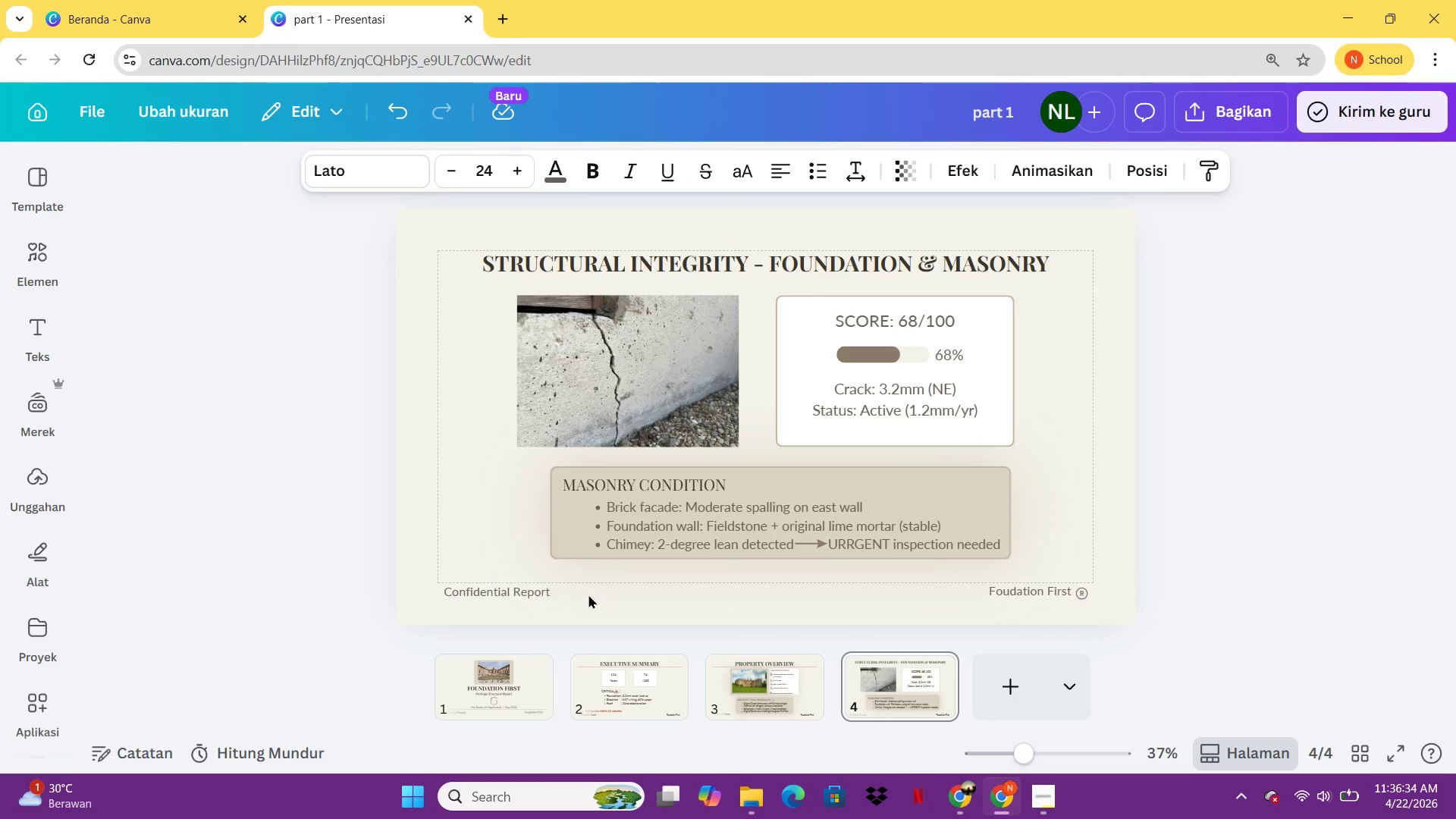 
key(ArrowUp)
 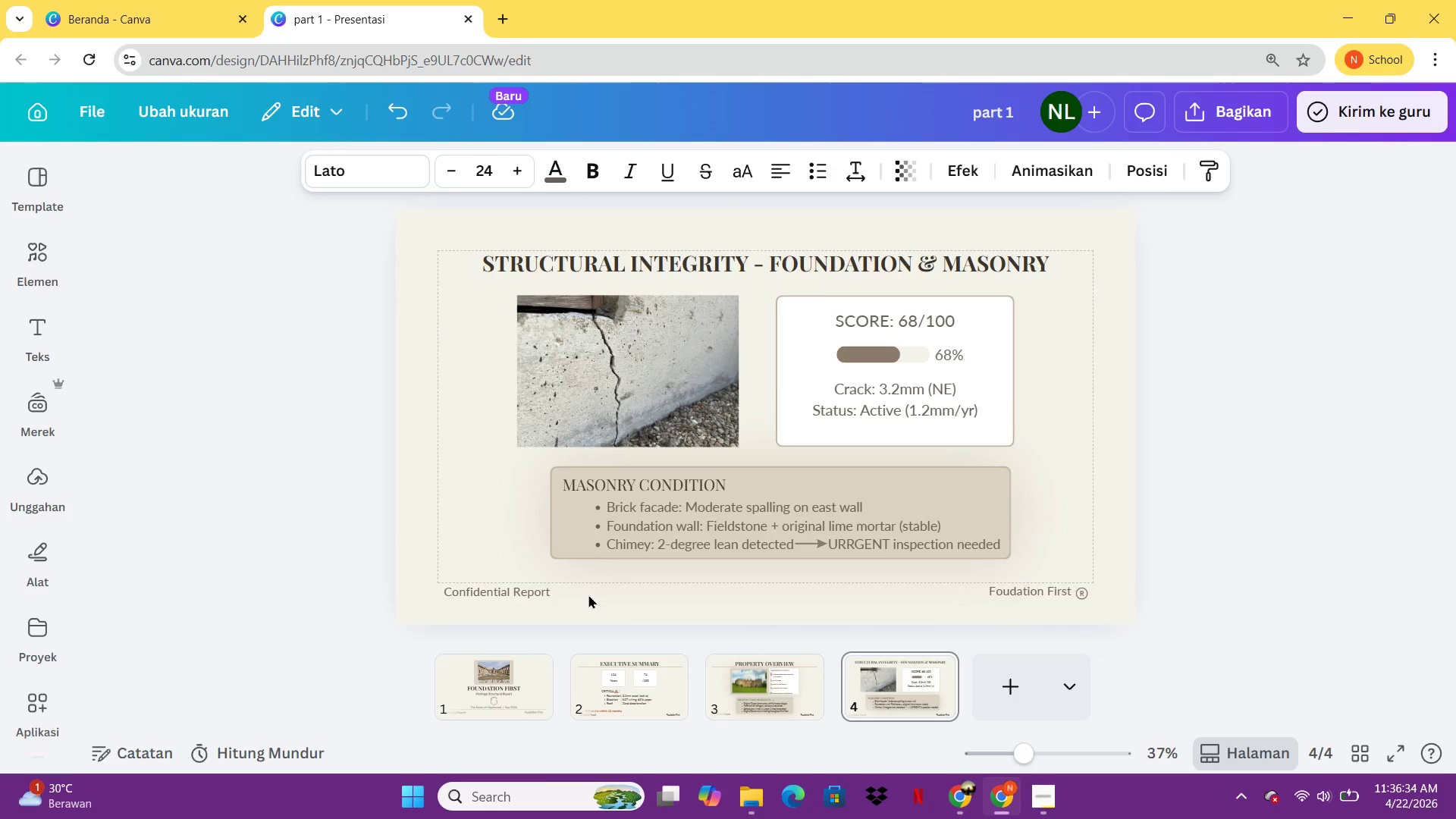 
key(ArrowUp)
 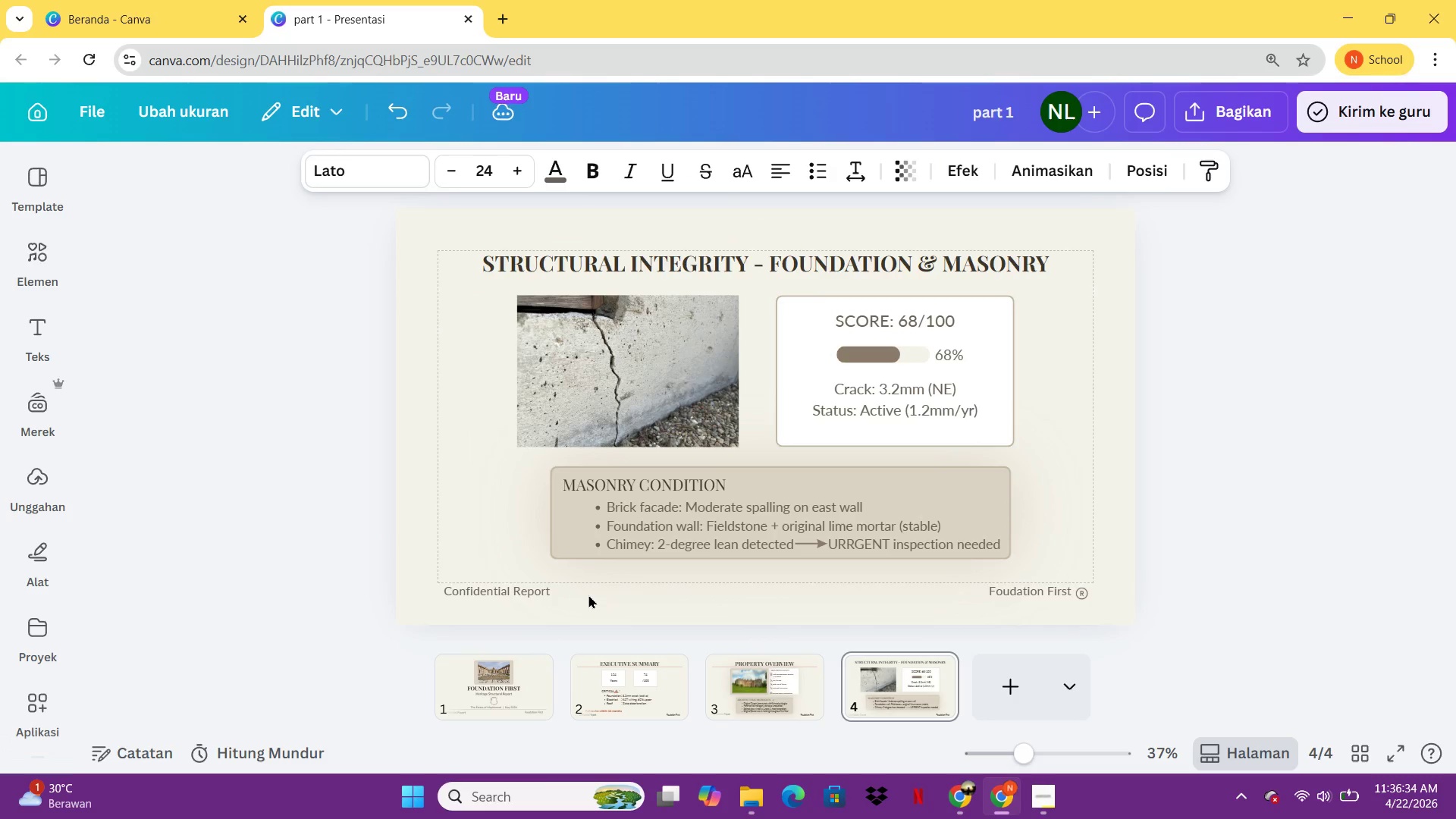 
key(ArrowUp)
 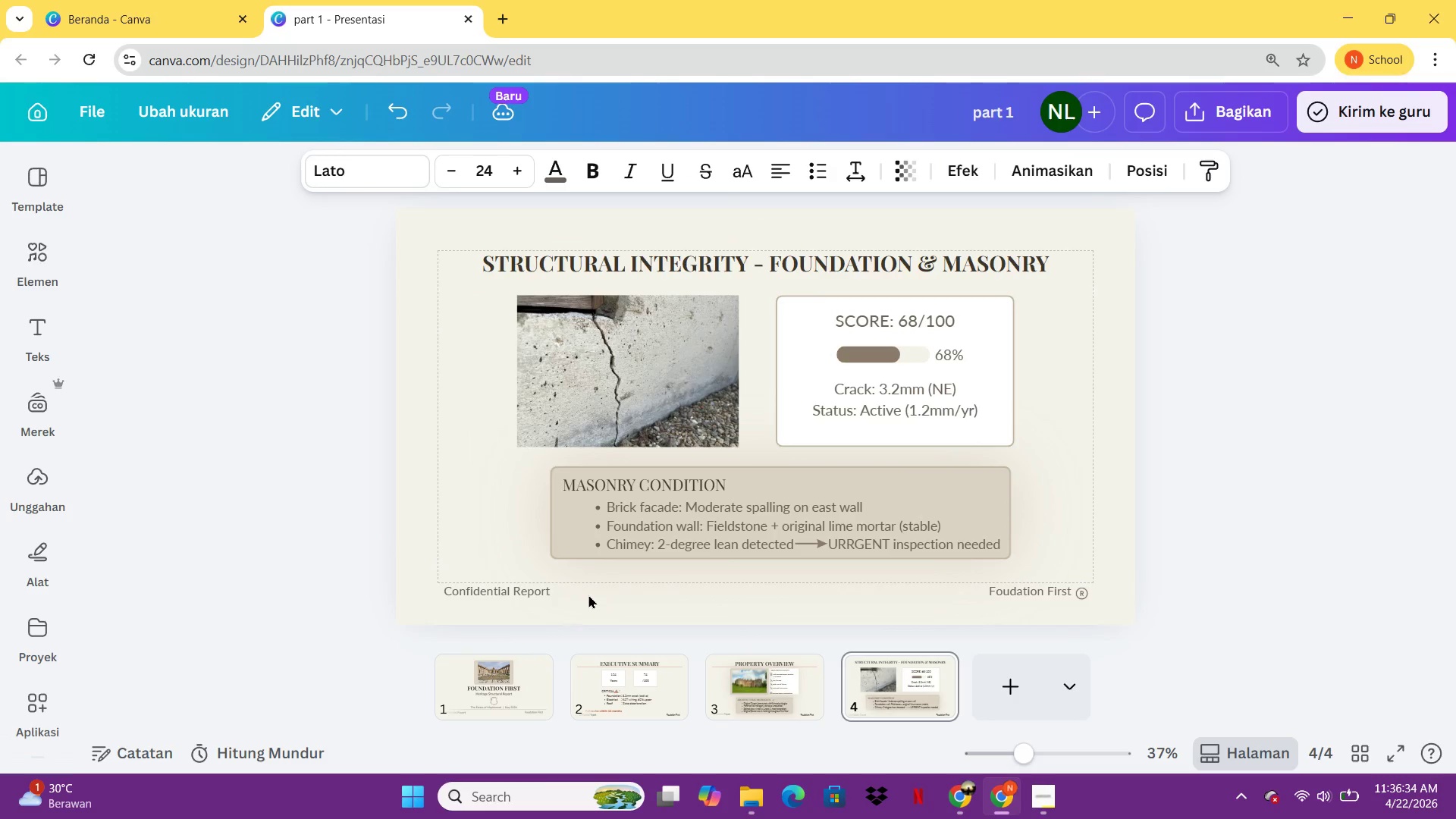 
key(ArrowUp)
 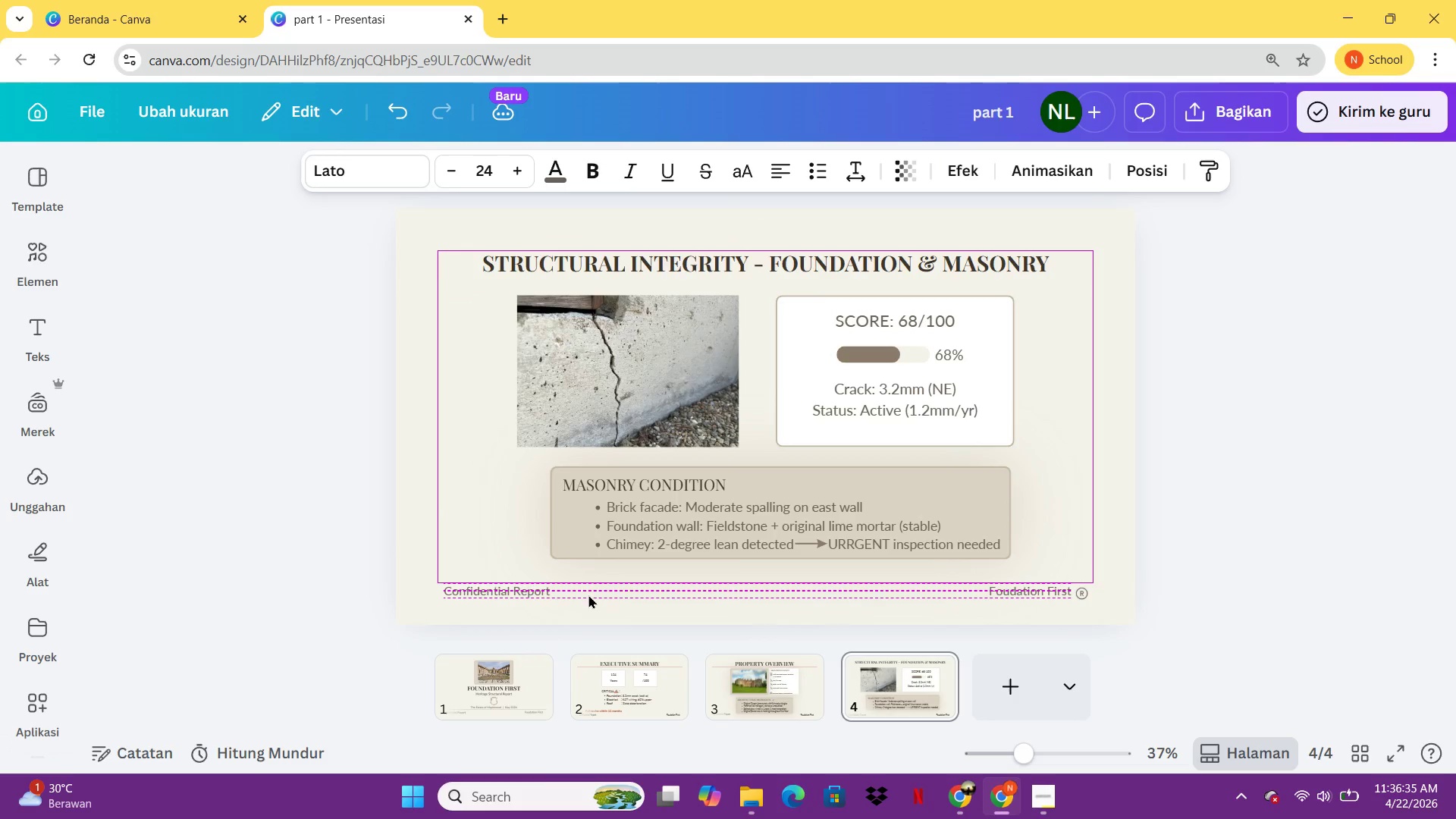 
key(ArrowUp)
 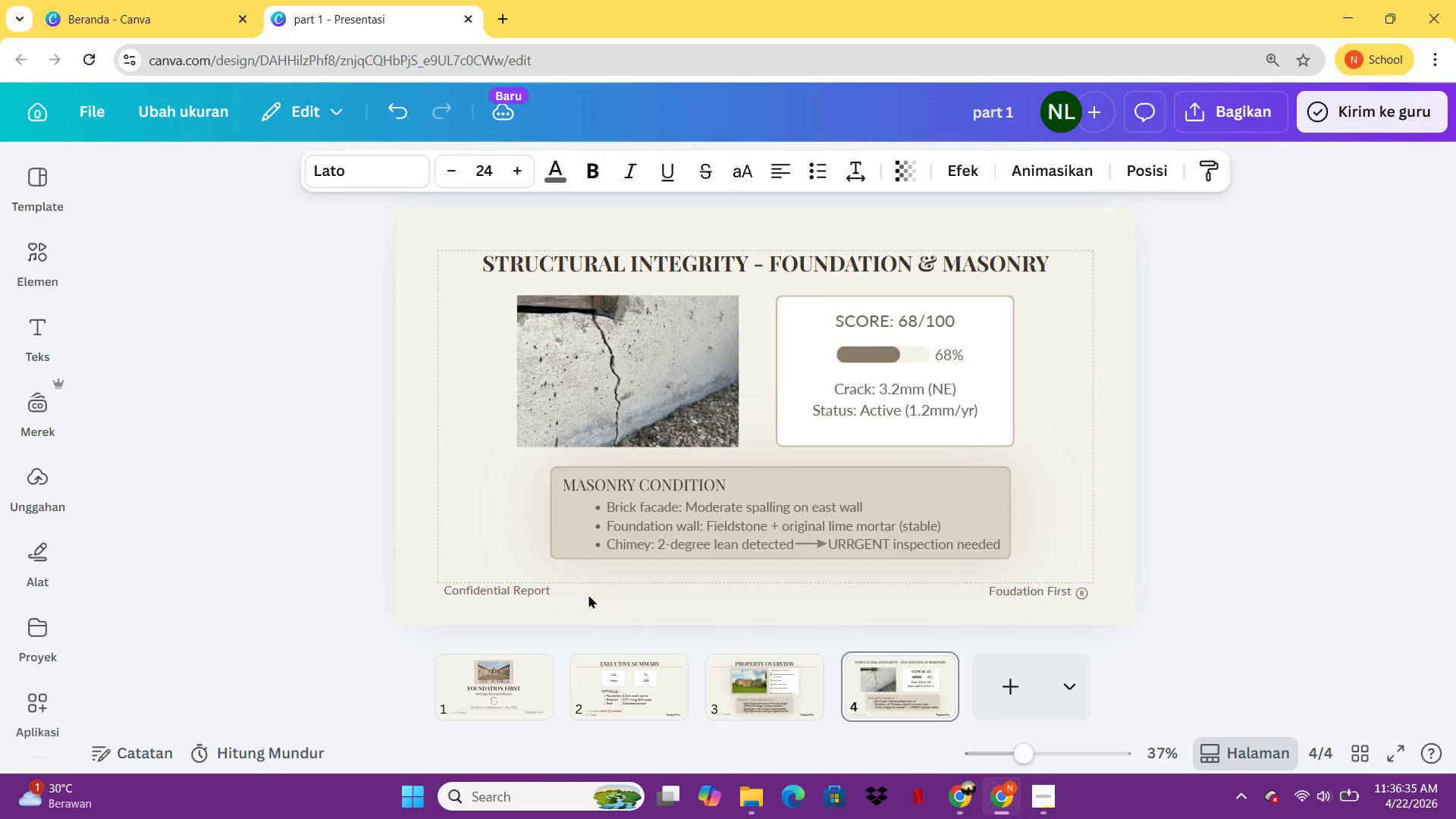 
key(ArrowUp)
 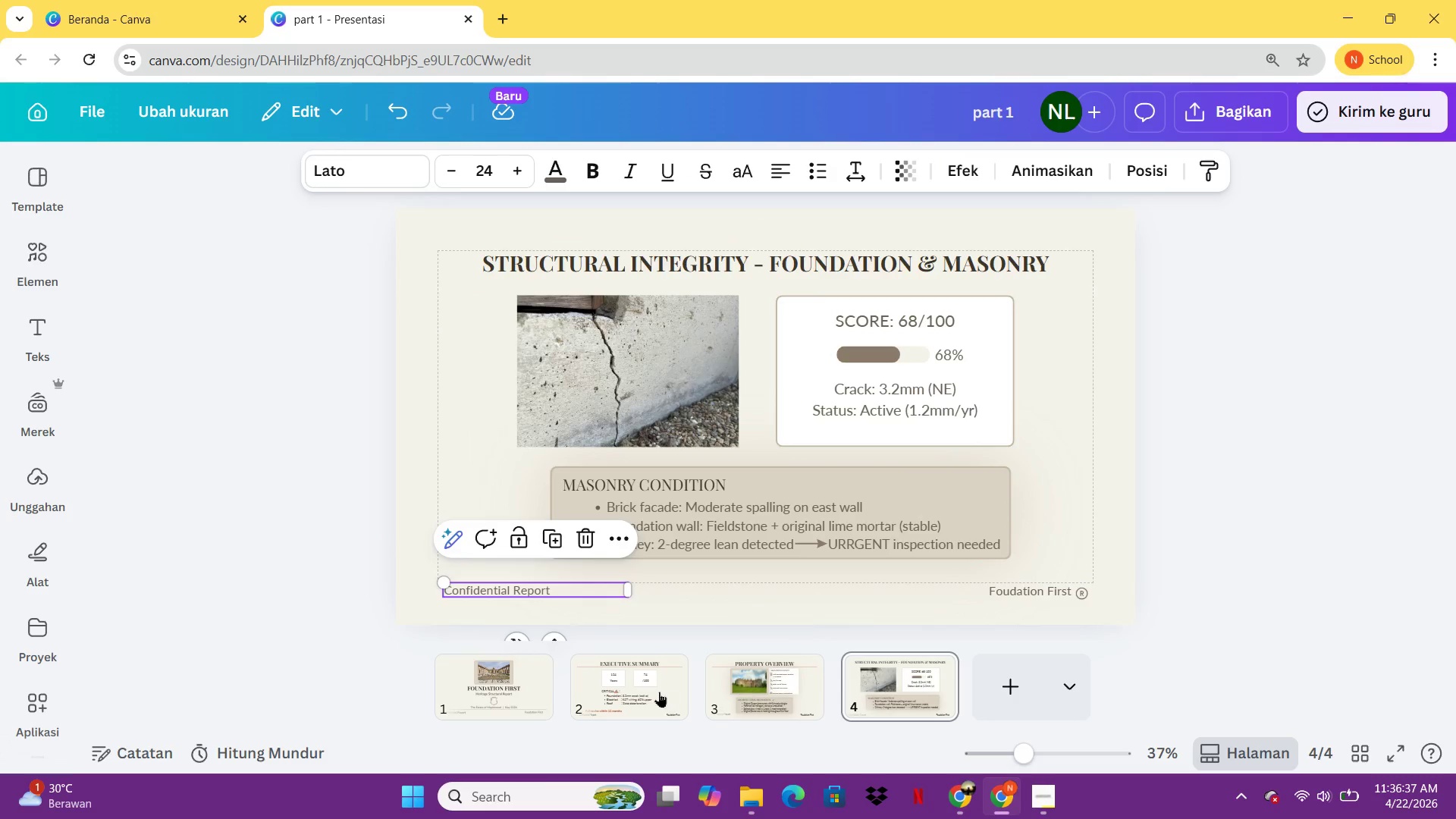 
left_click([620, 682])
 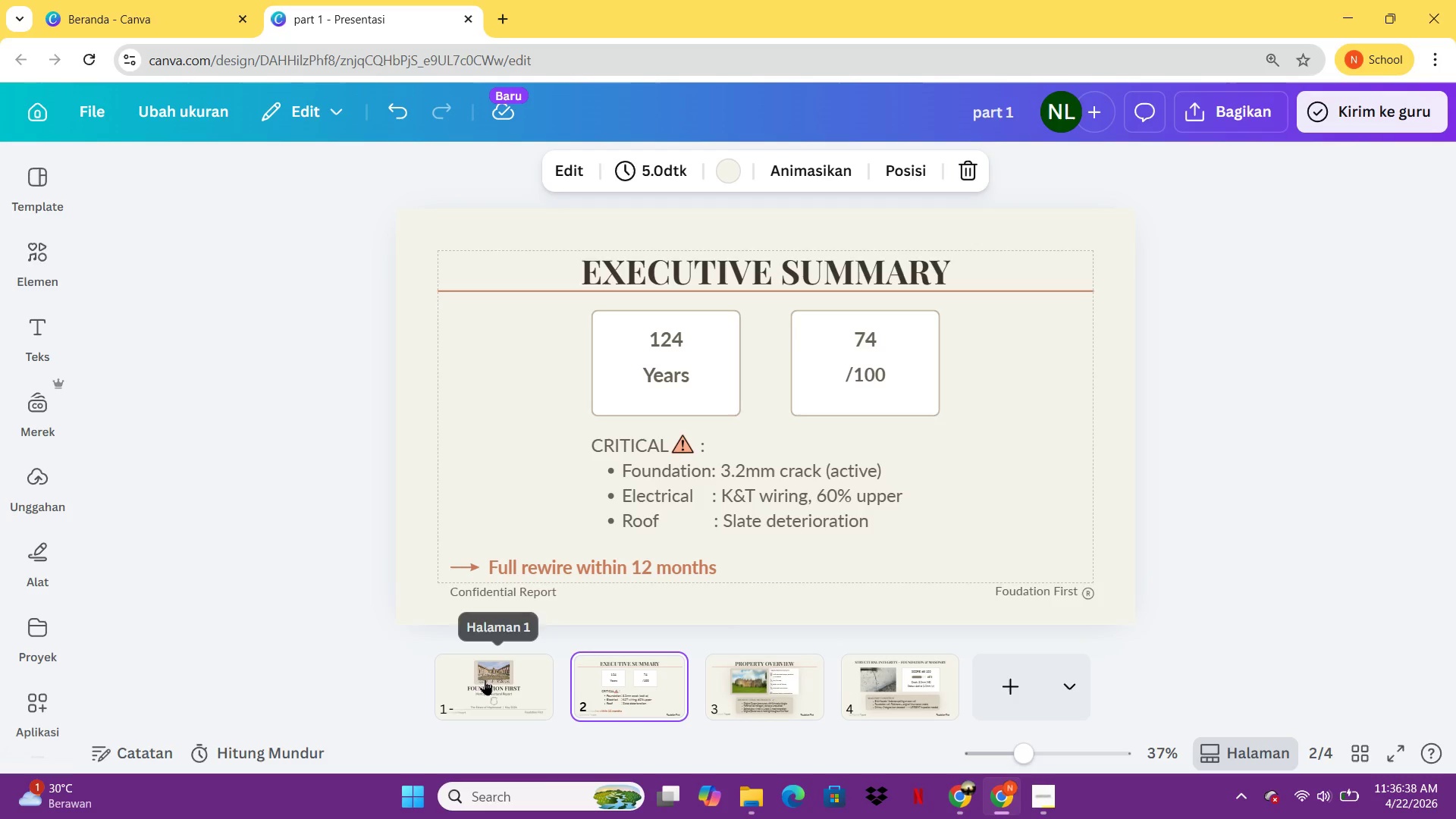 
left_click([485, 679])
 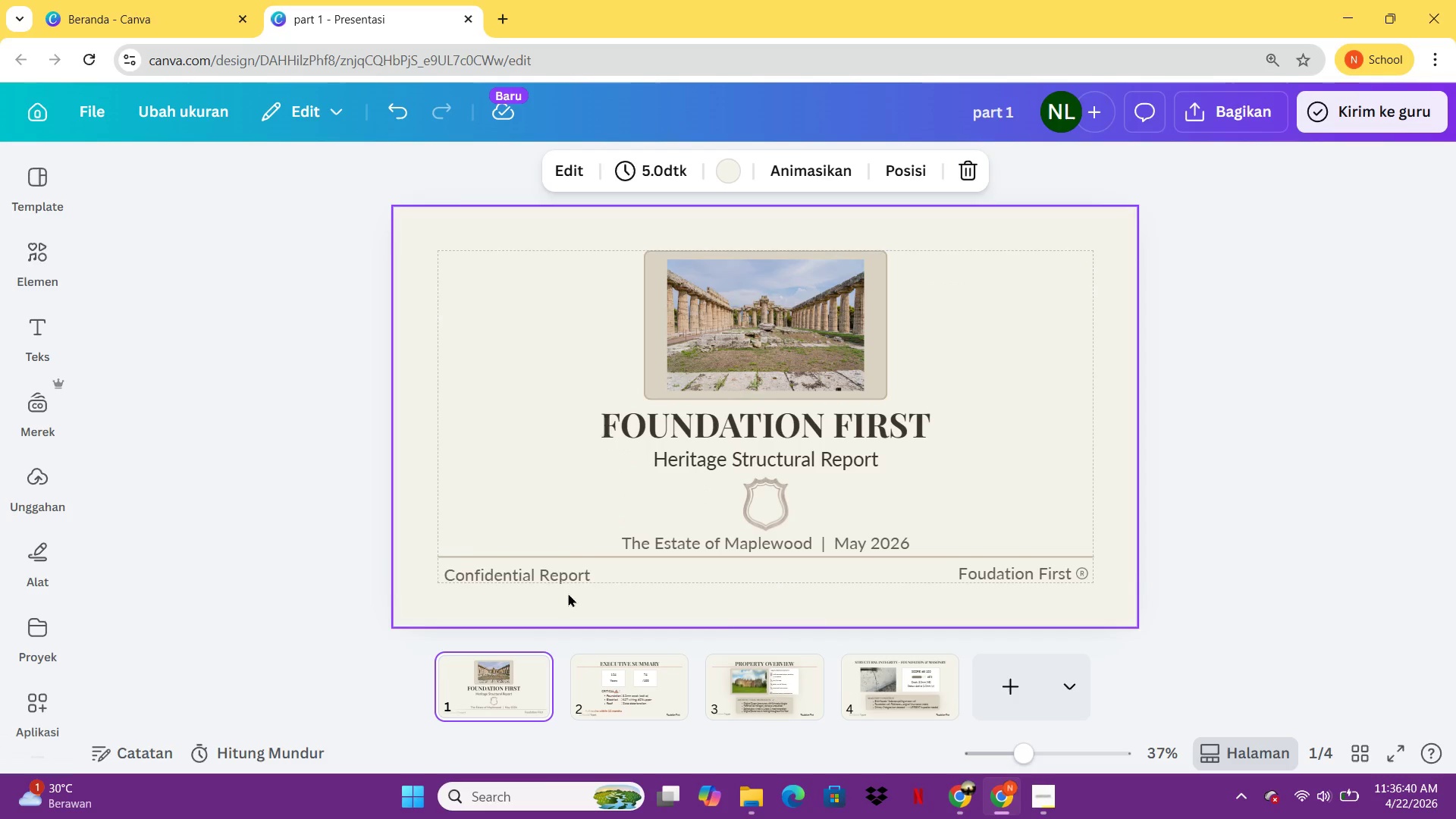 
left_click([548, 583])
 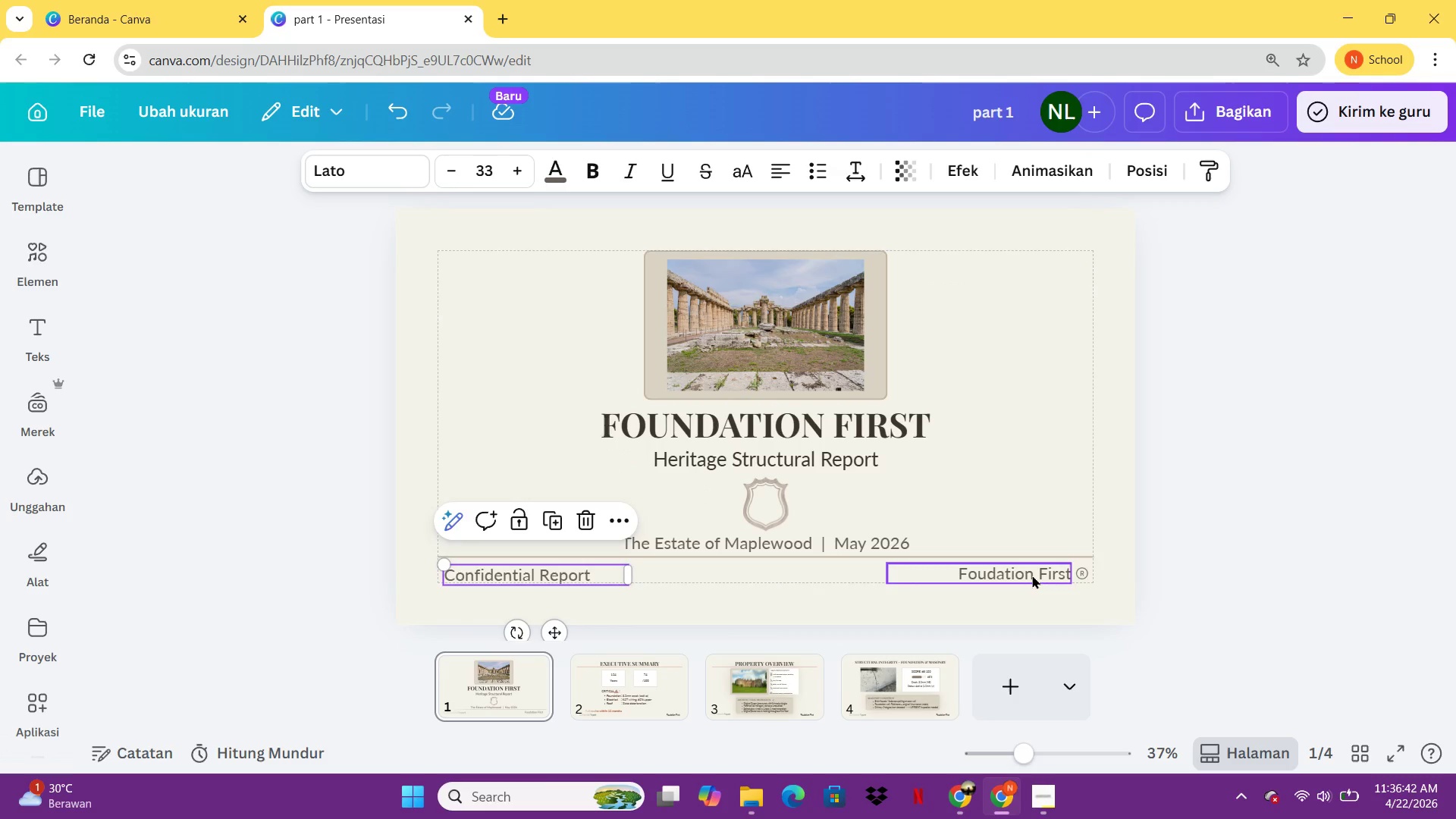 
left_click([1032, 575])
 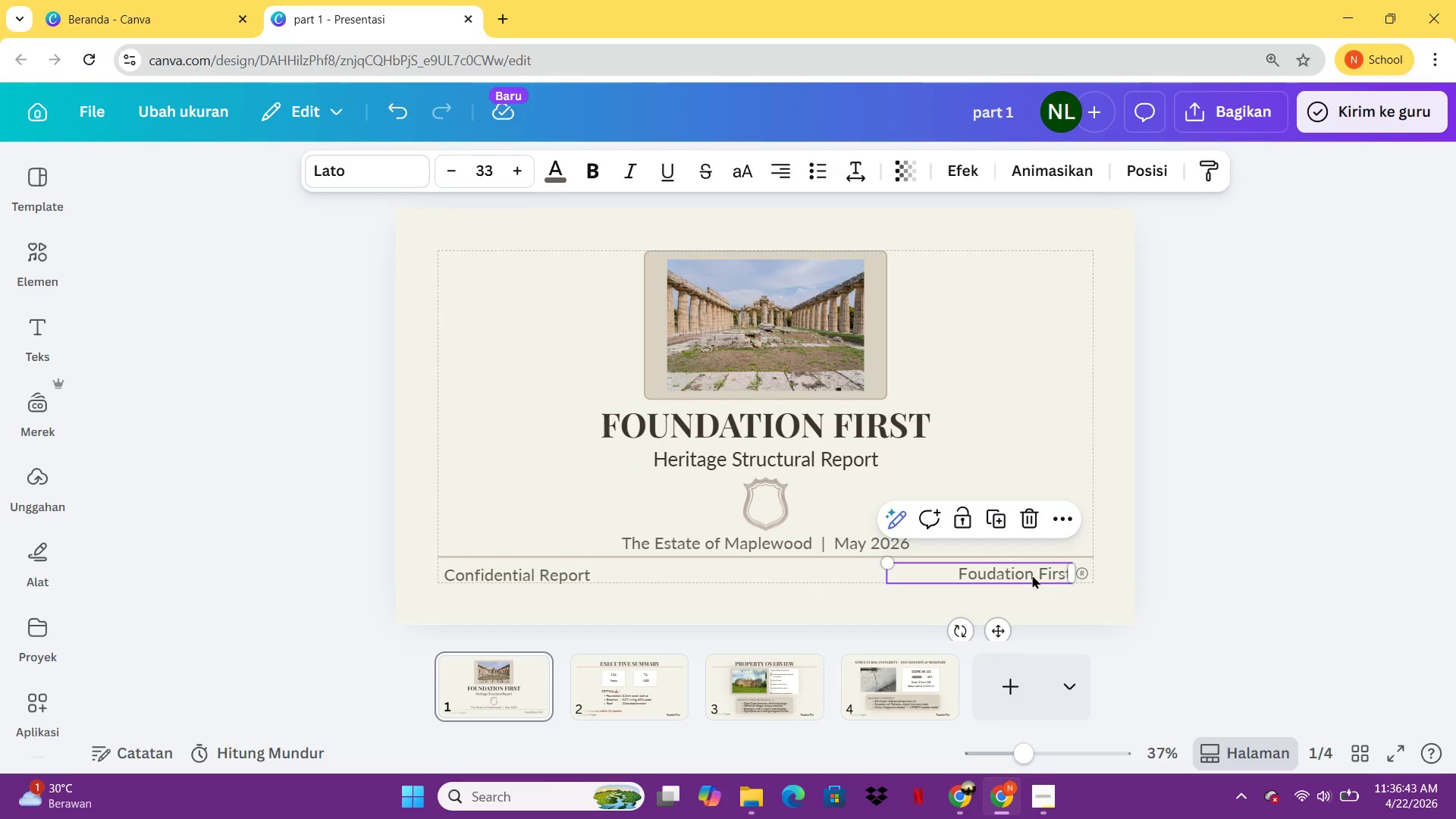 
hold_key(key=ControlLeft, duration=0.56)
double_click([1032, 575])
 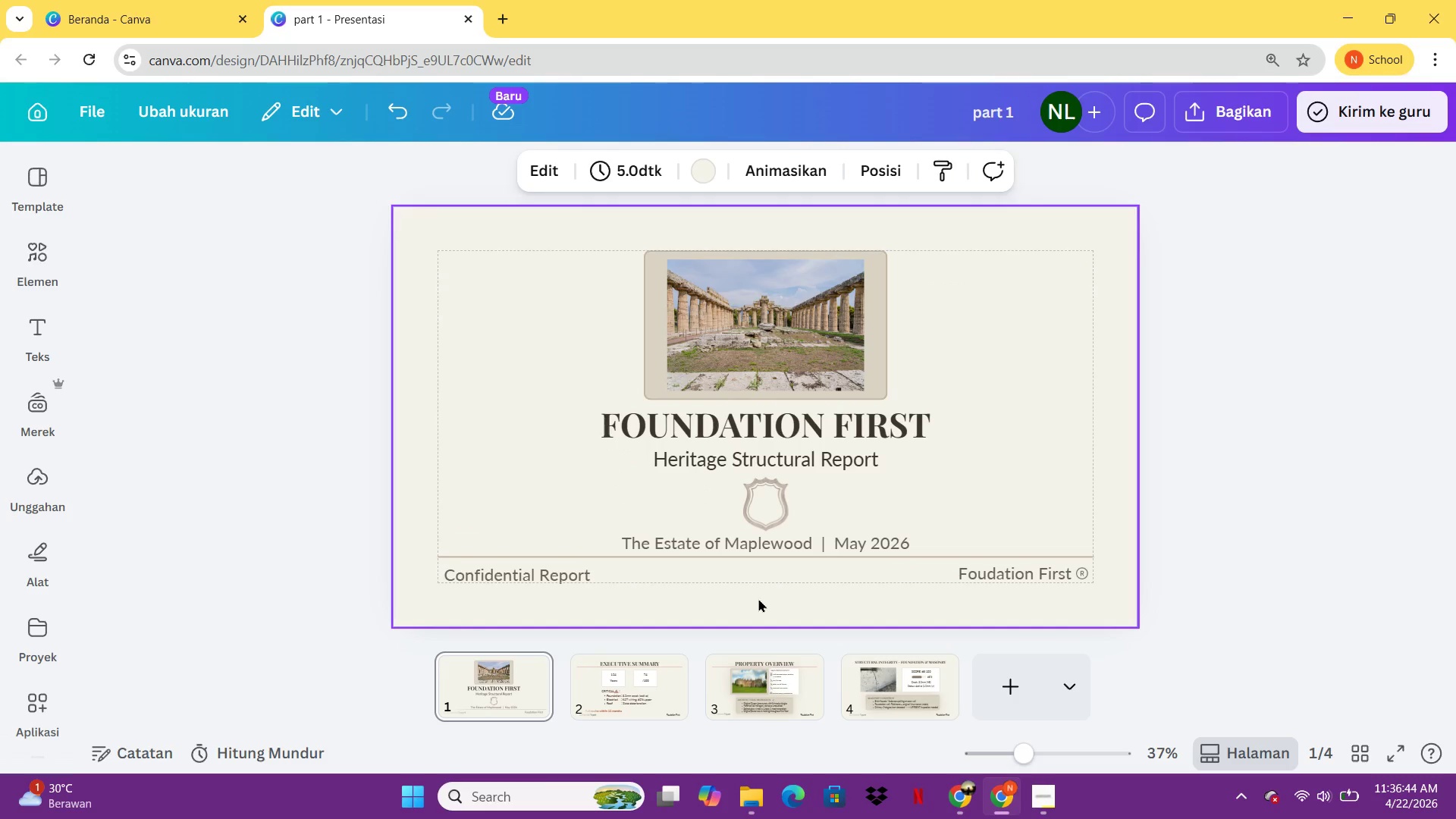 
left_click([758, 598])
 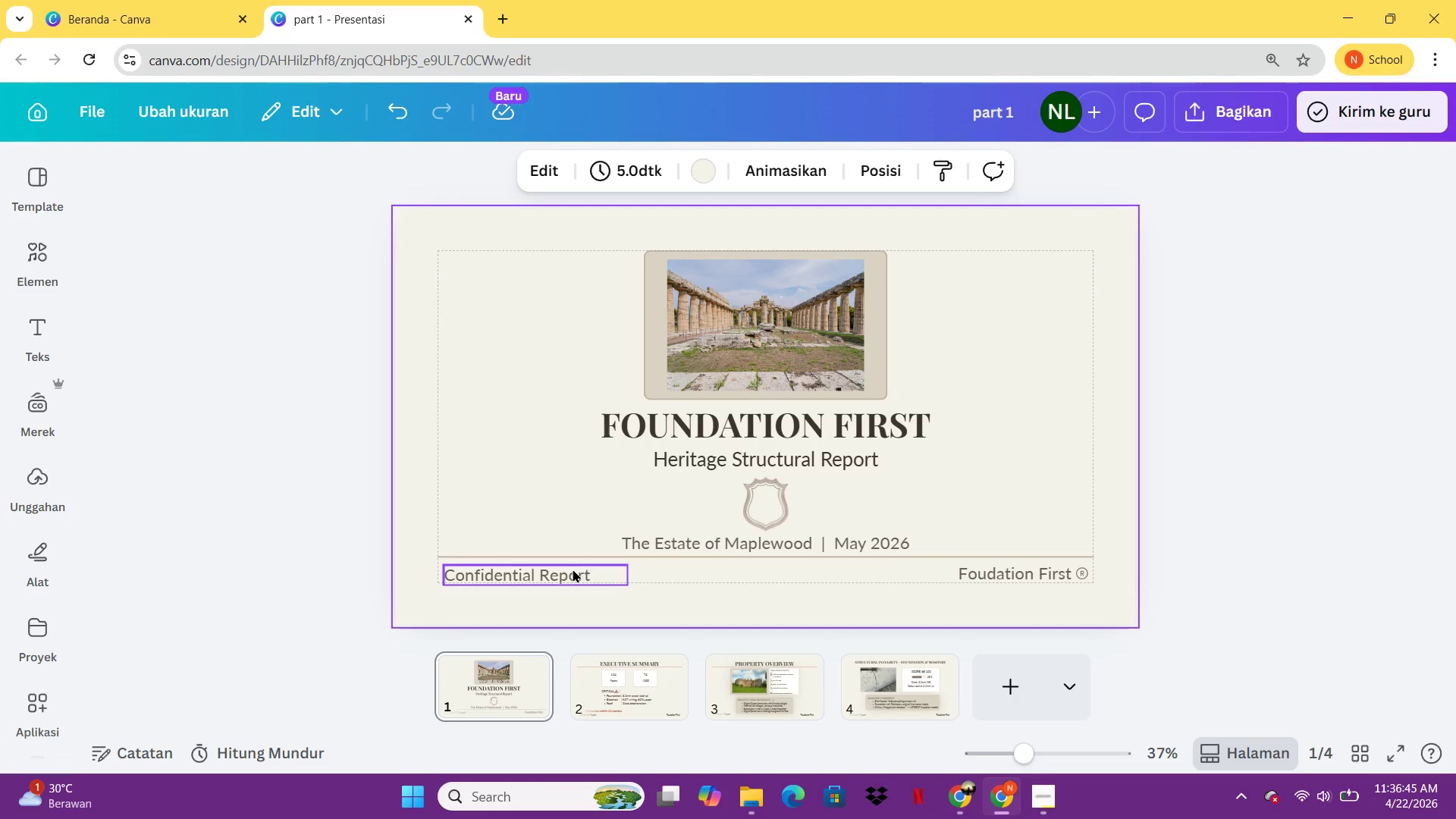 
left_click([573, 569])
 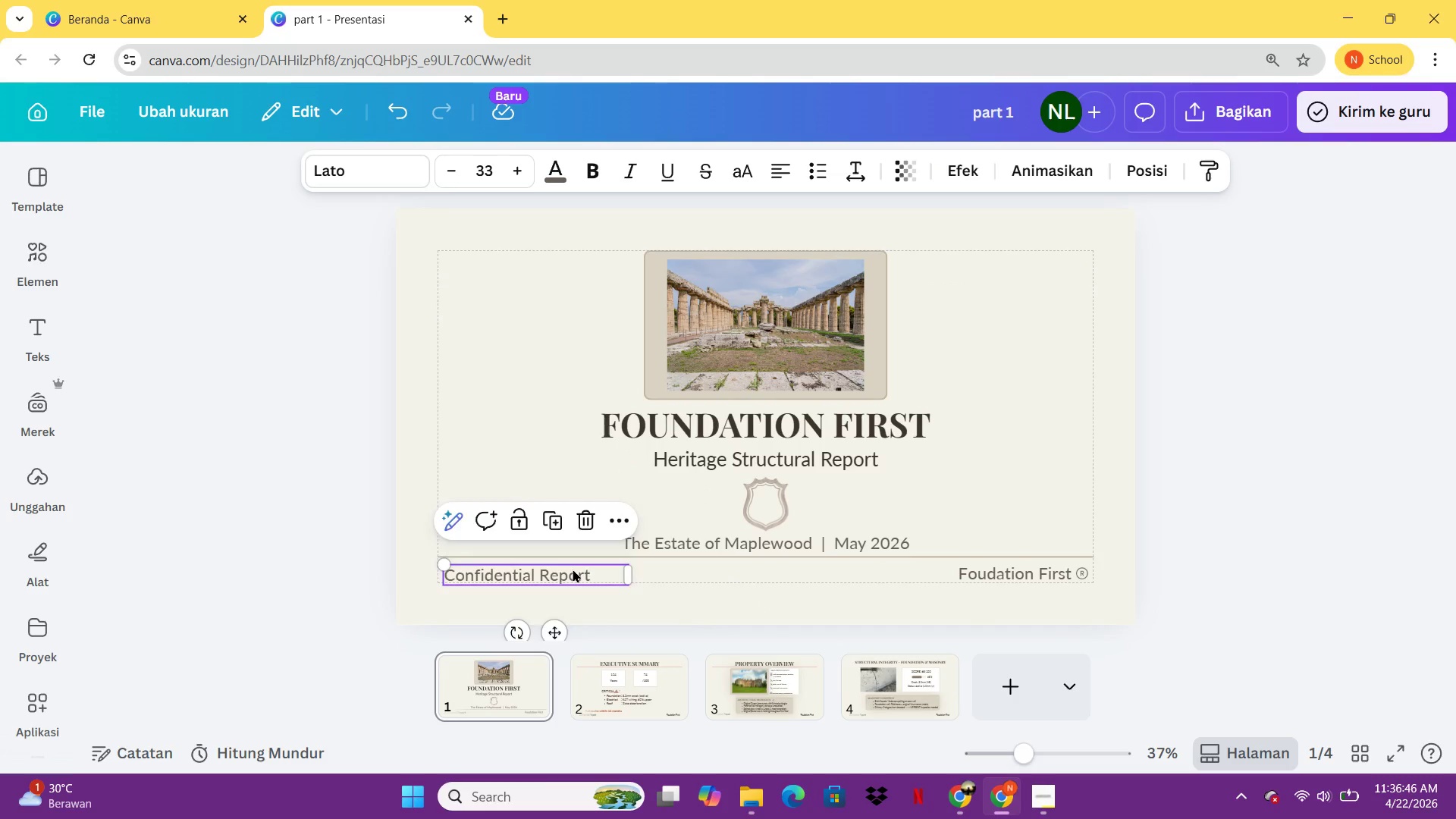 
key(ArrowUp)
 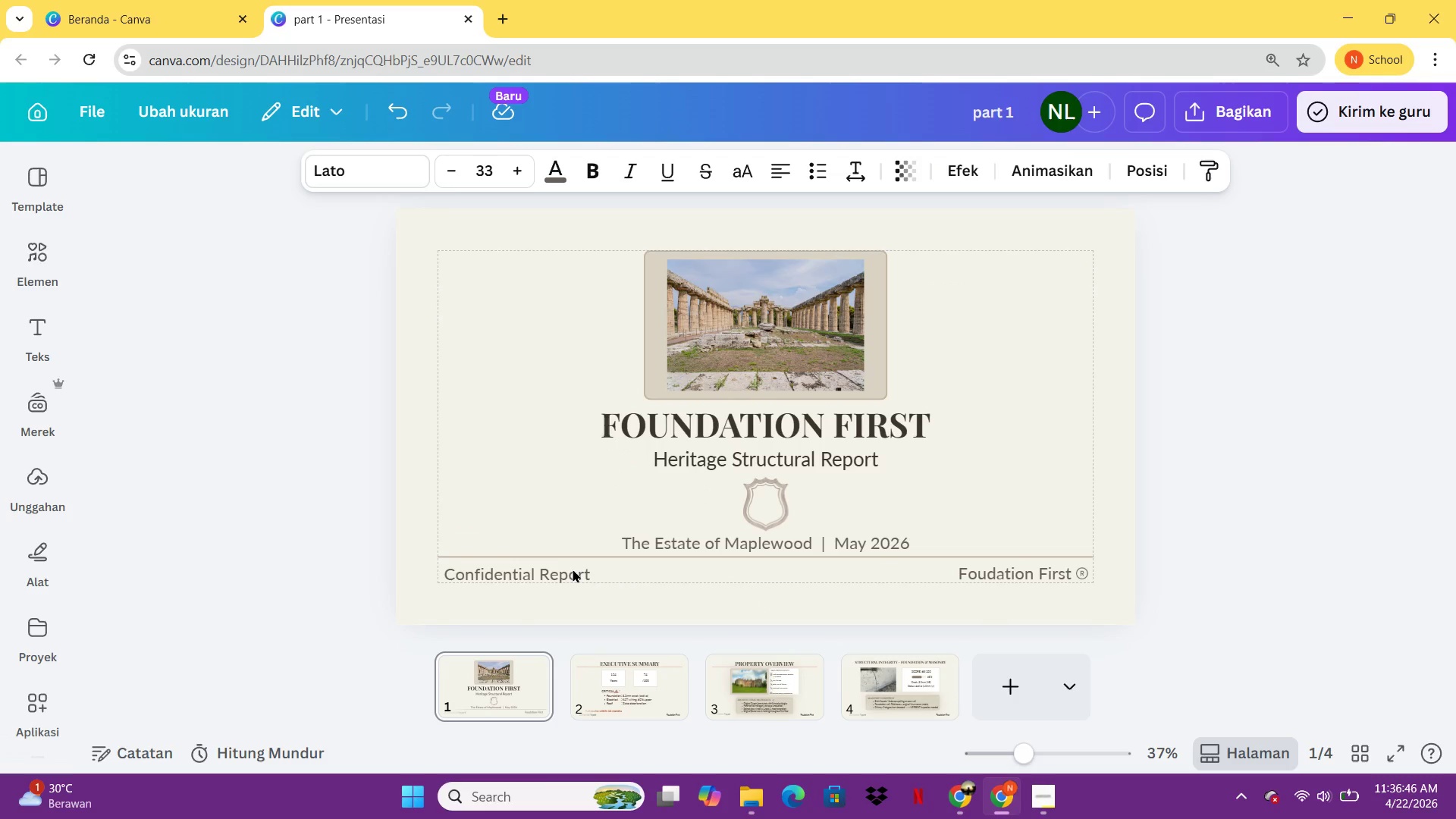 
key(ArrowUp)
 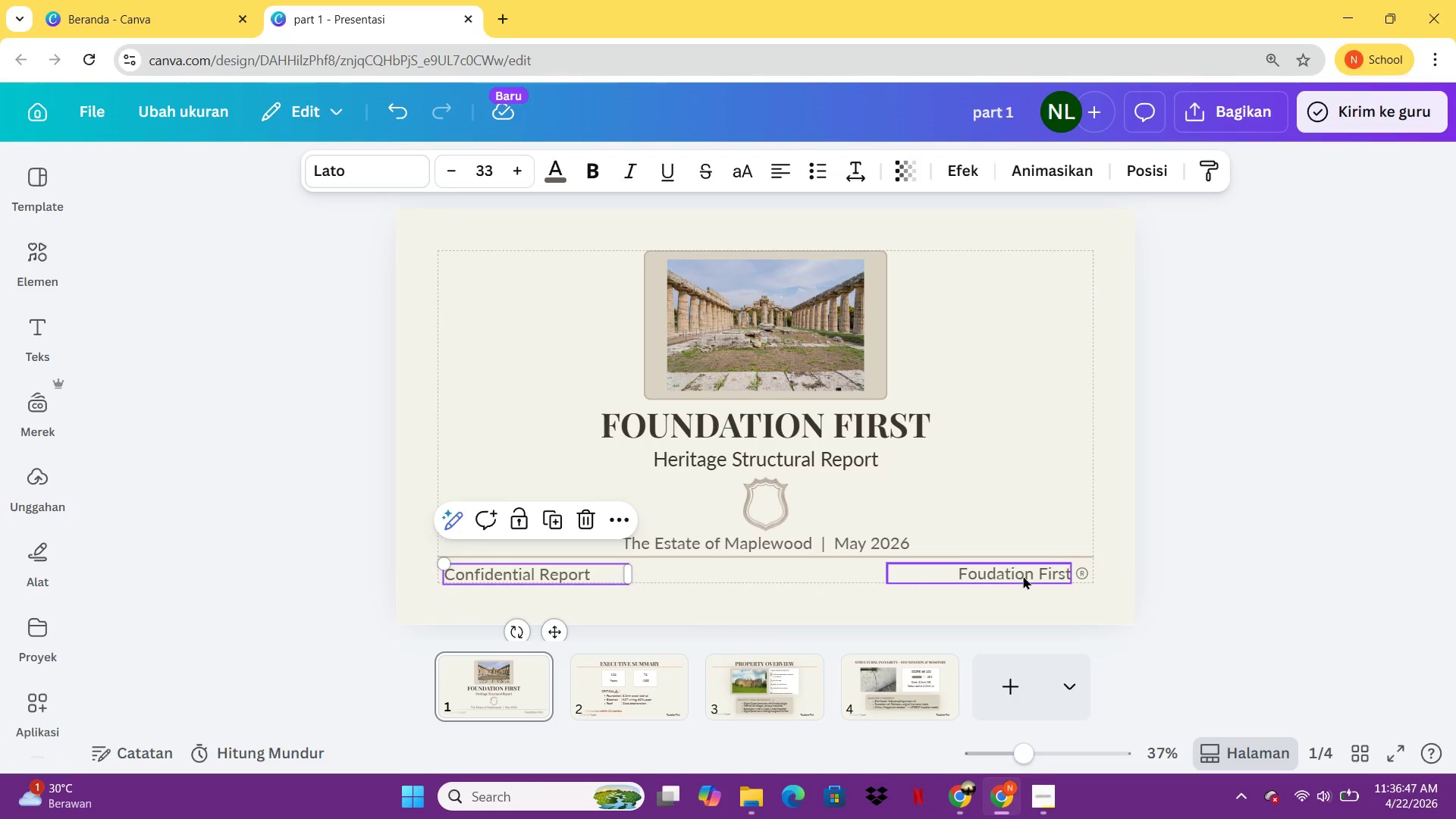 
hold_key(key=ControlLeft, duration=1.67)
left_click([1025, 576])
 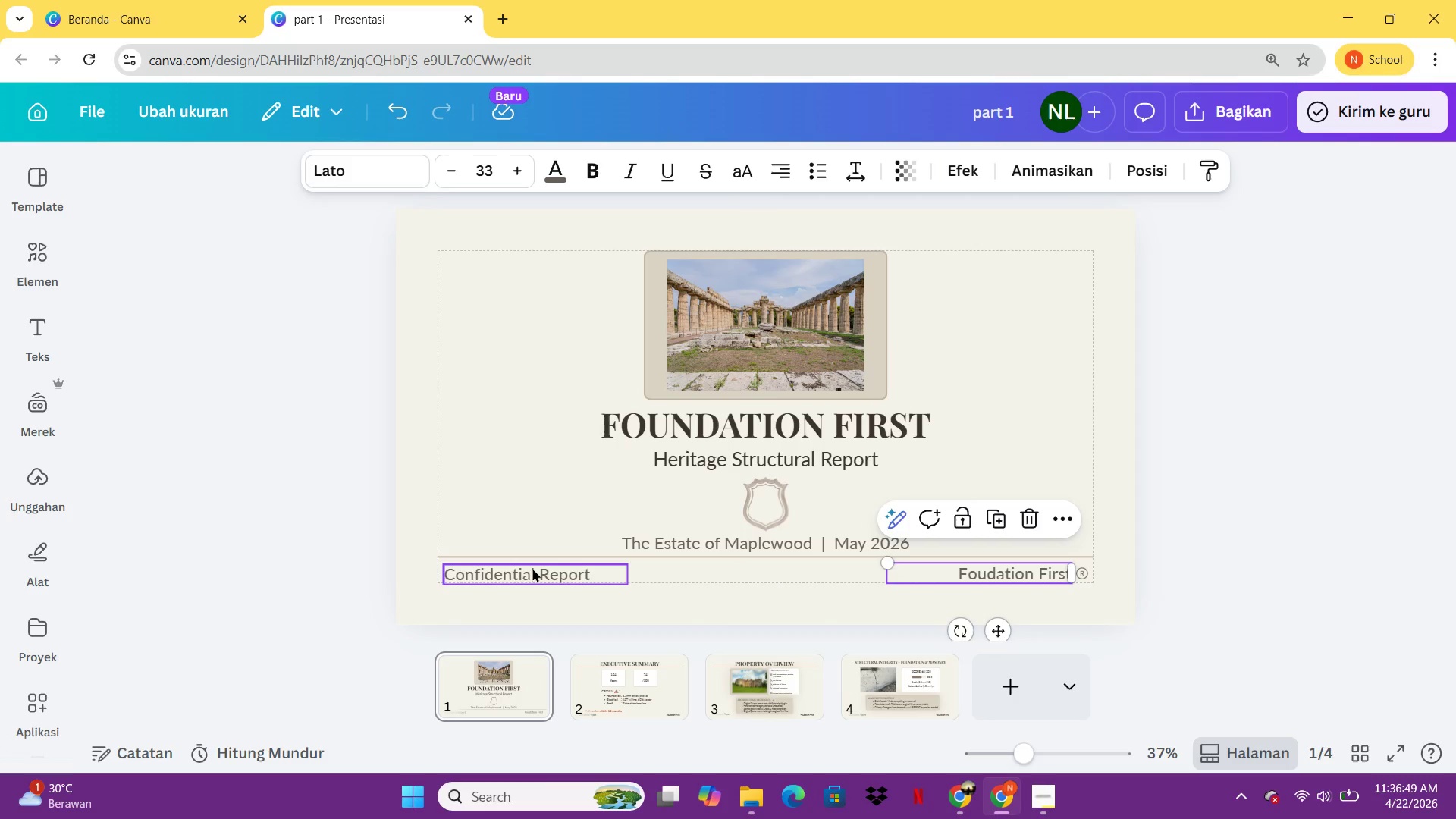 
hold_key(key=ShiftLeft, duration=0.36)
left_click([532, 568])
 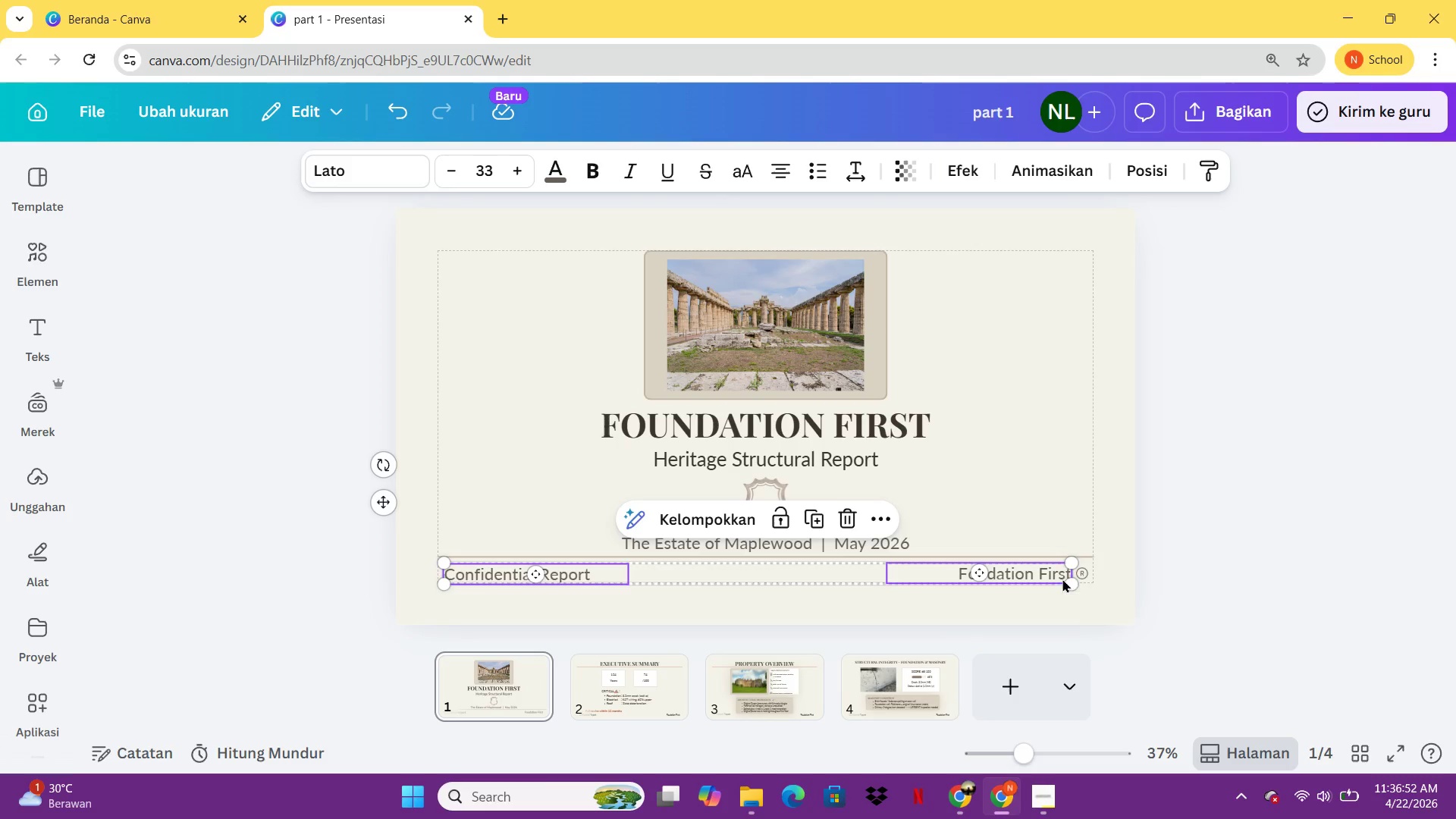 
hold_key(key=ShiftLeft, duration=0.55)
left_click([1081, 576])
 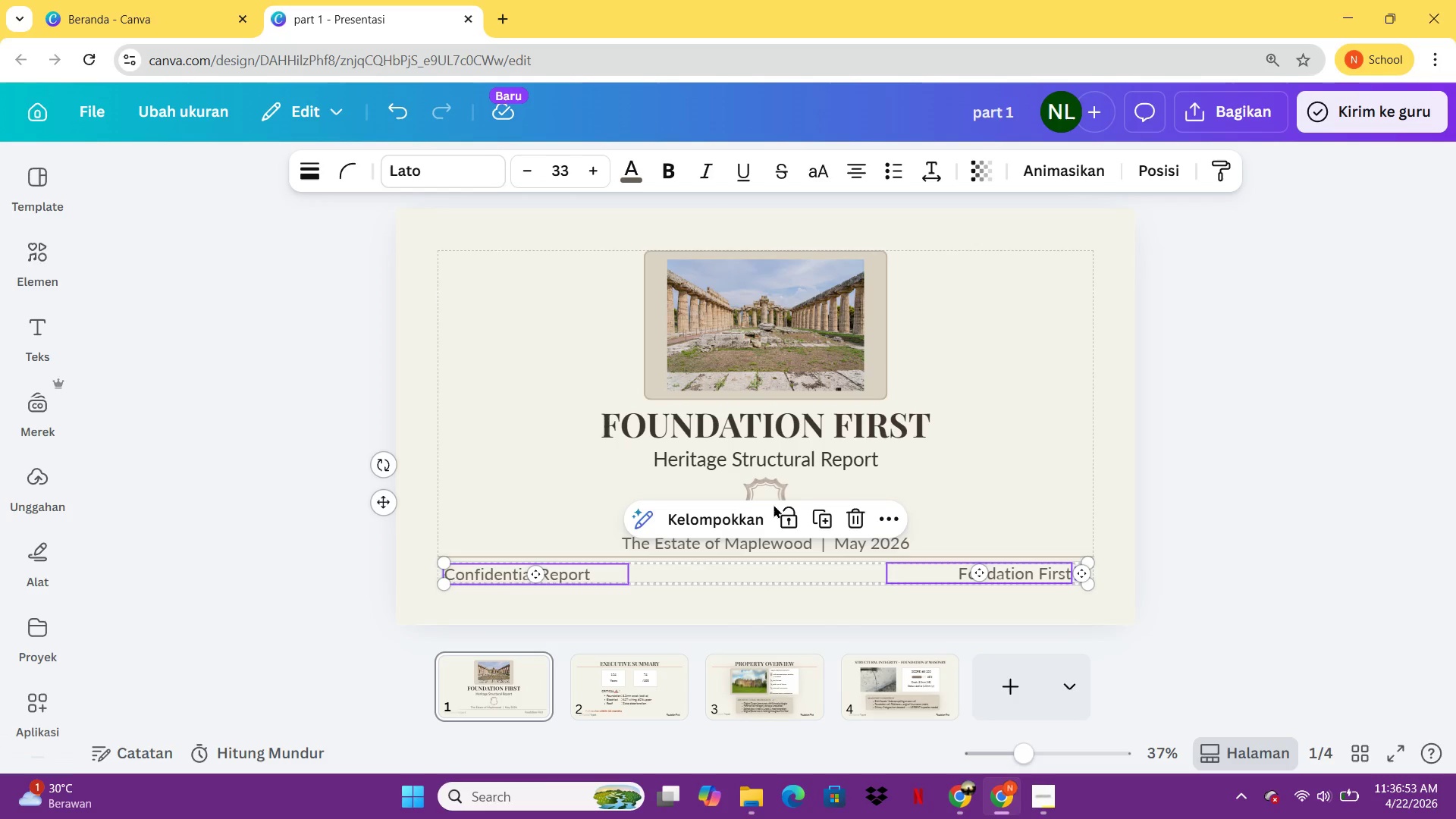 
key(Control+G)
 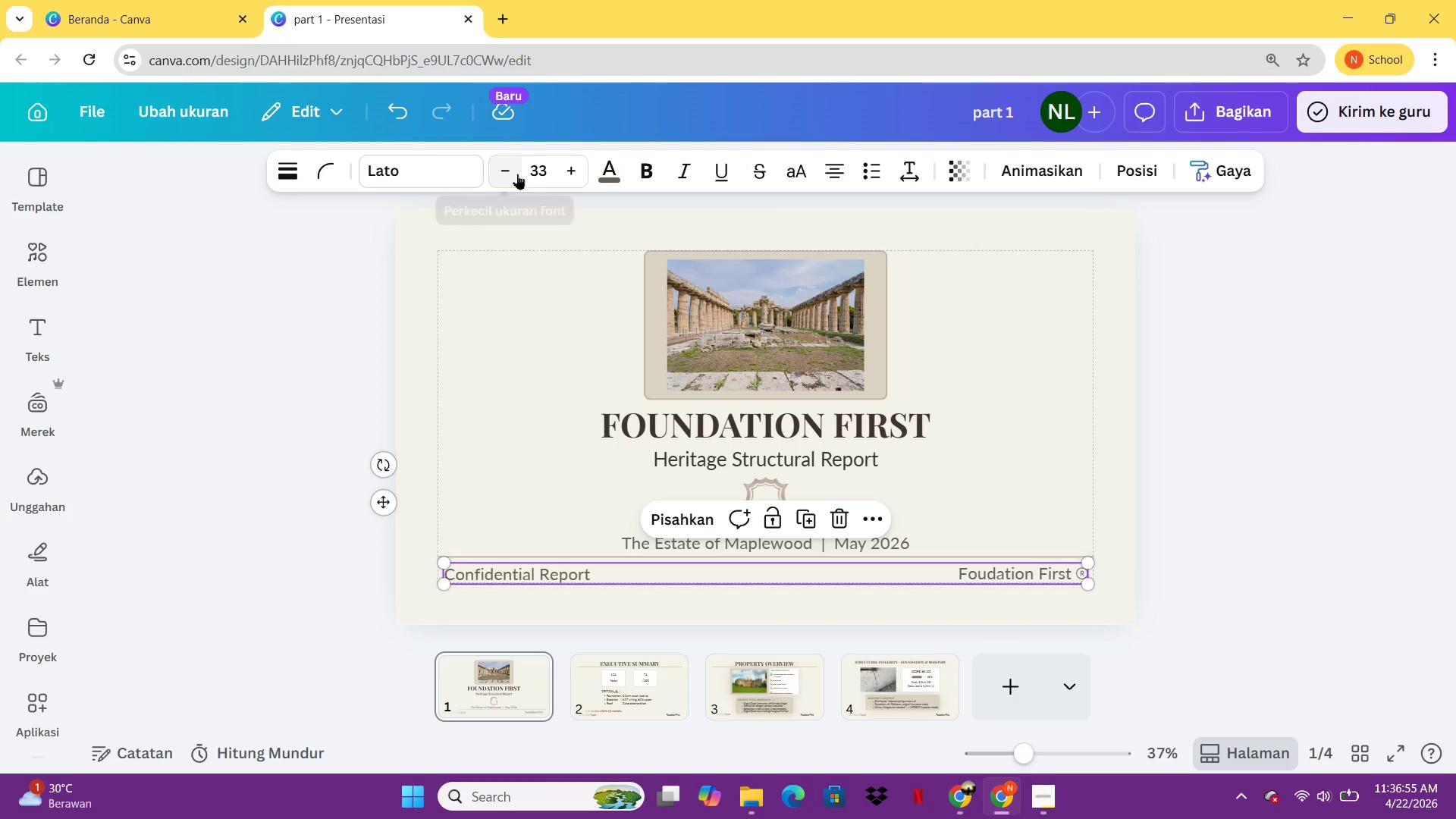 
double_click([517, 174])
 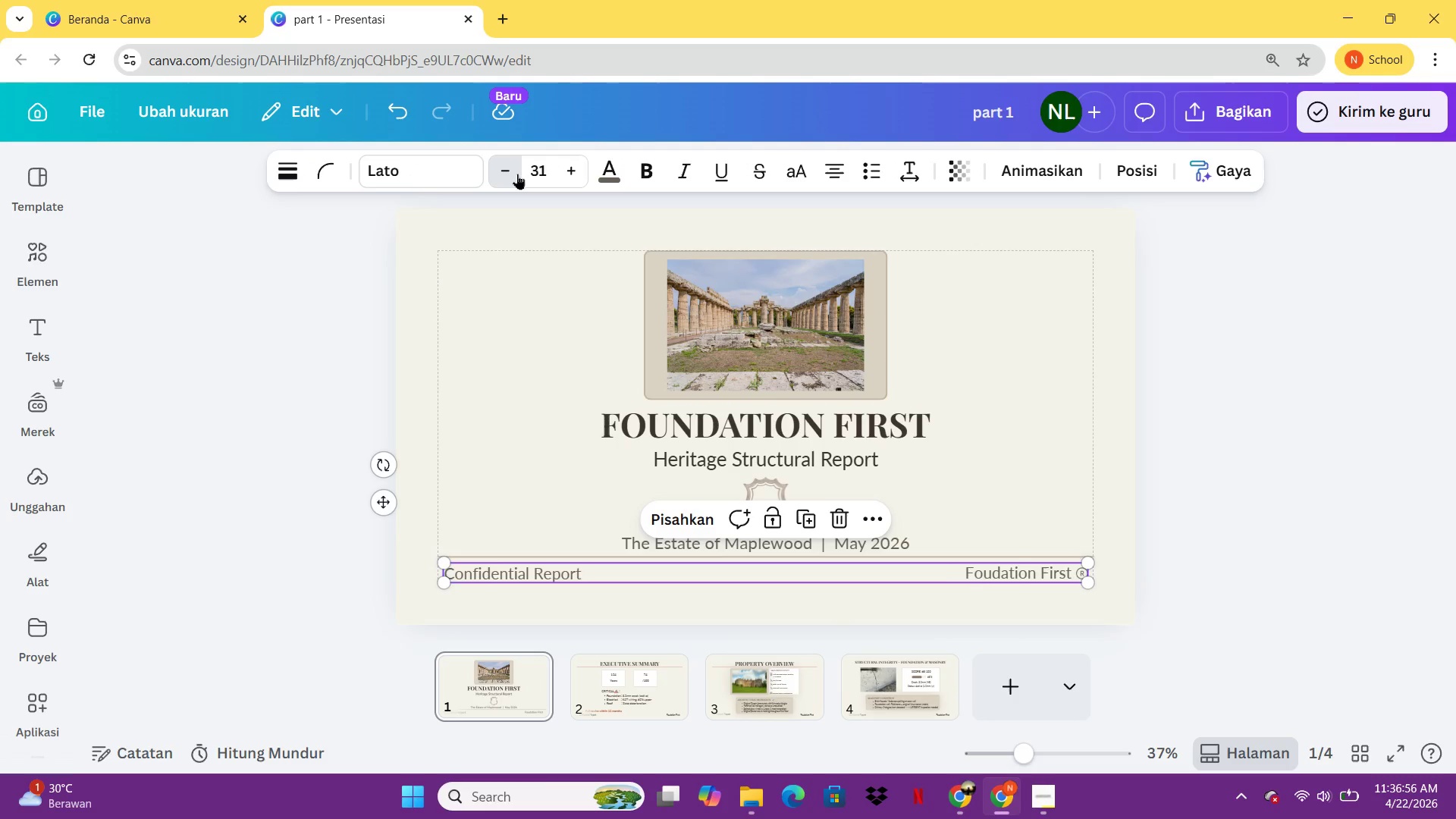 
triple_click([517, 174])
 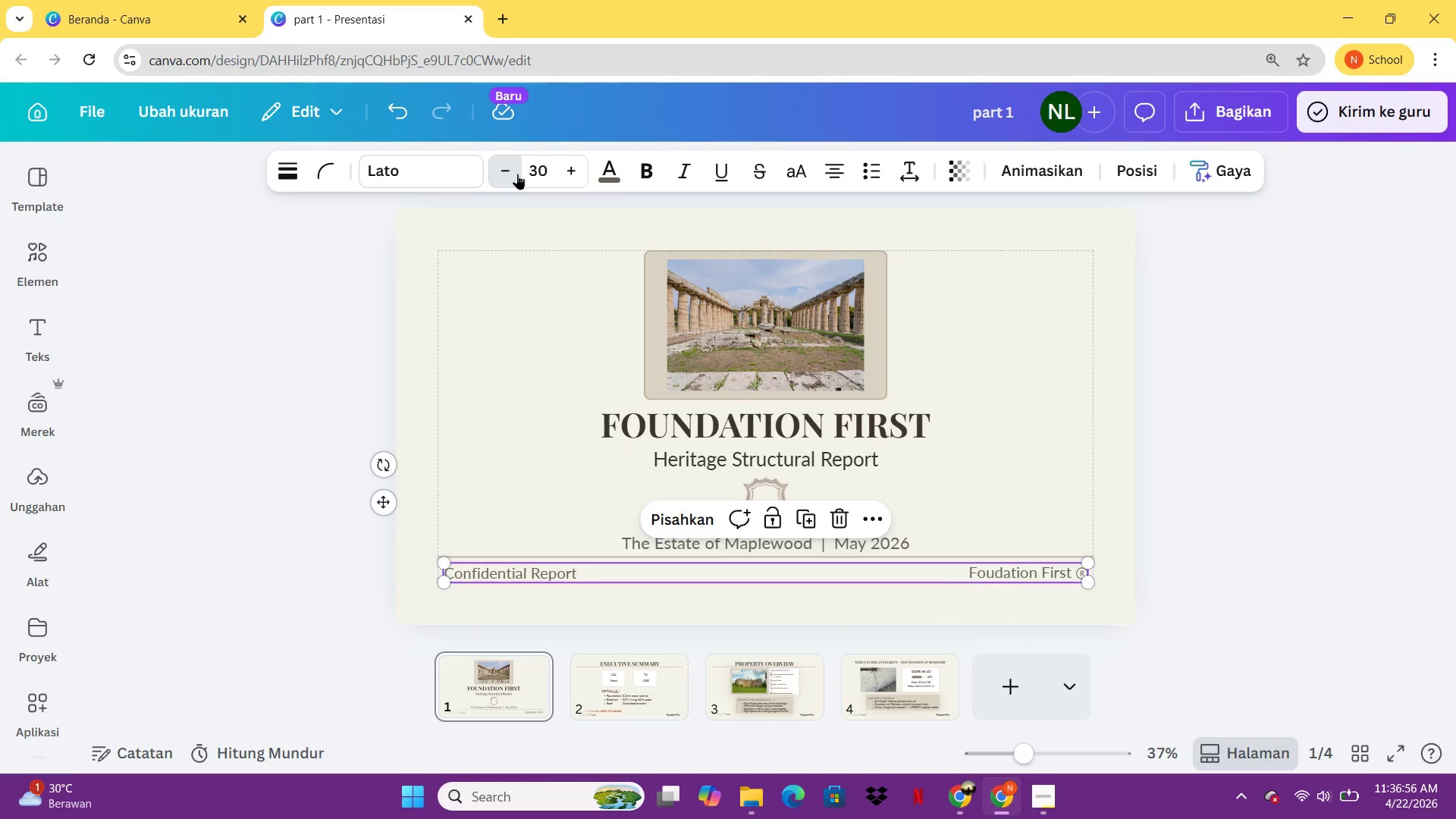 
triple_click([517, 174])
 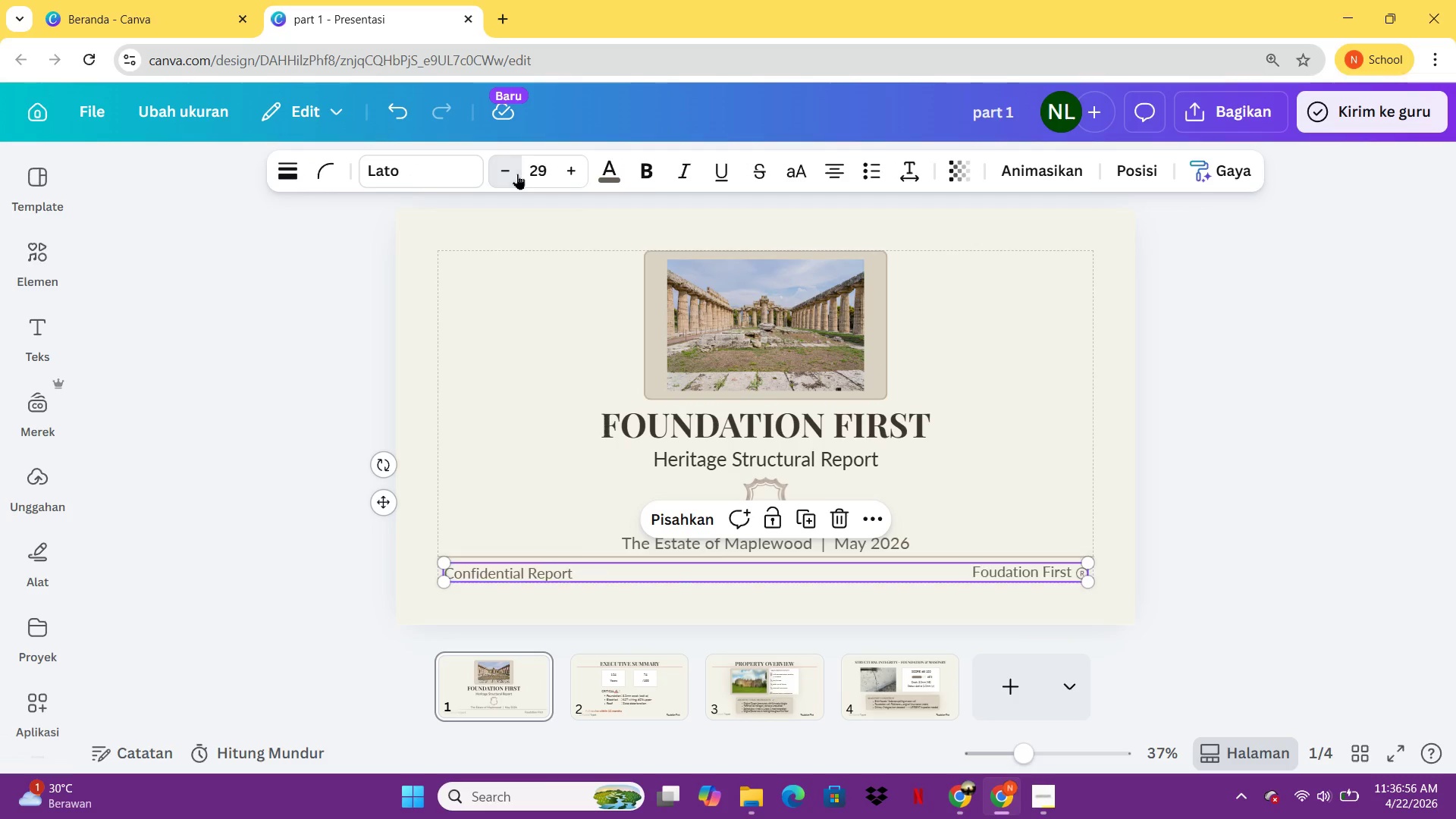 
triple_click([517, 174])
 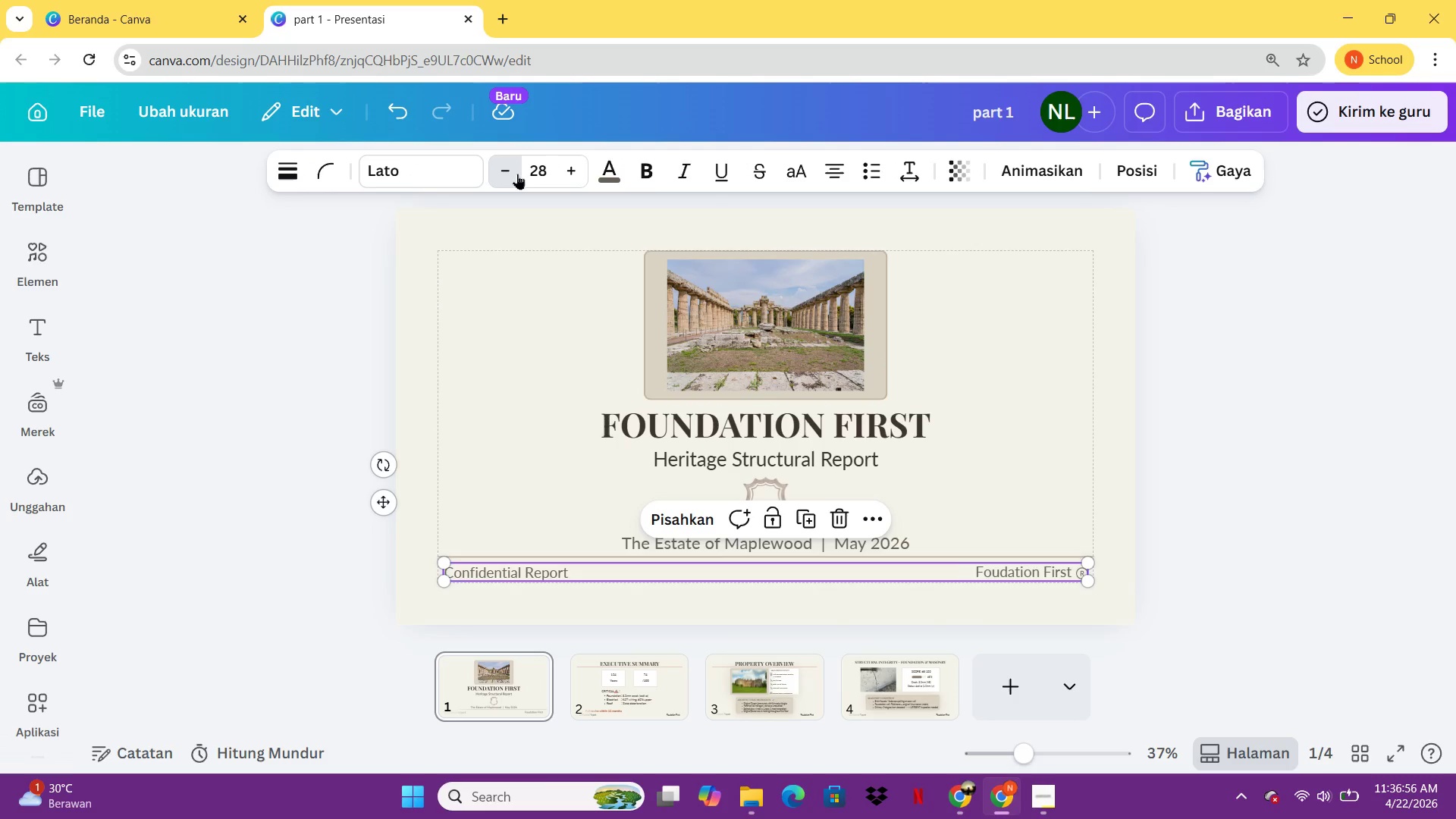 
triple_click([517, 174])
 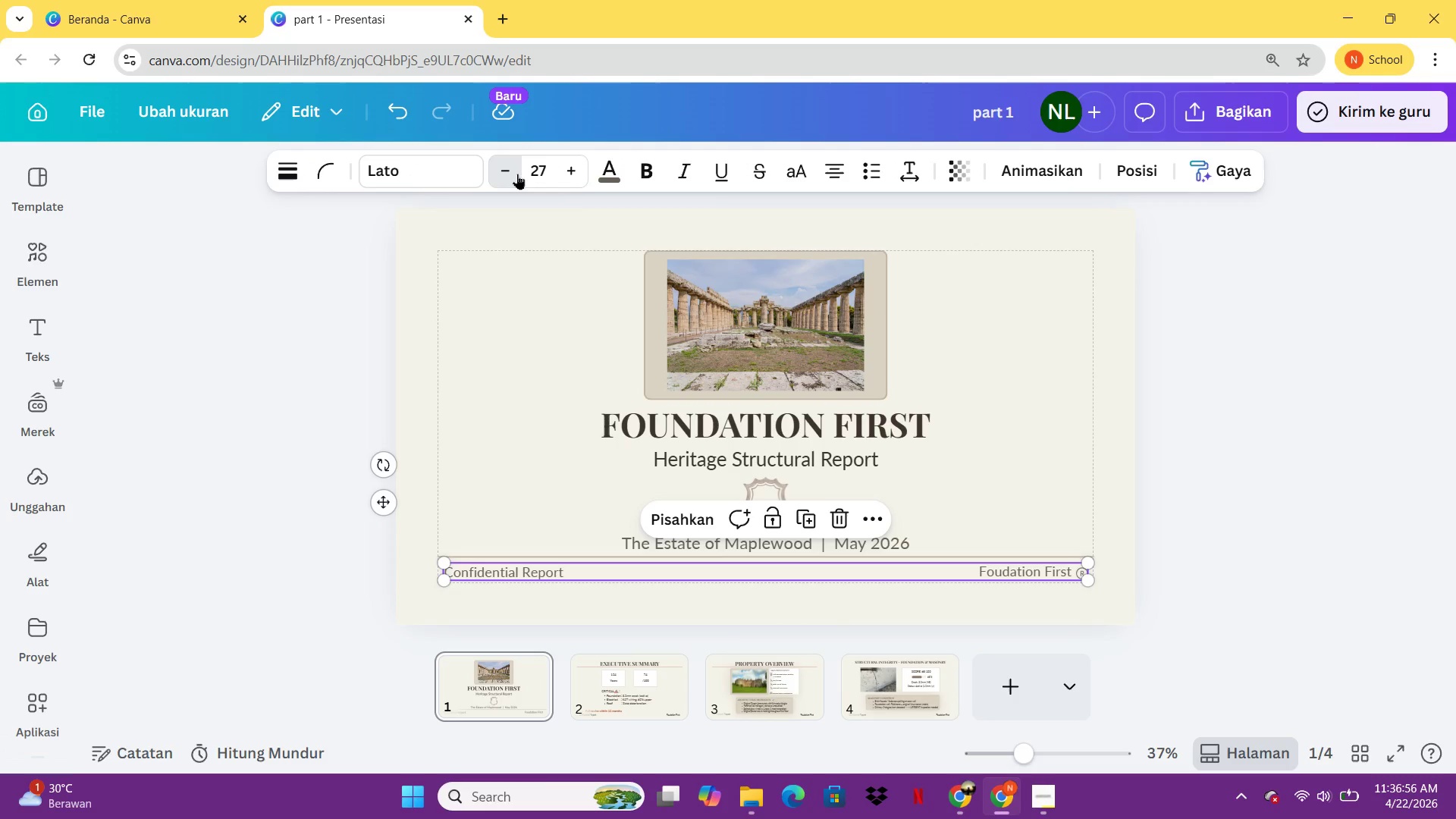 
triple_click([517, 174])
 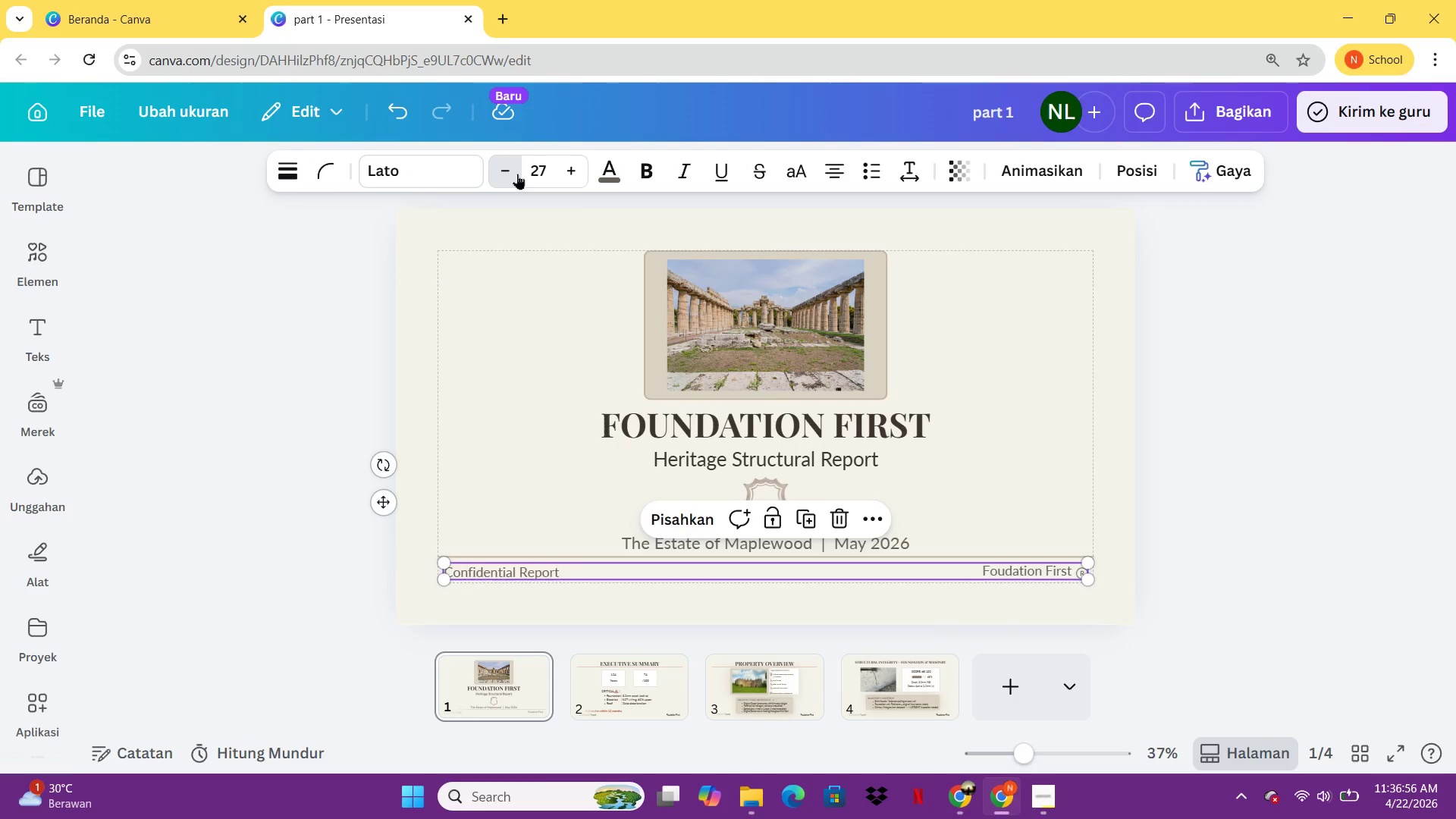 
triple_click([517, 174])
 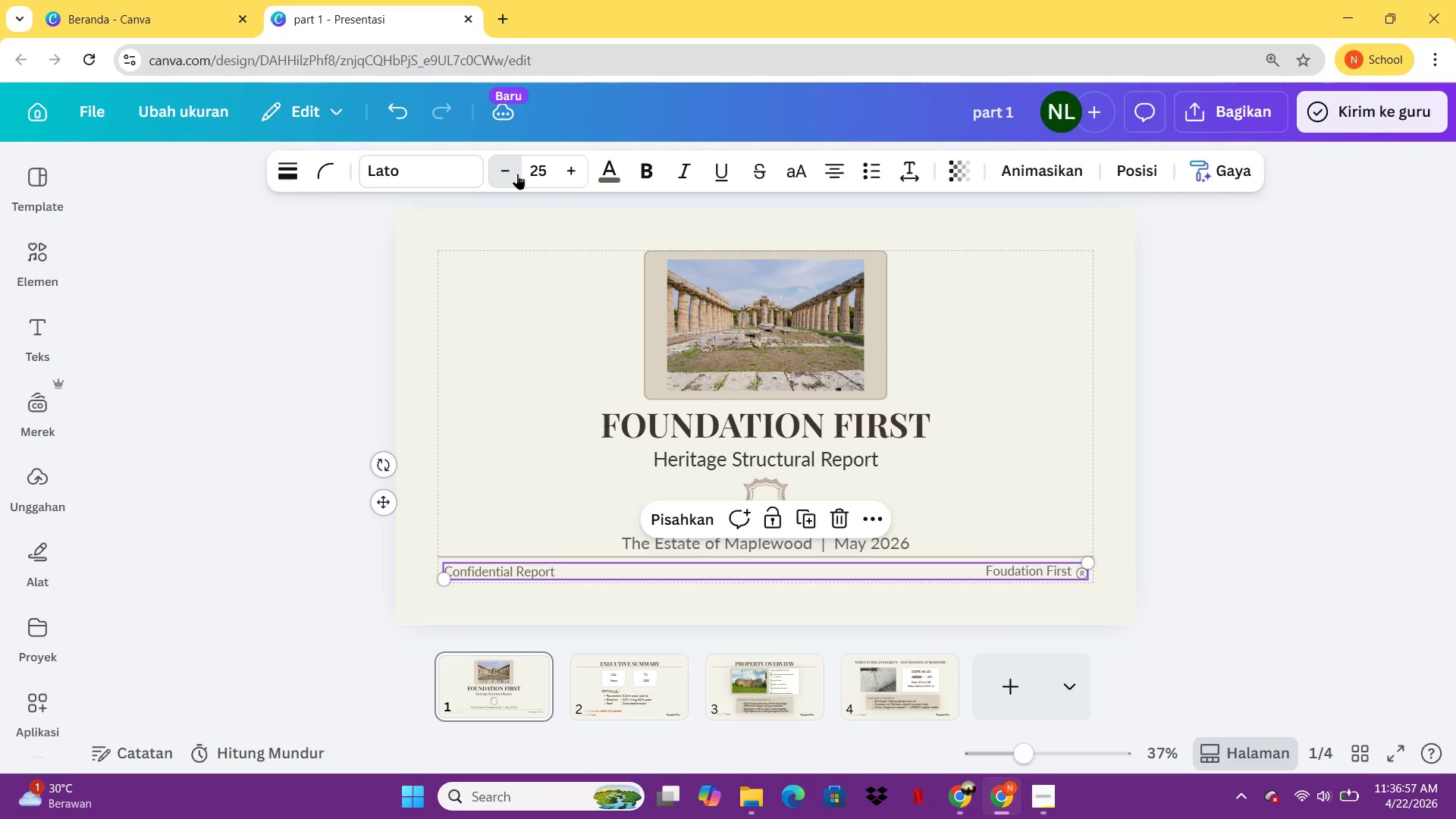 
triple_click([517, 174])
 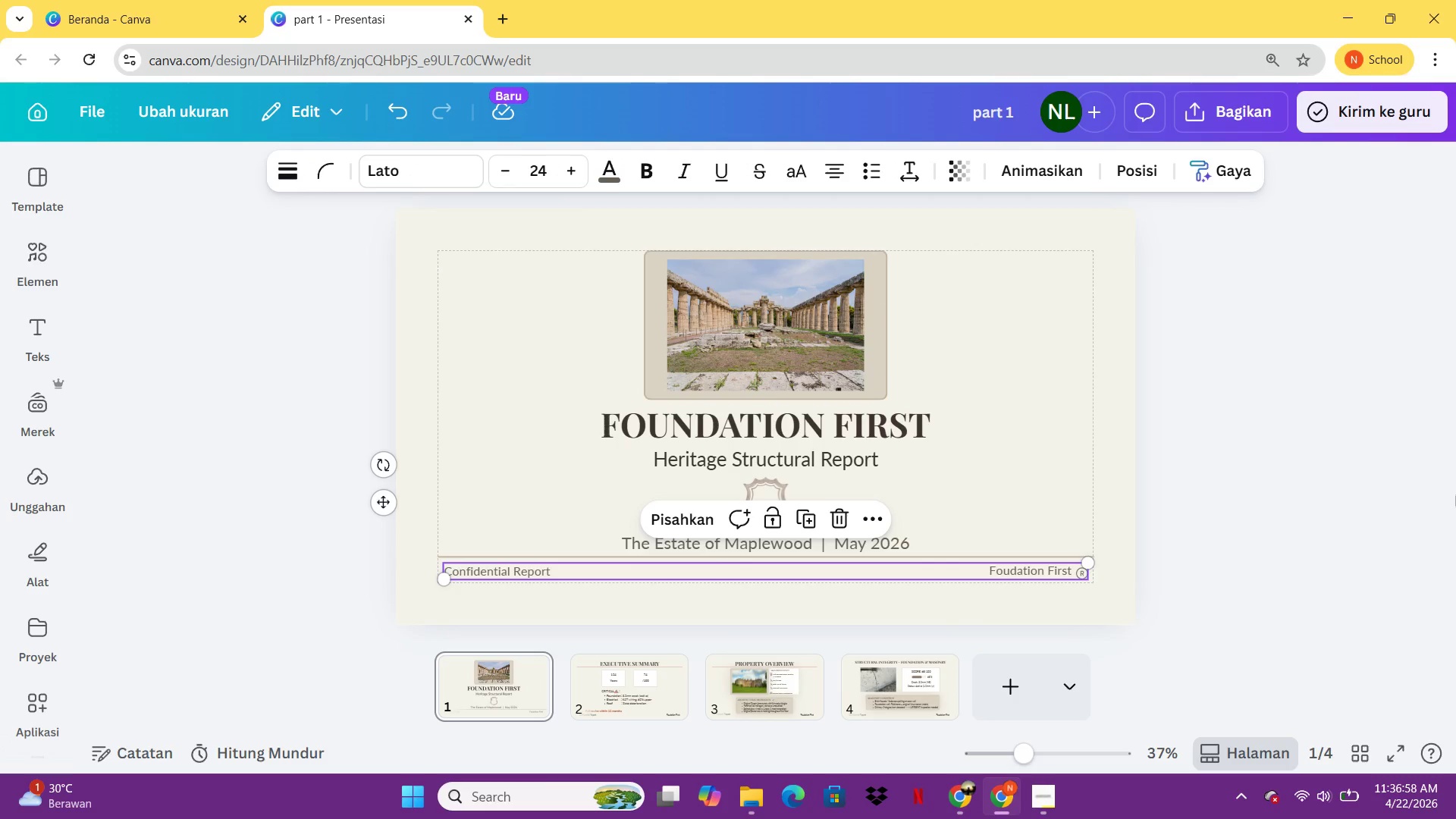 
left_click([1455, 494])
 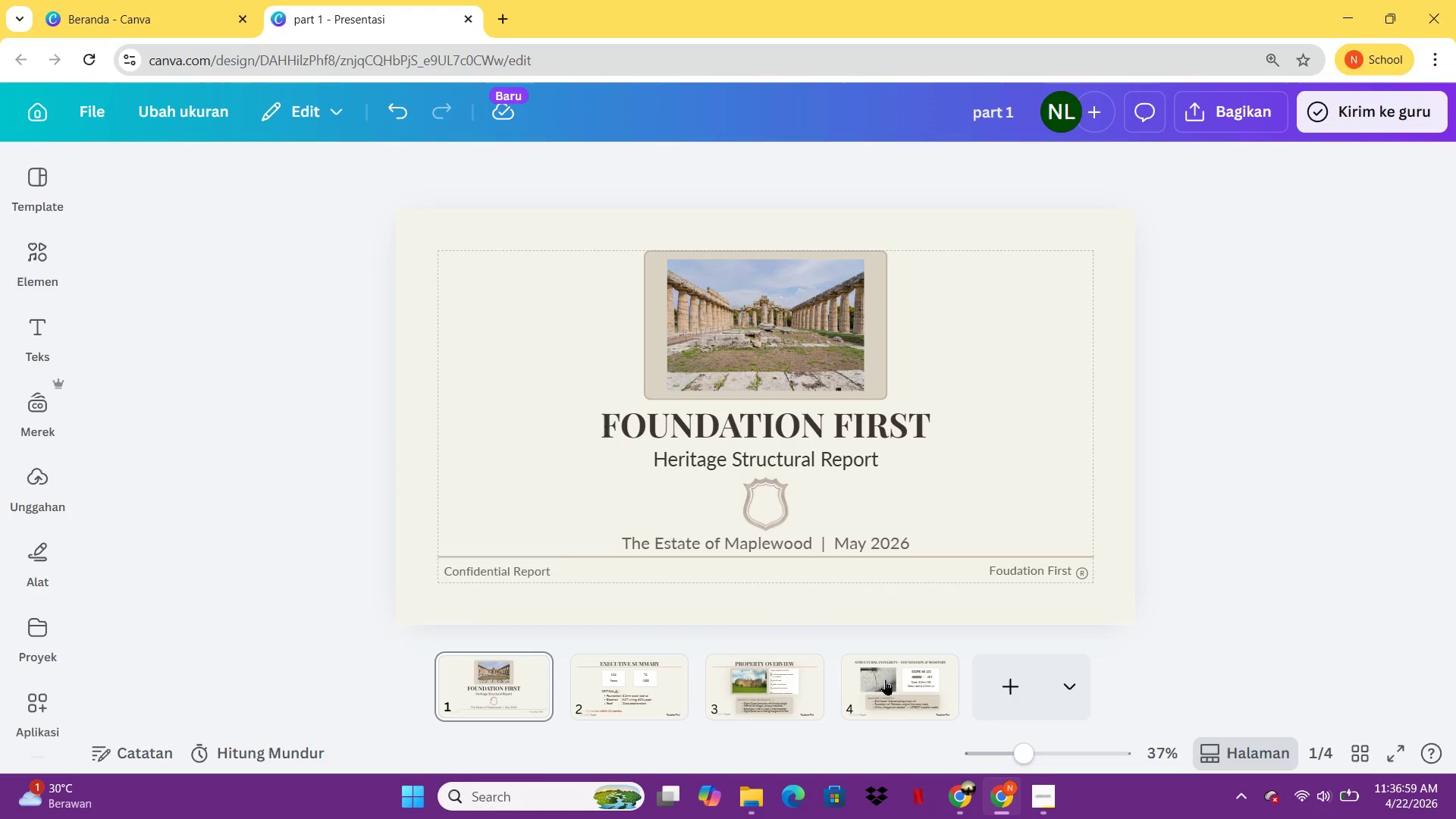 
left_click([885, 679])
 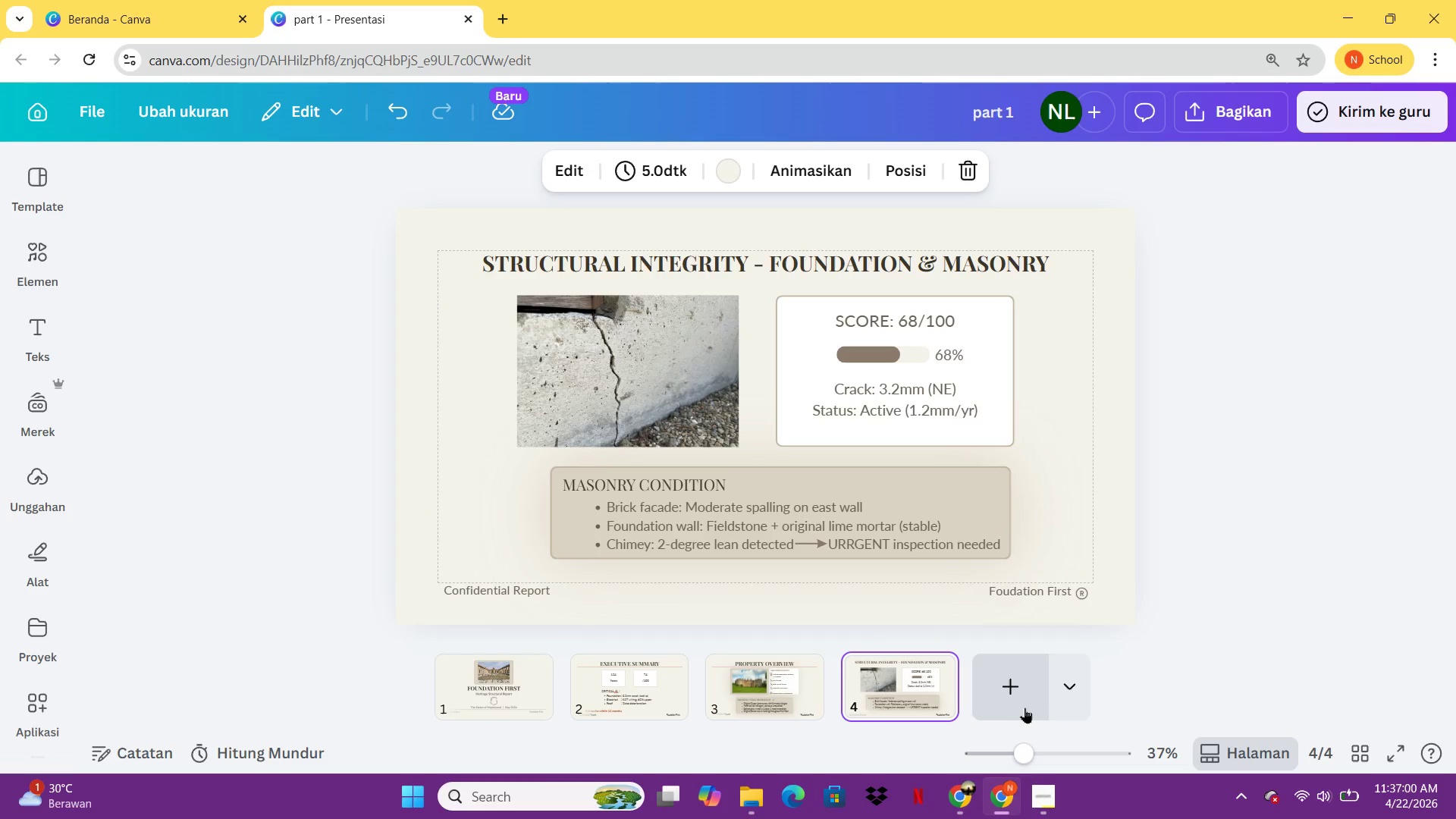 
left_click([1025, 708])
 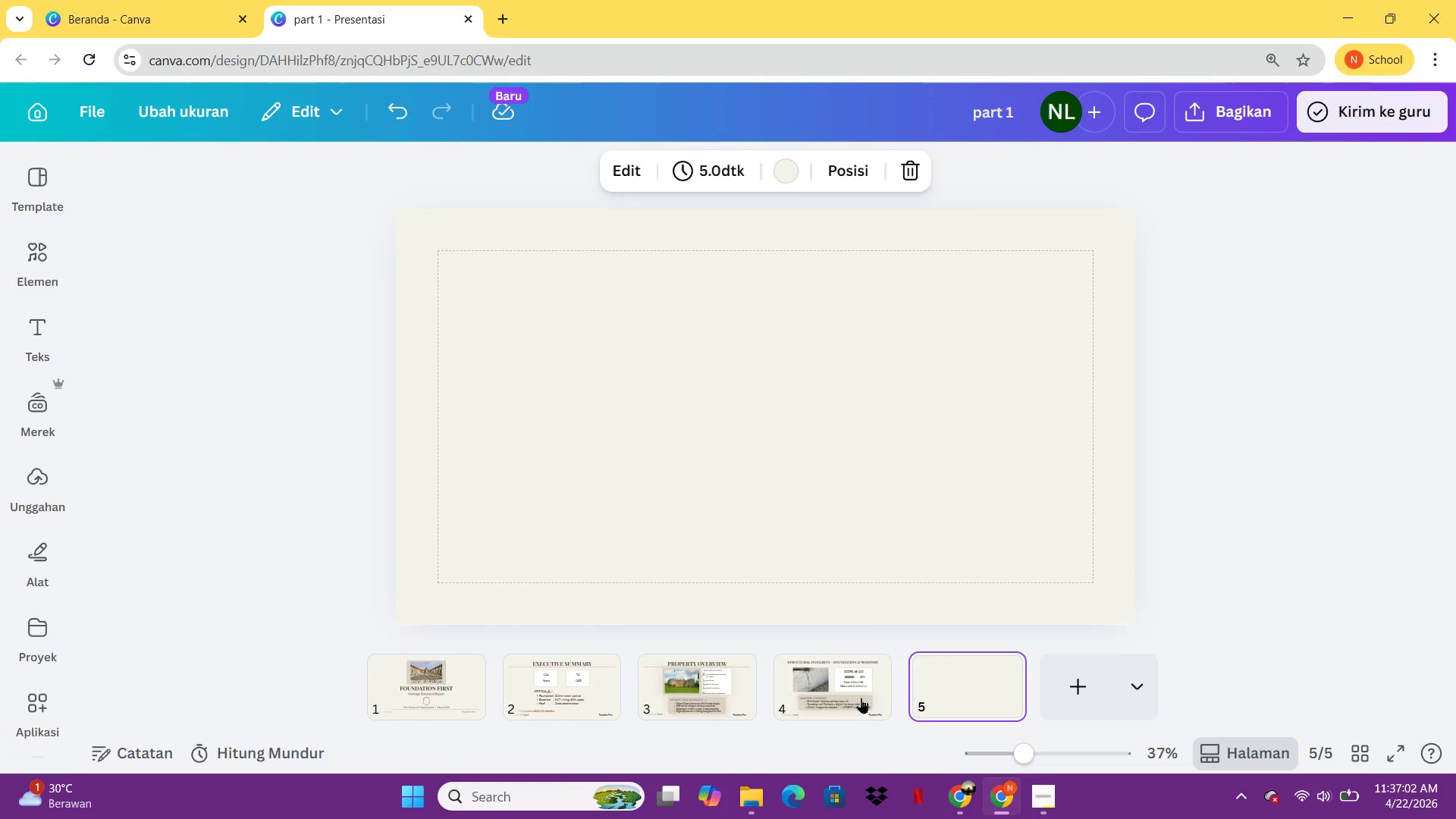 
left_click([860, 698])
 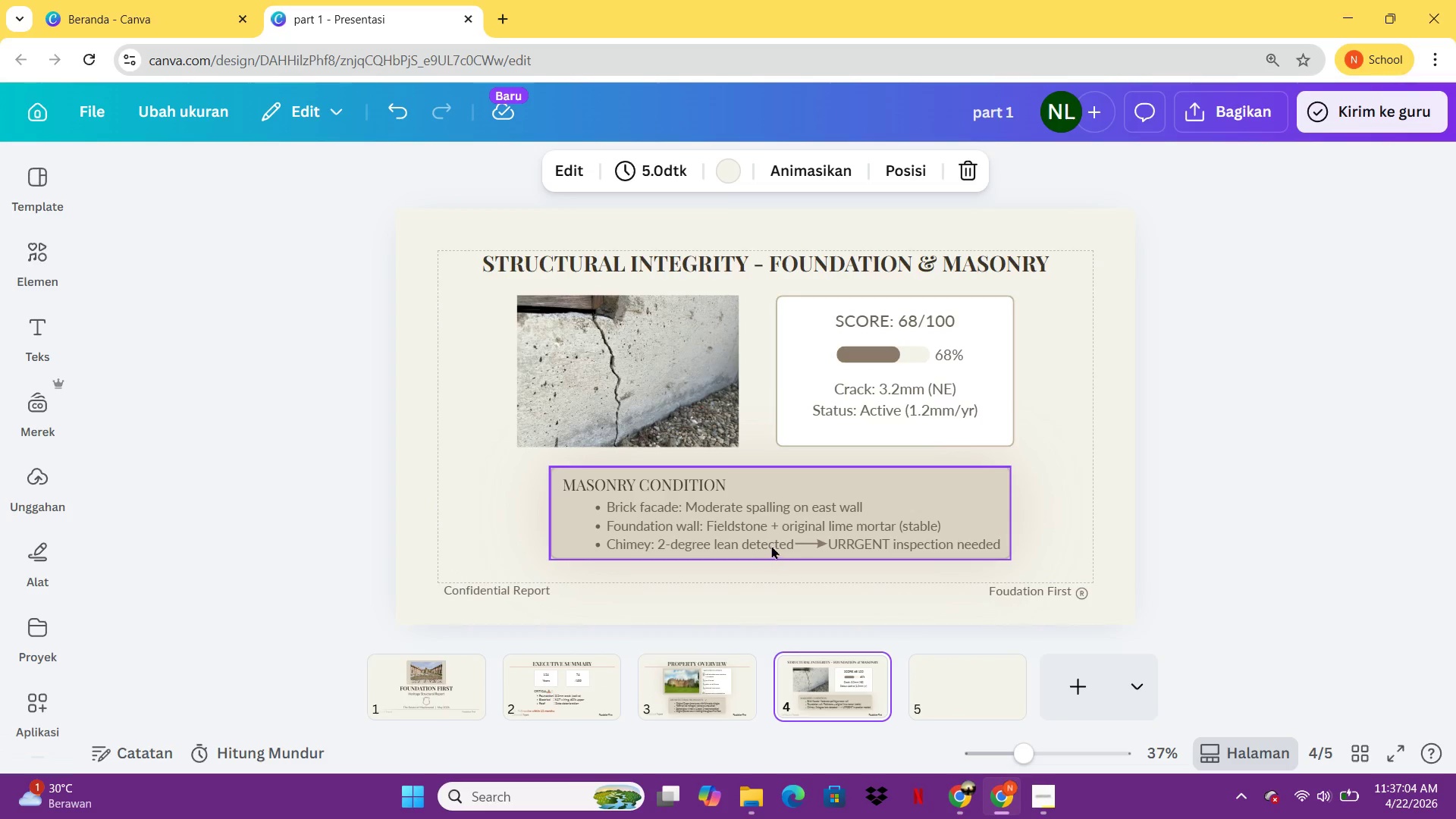 
left_click_drag(start_coordinate=[772, 544], to_coordinate=[755, 544])
 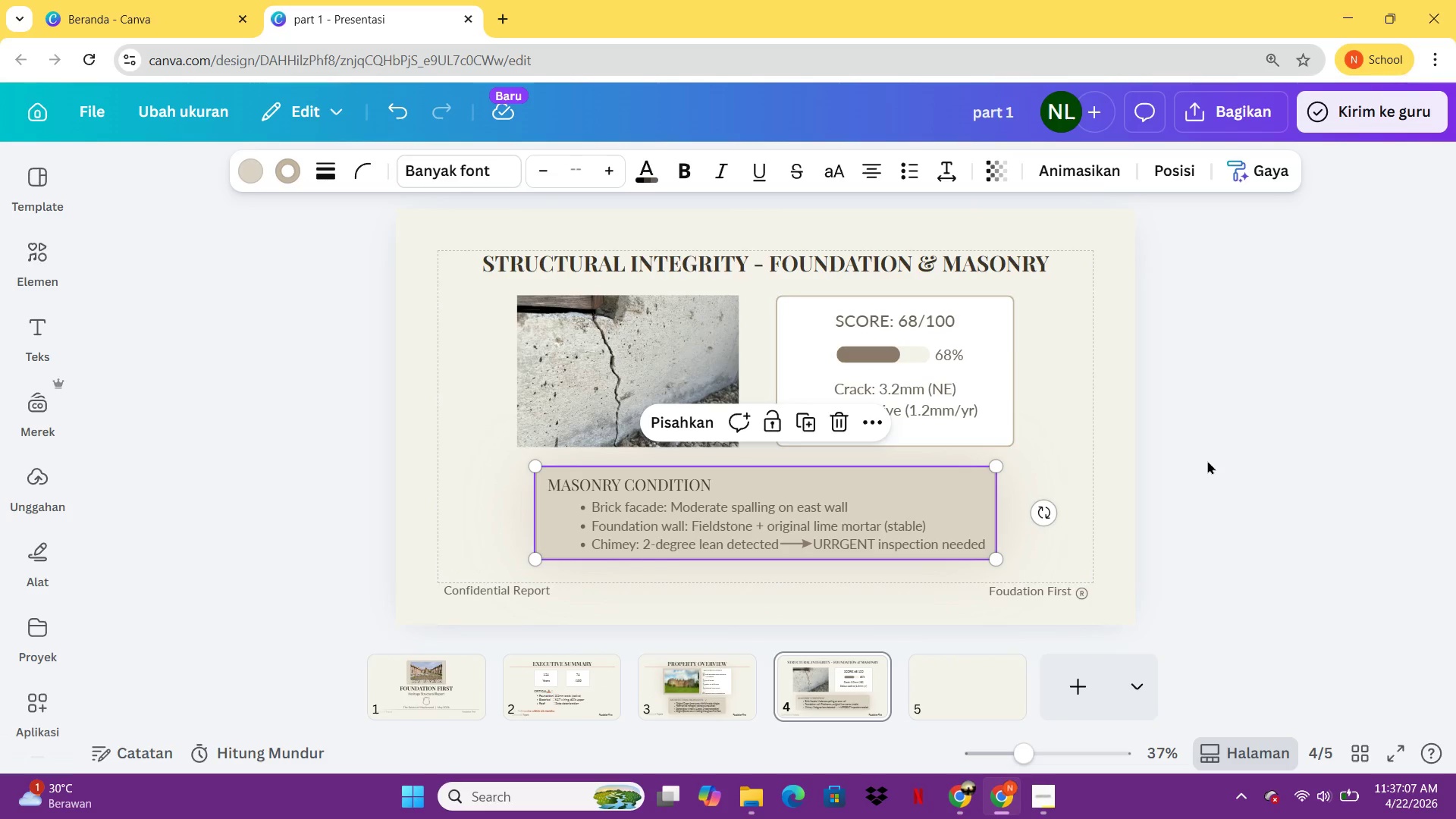 
left_click([1207, 460])
 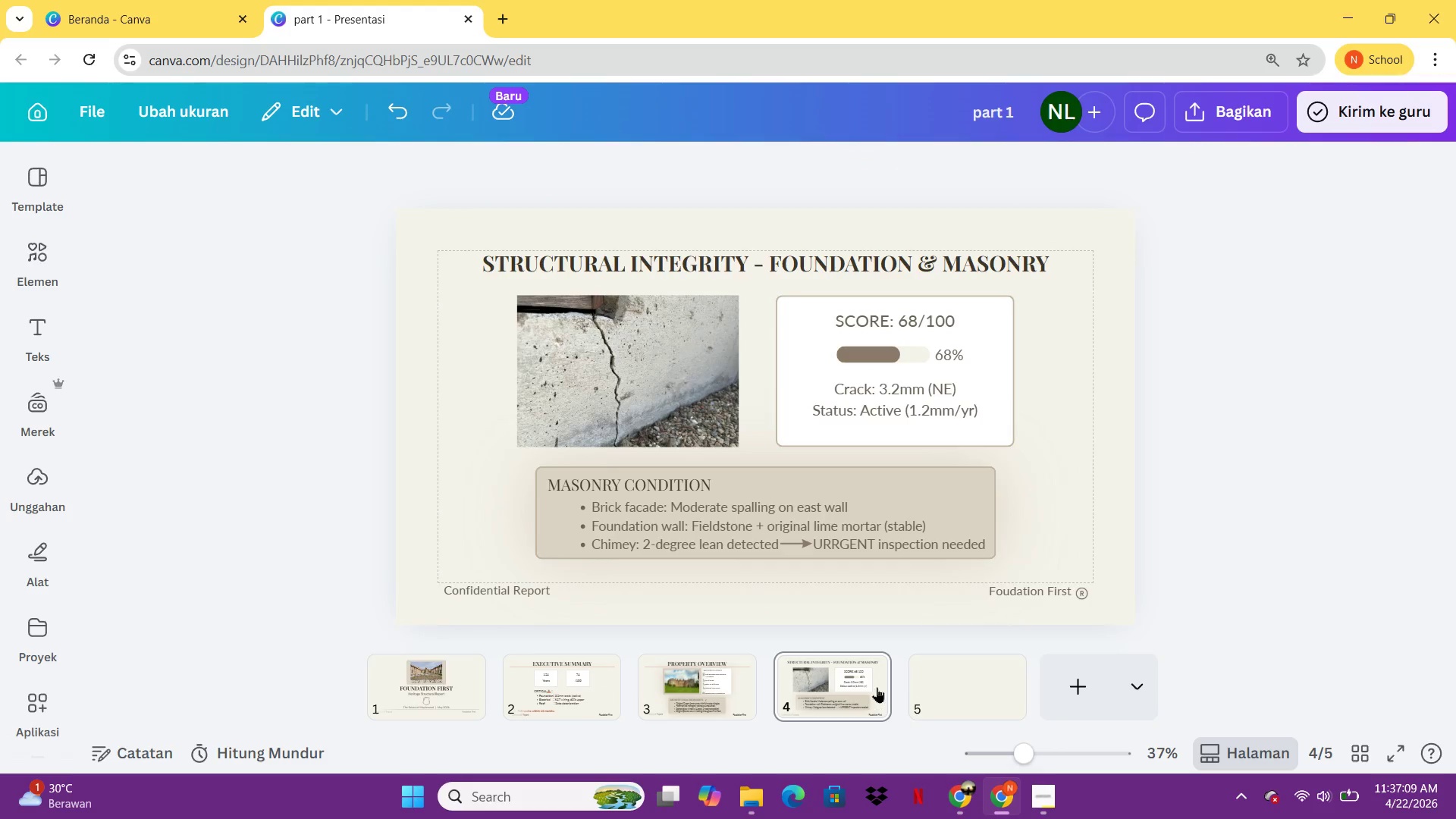 
left_click([926, 675])
 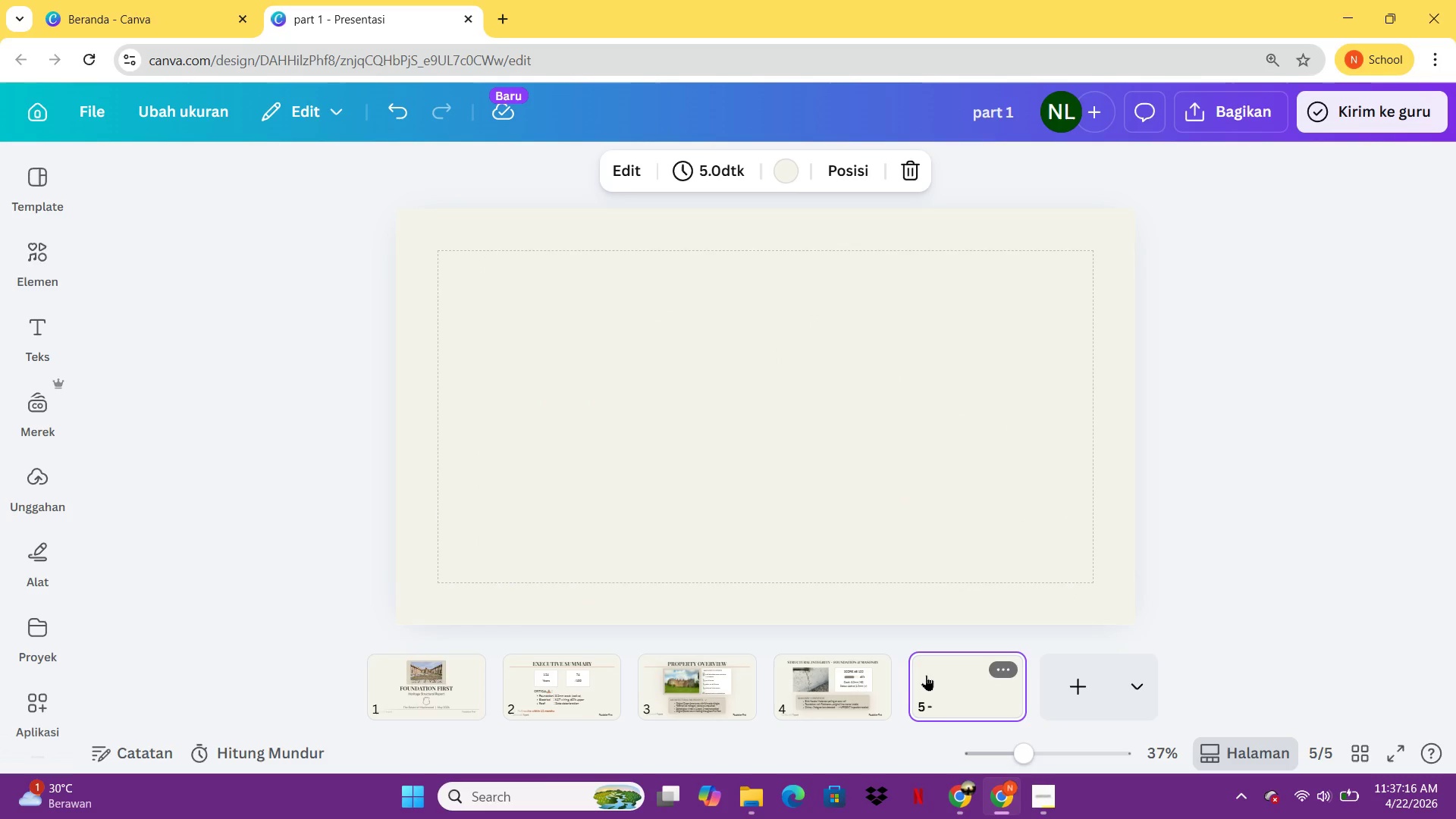 
wait(7.62)
 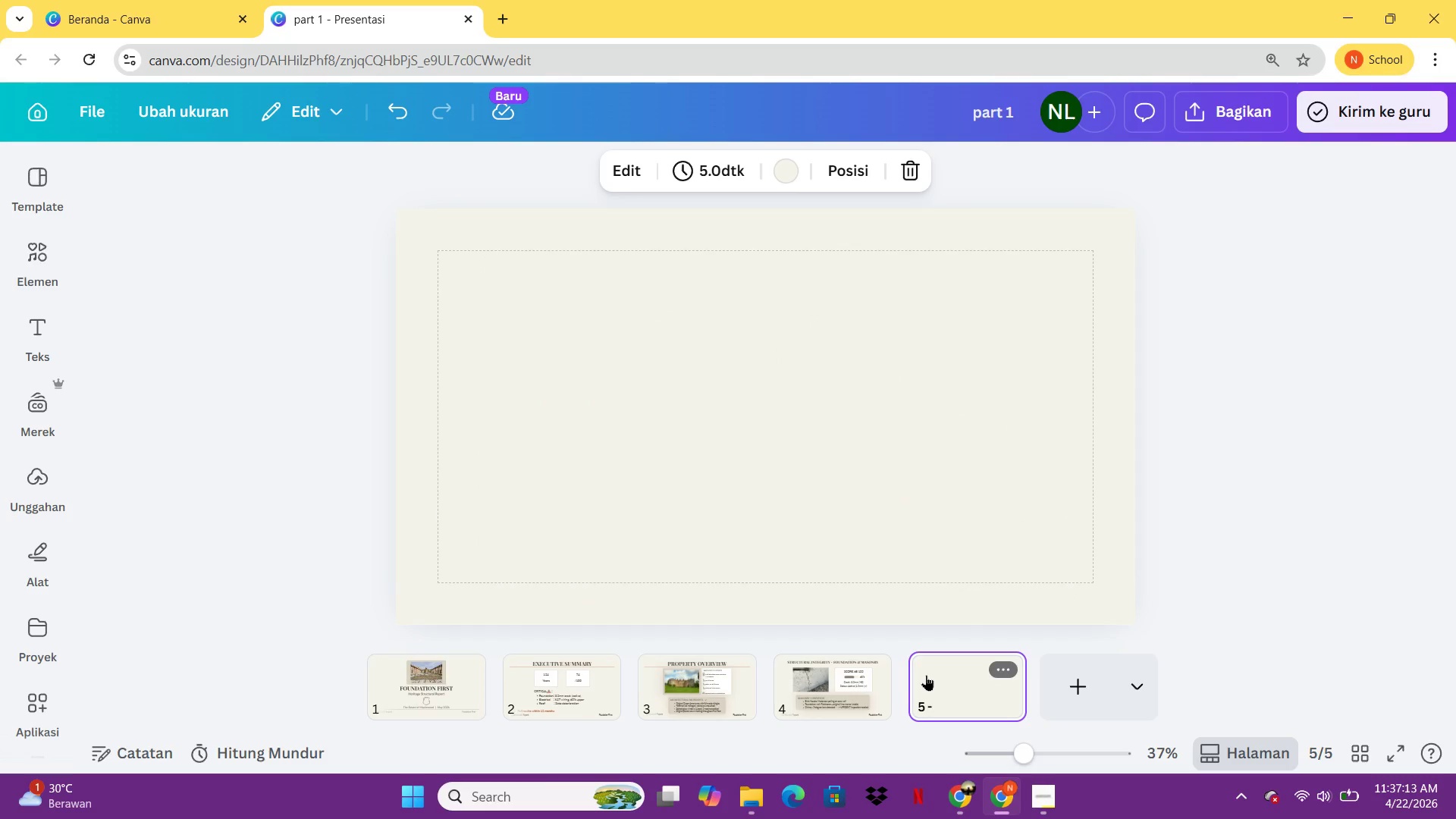 
left_click([855, 681])
 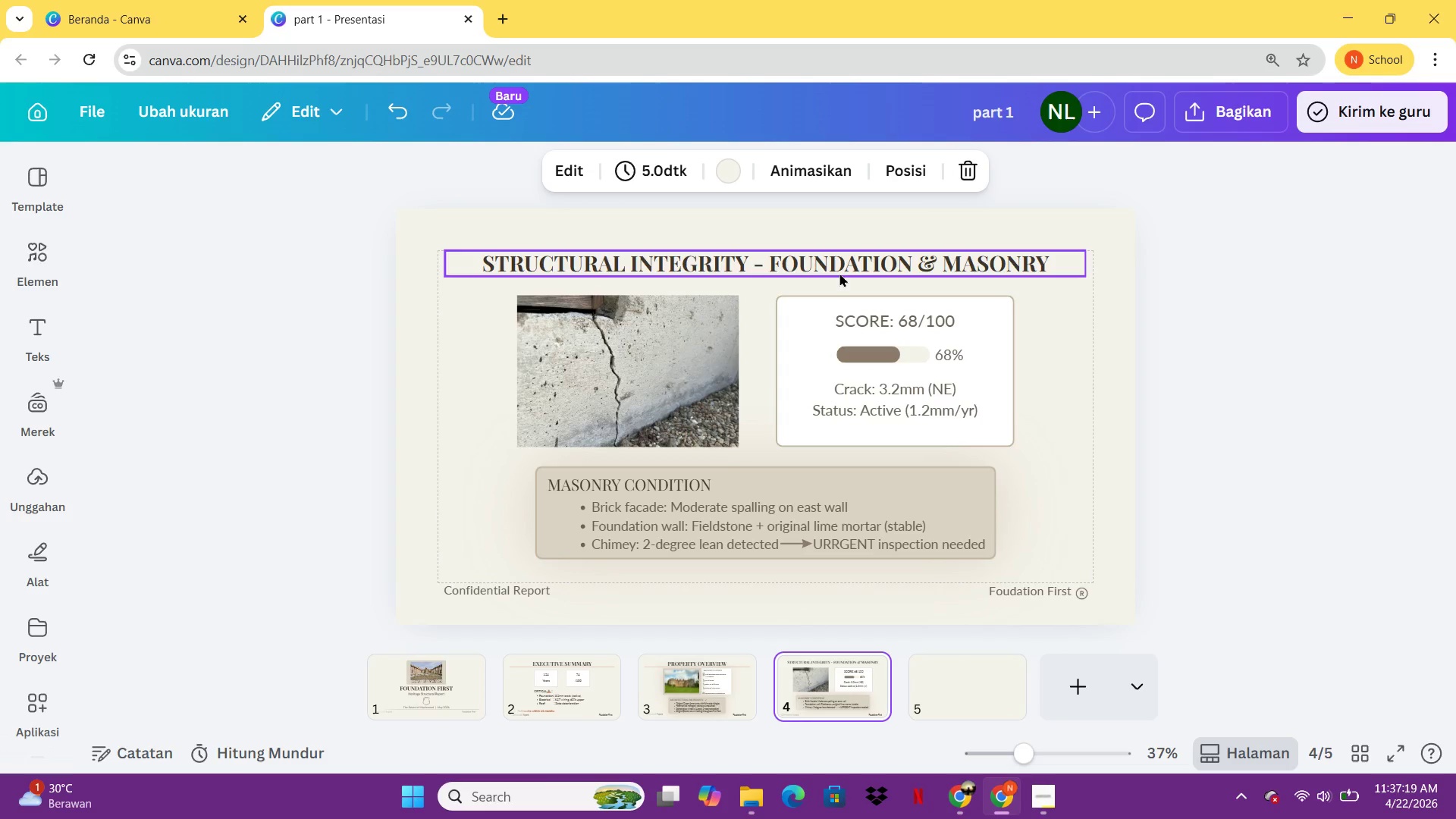 
left_click([839, 273])
 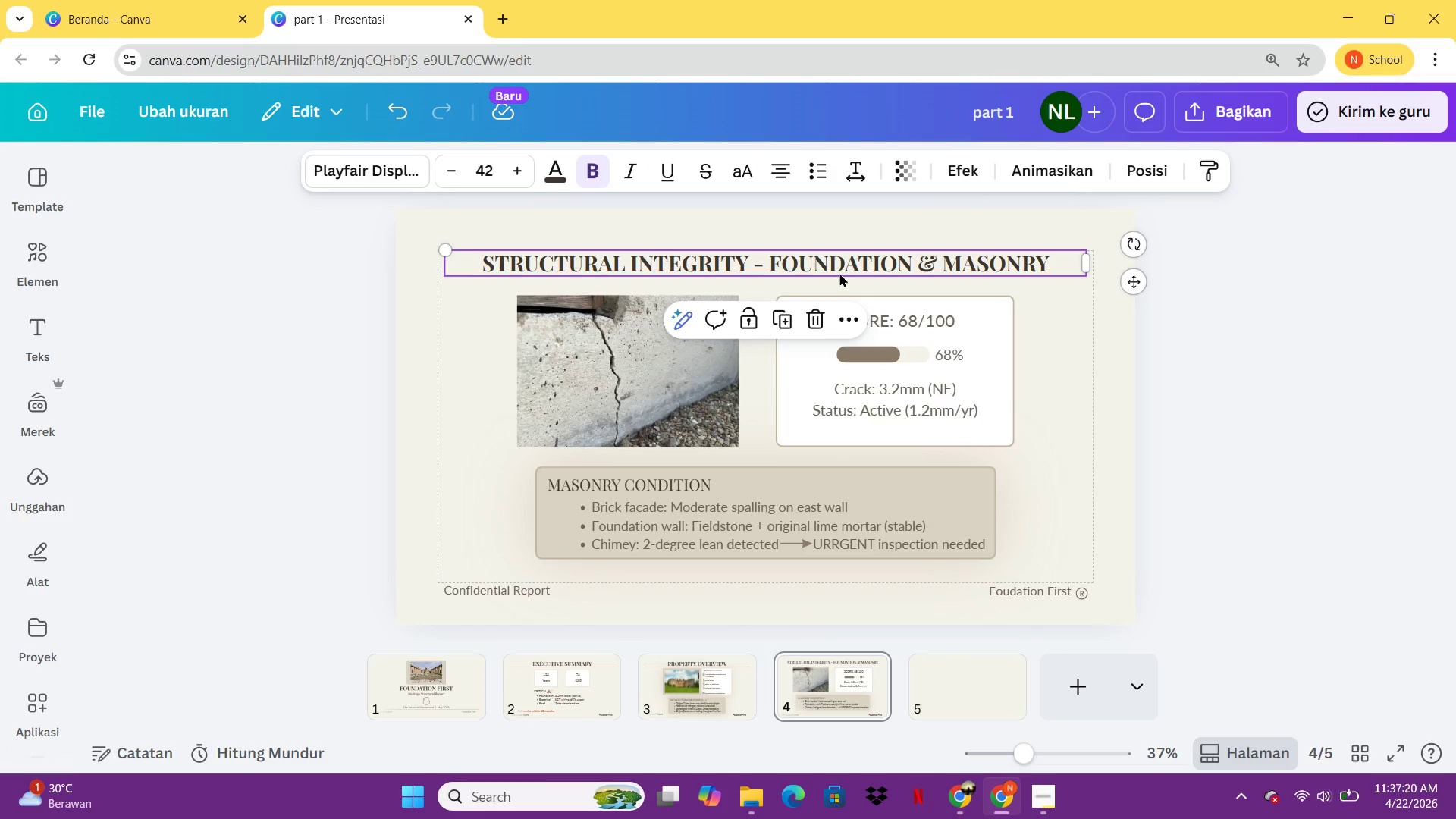 
key(Control+ControlLeft)
 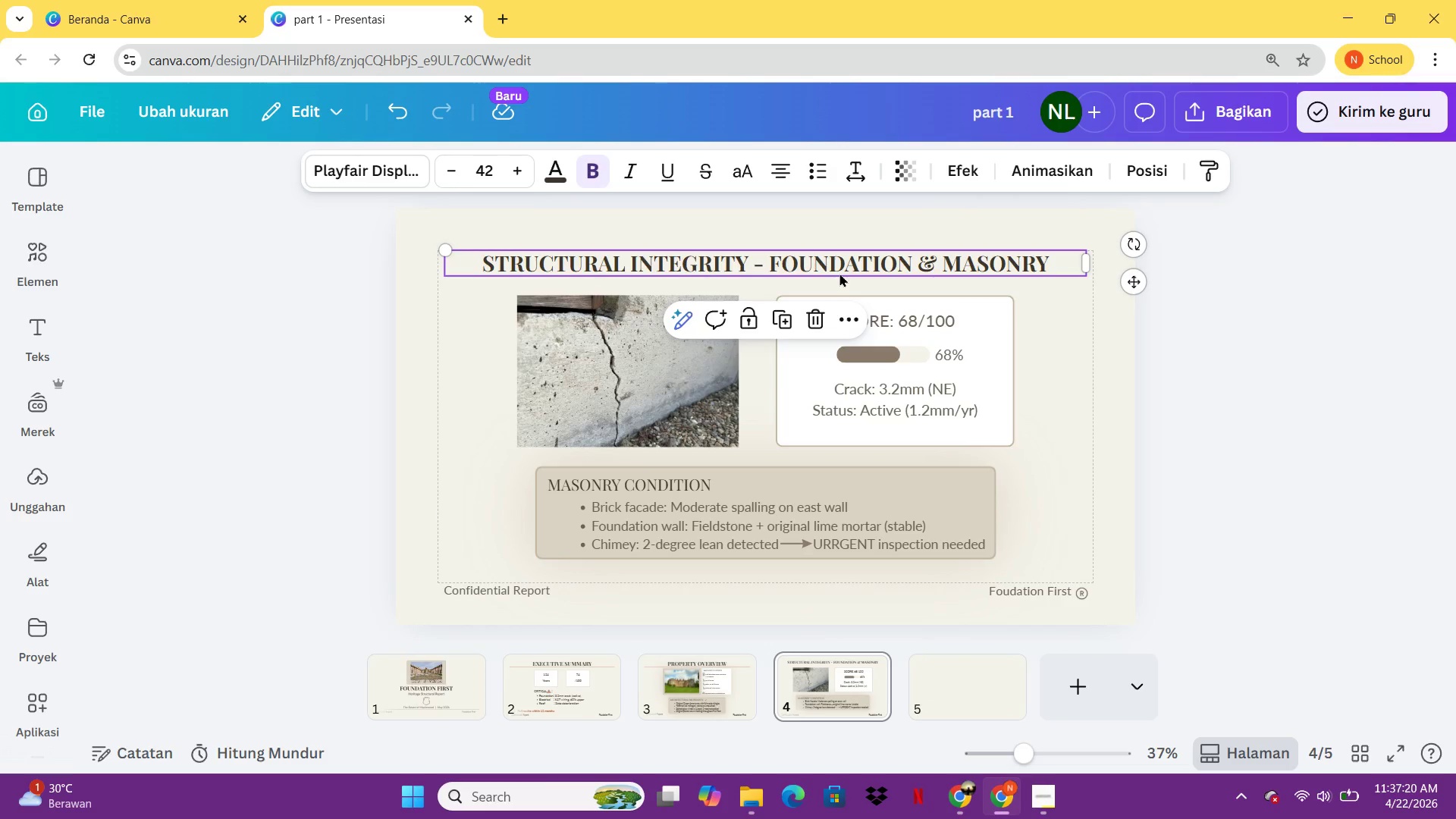 
key(Control+C)
 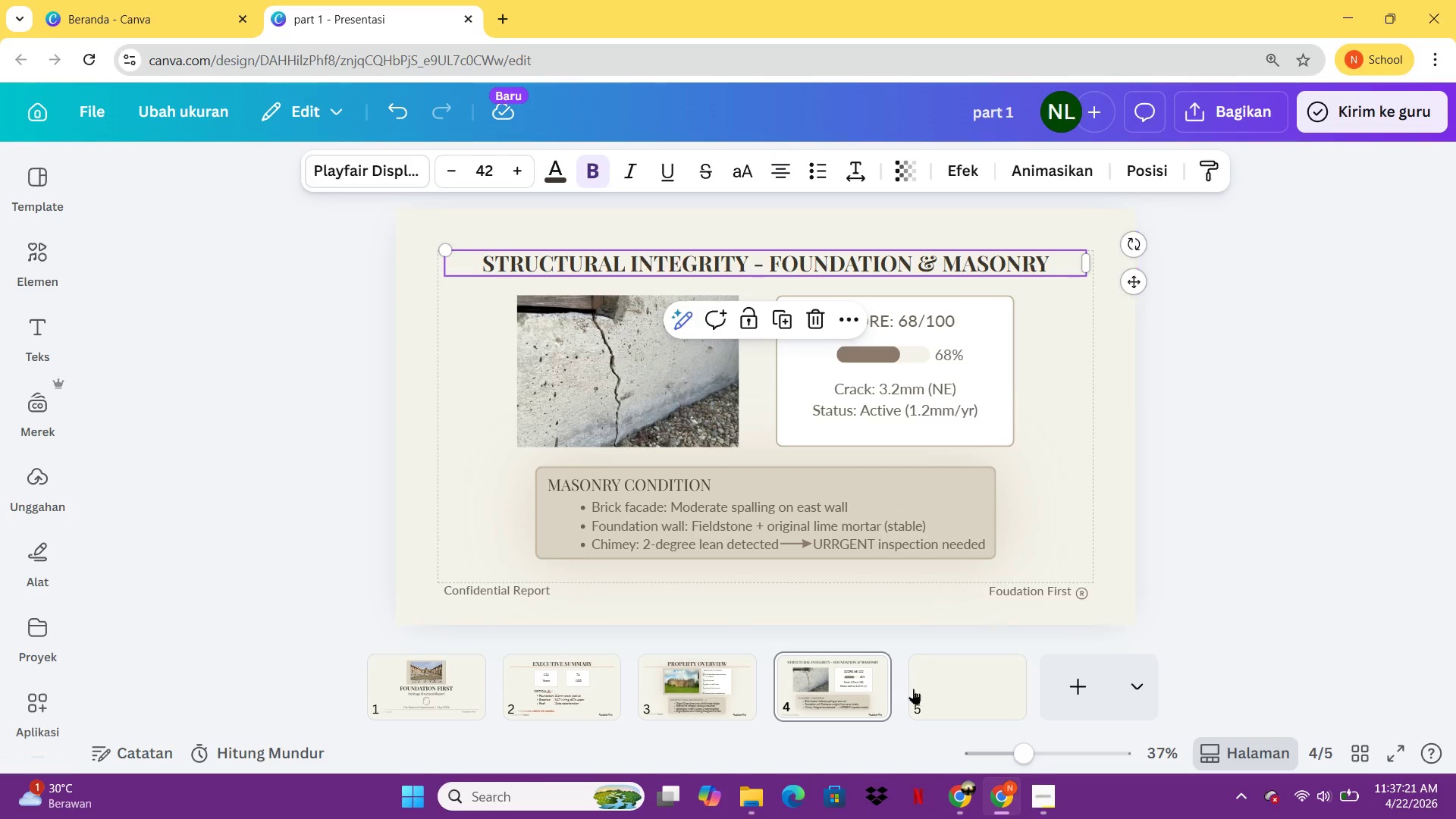 
left_click([916, 689])
 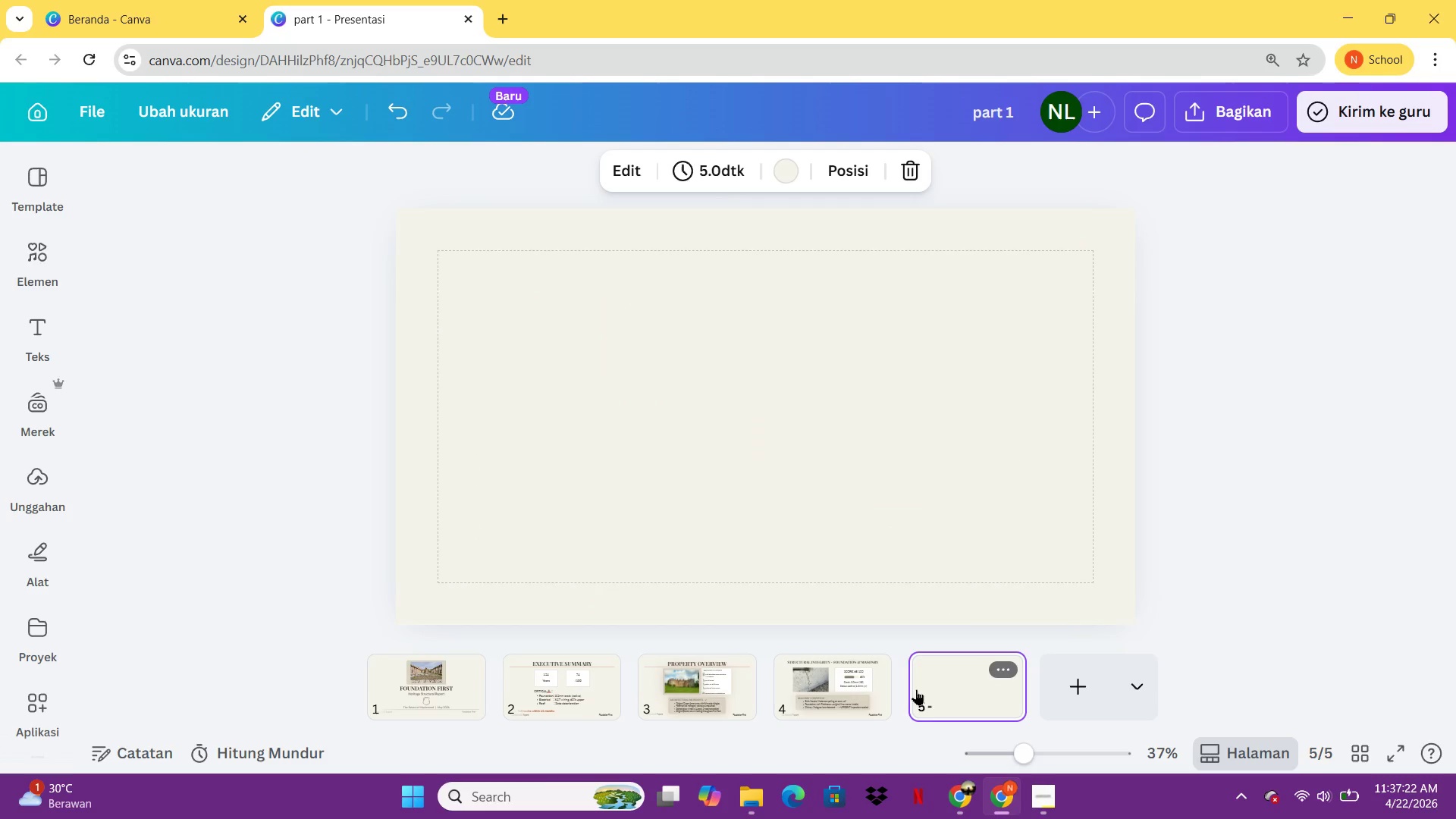 
hold_key(key=ControlLeft, duration=0.31)
 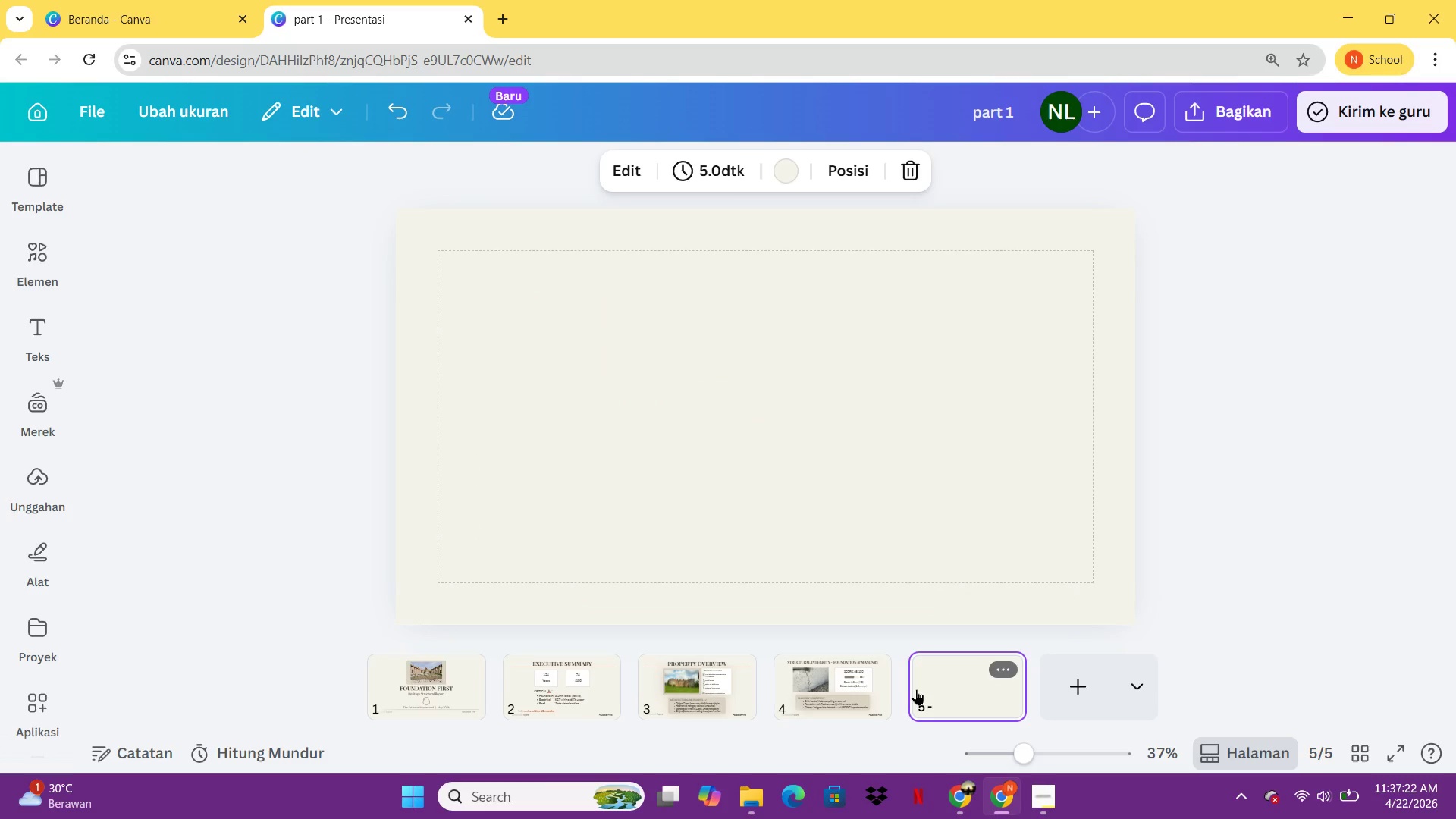 
key(Control+V)
 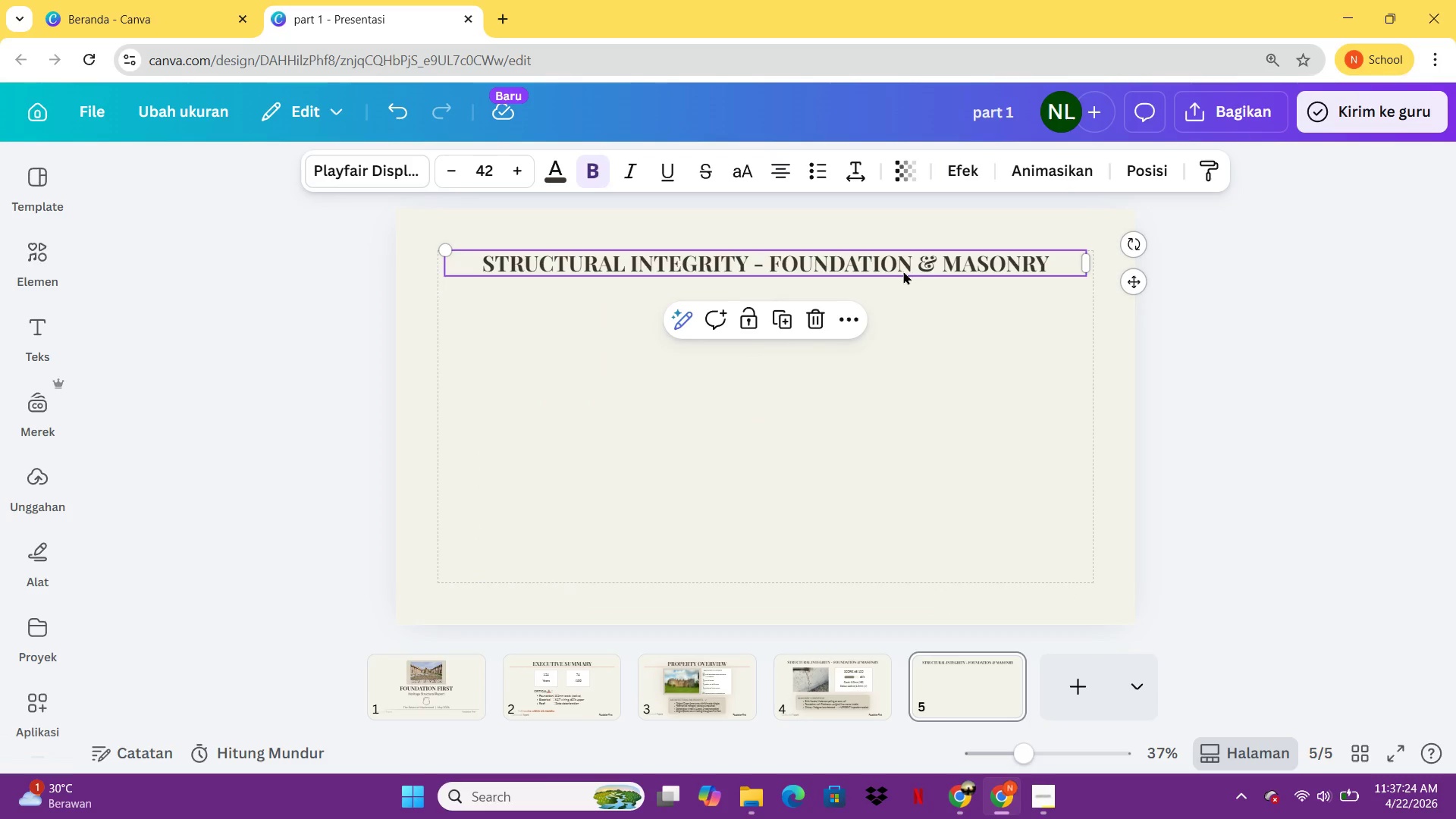 
double_click([903, 271])
 